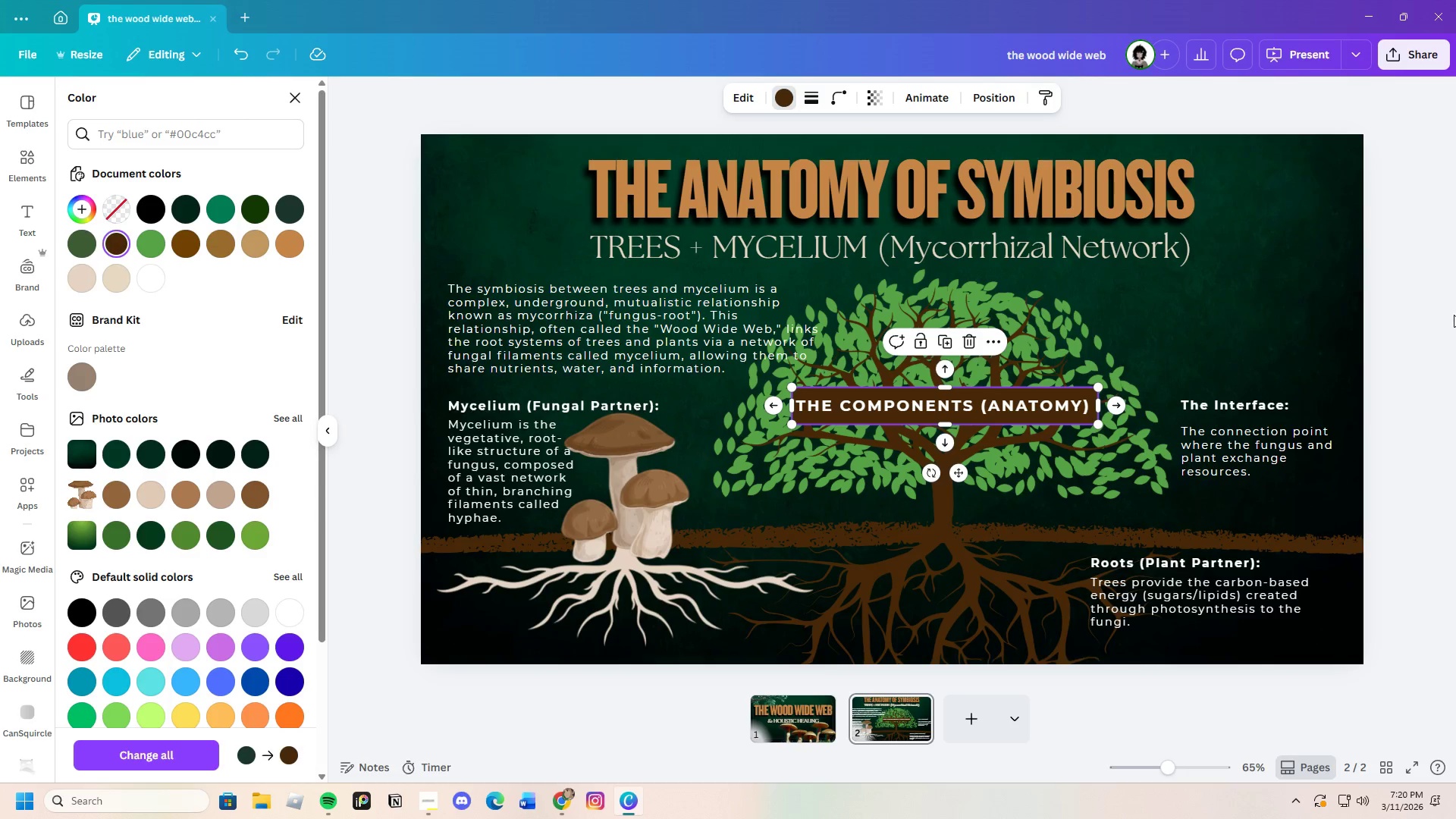 
double_click([1451, 315])
 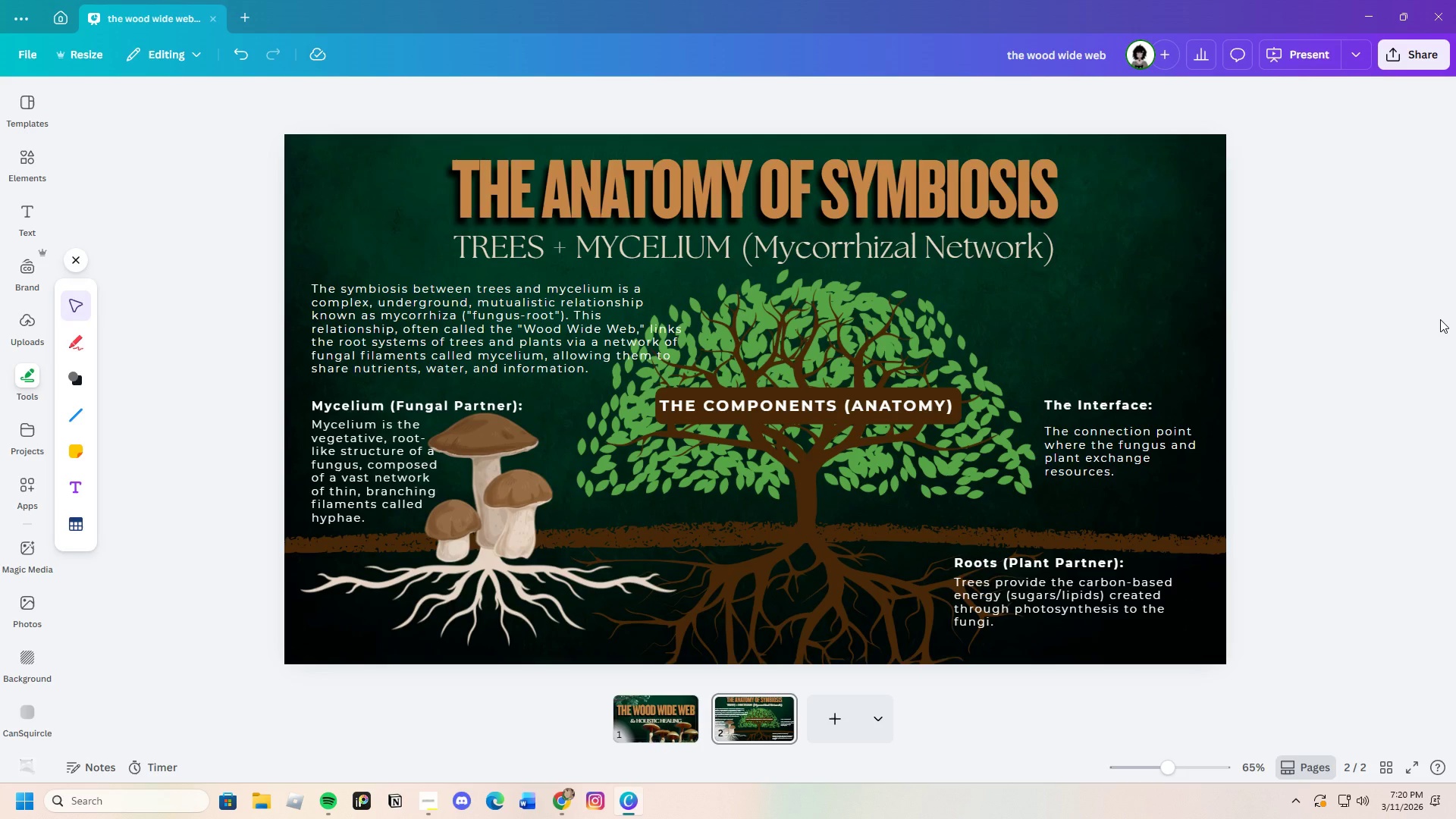 
wait(7.81)
 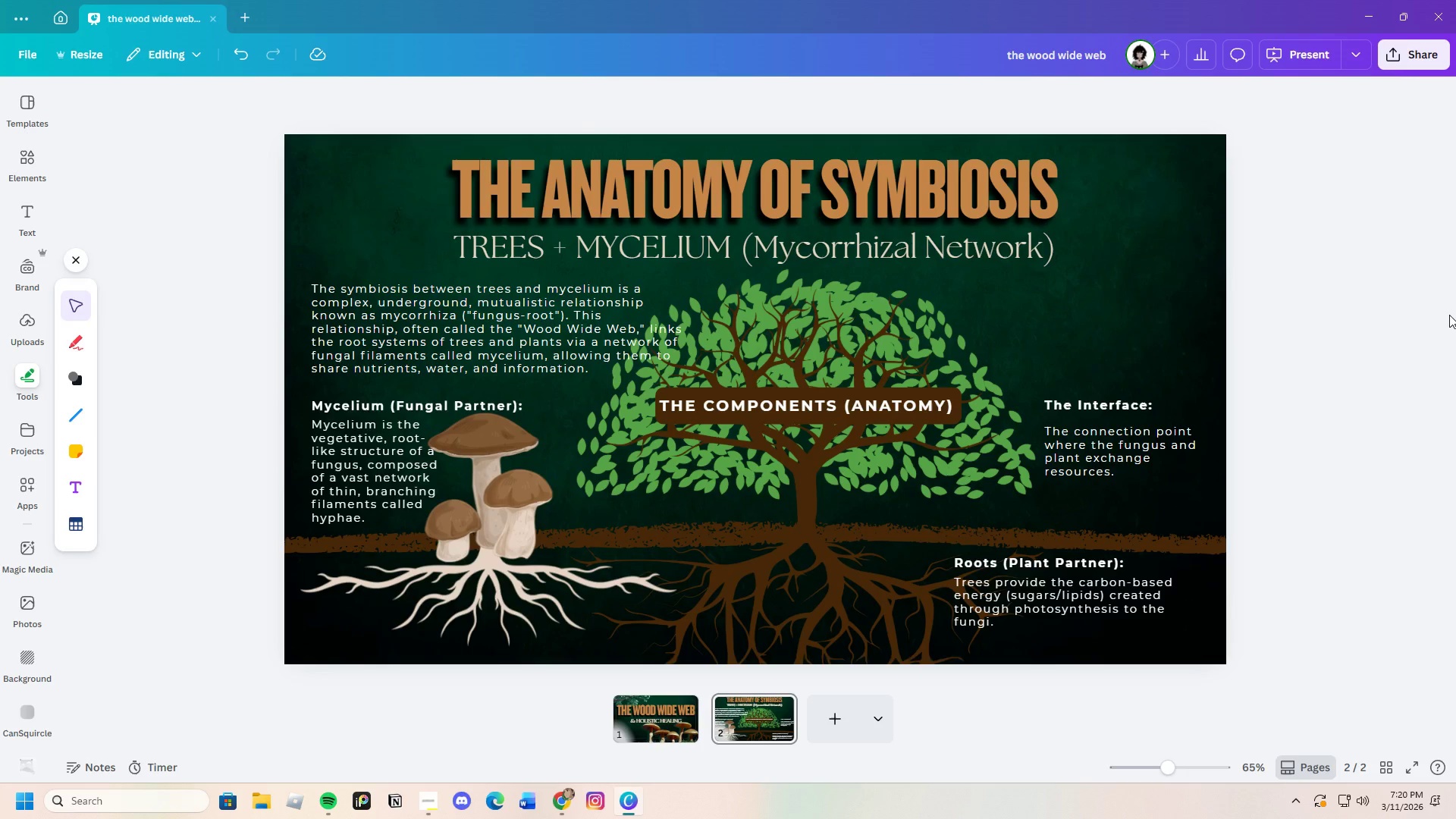 
left_click_drag(start_coordinate=[1172, 769], to_coordinate=[1164, 775])
 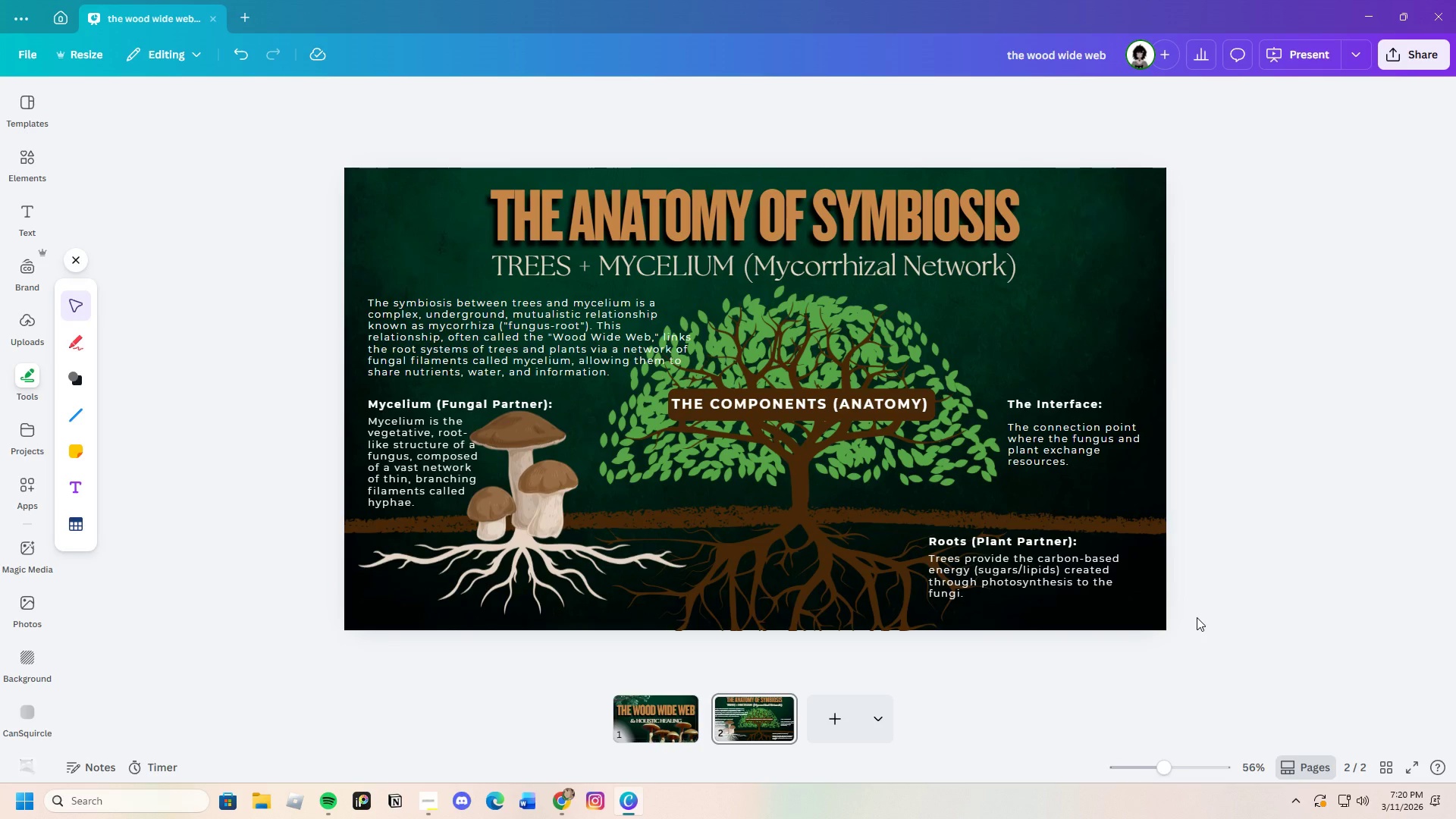 
wait(9.59)
 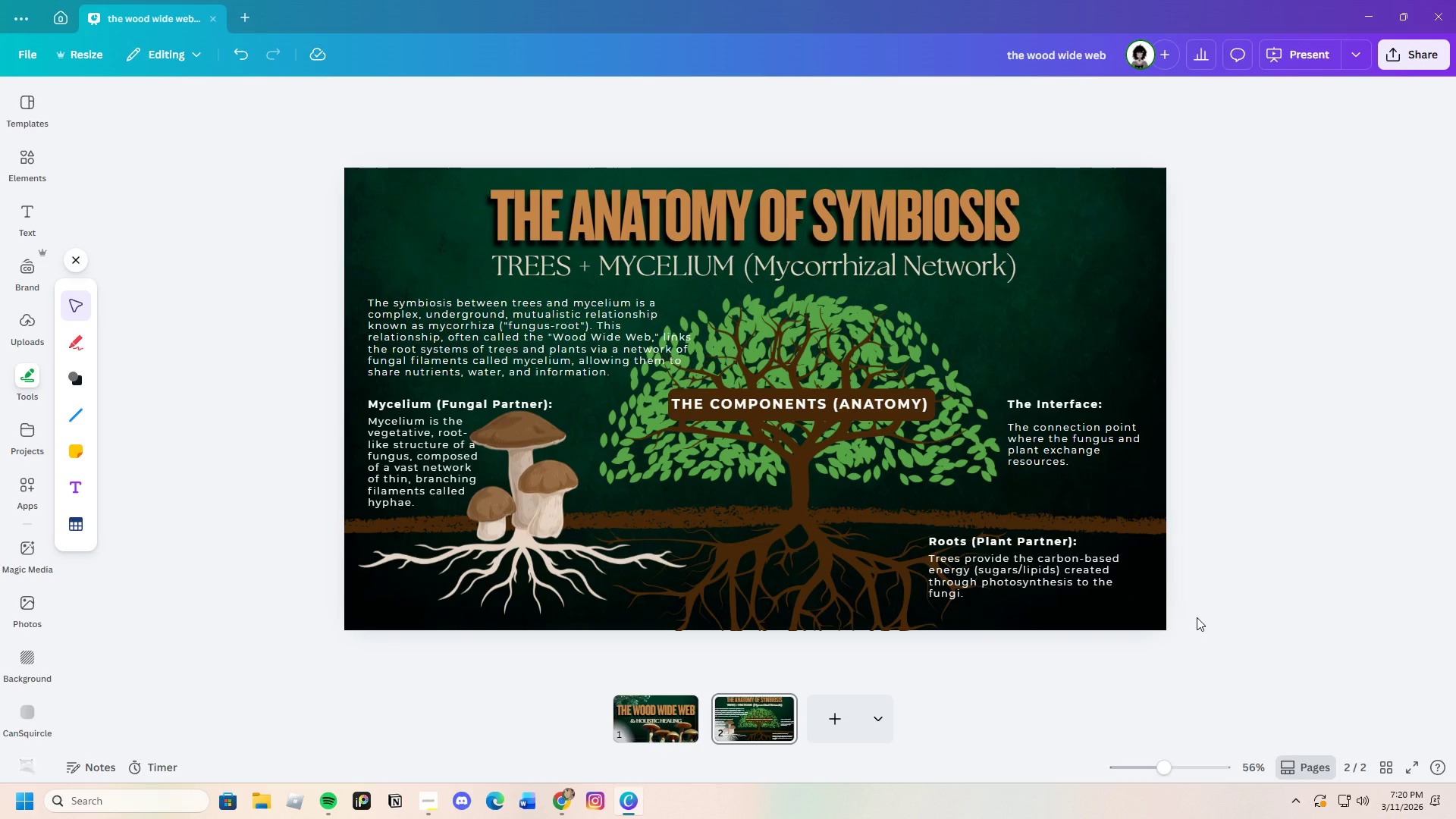 
left_click([523, 504])
 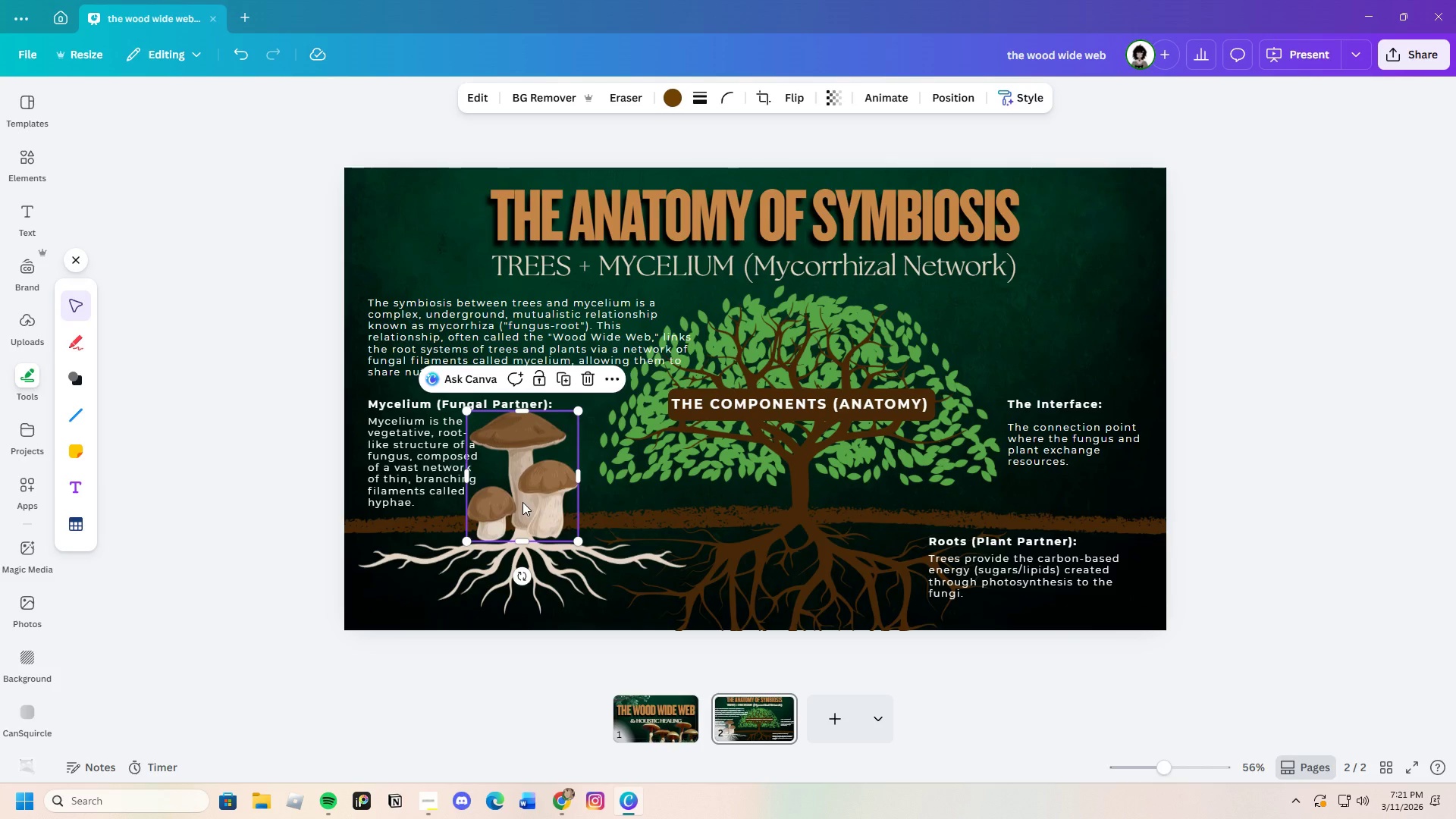 
key(Control+C)
 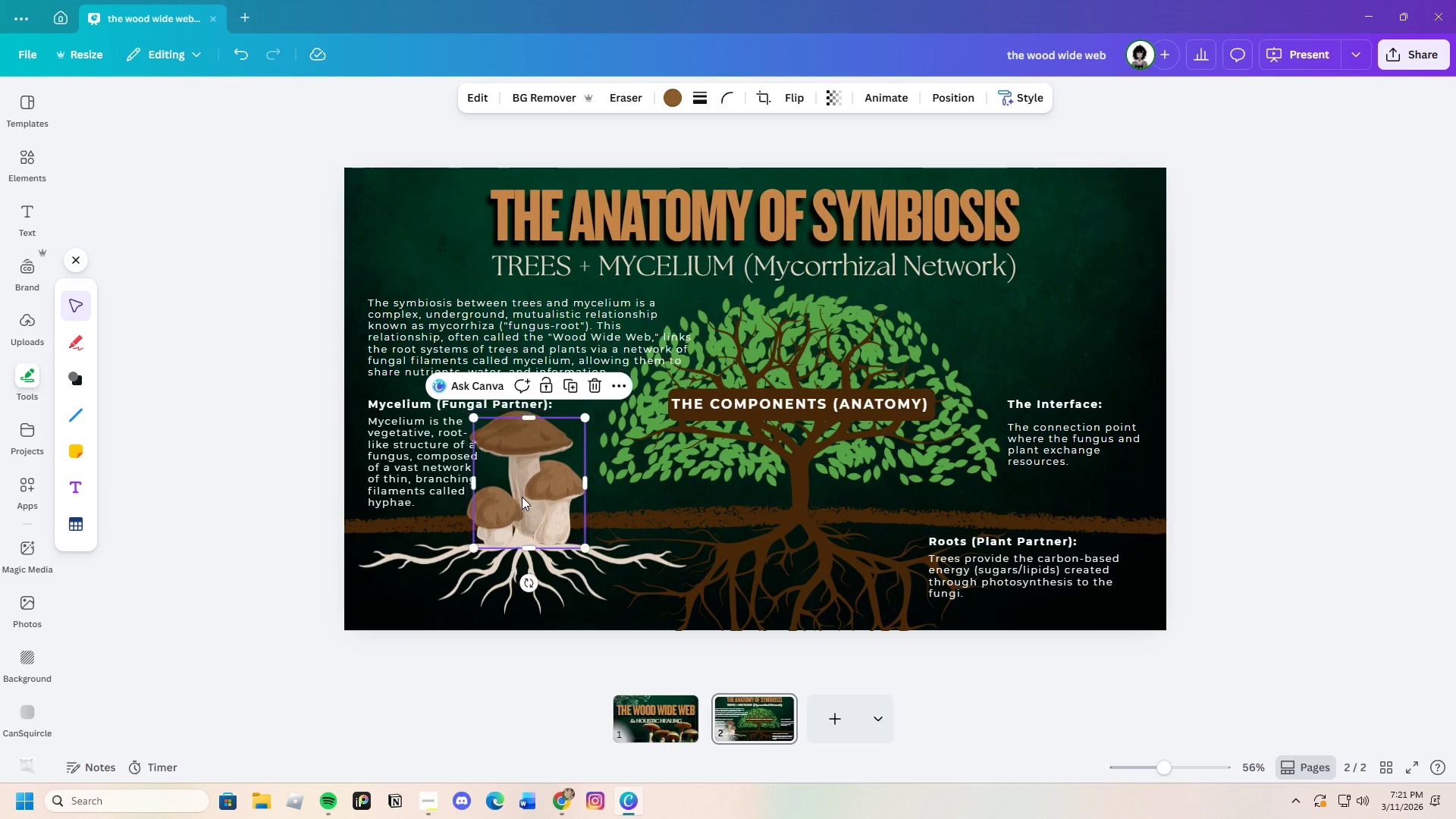 
key(Control+V)
 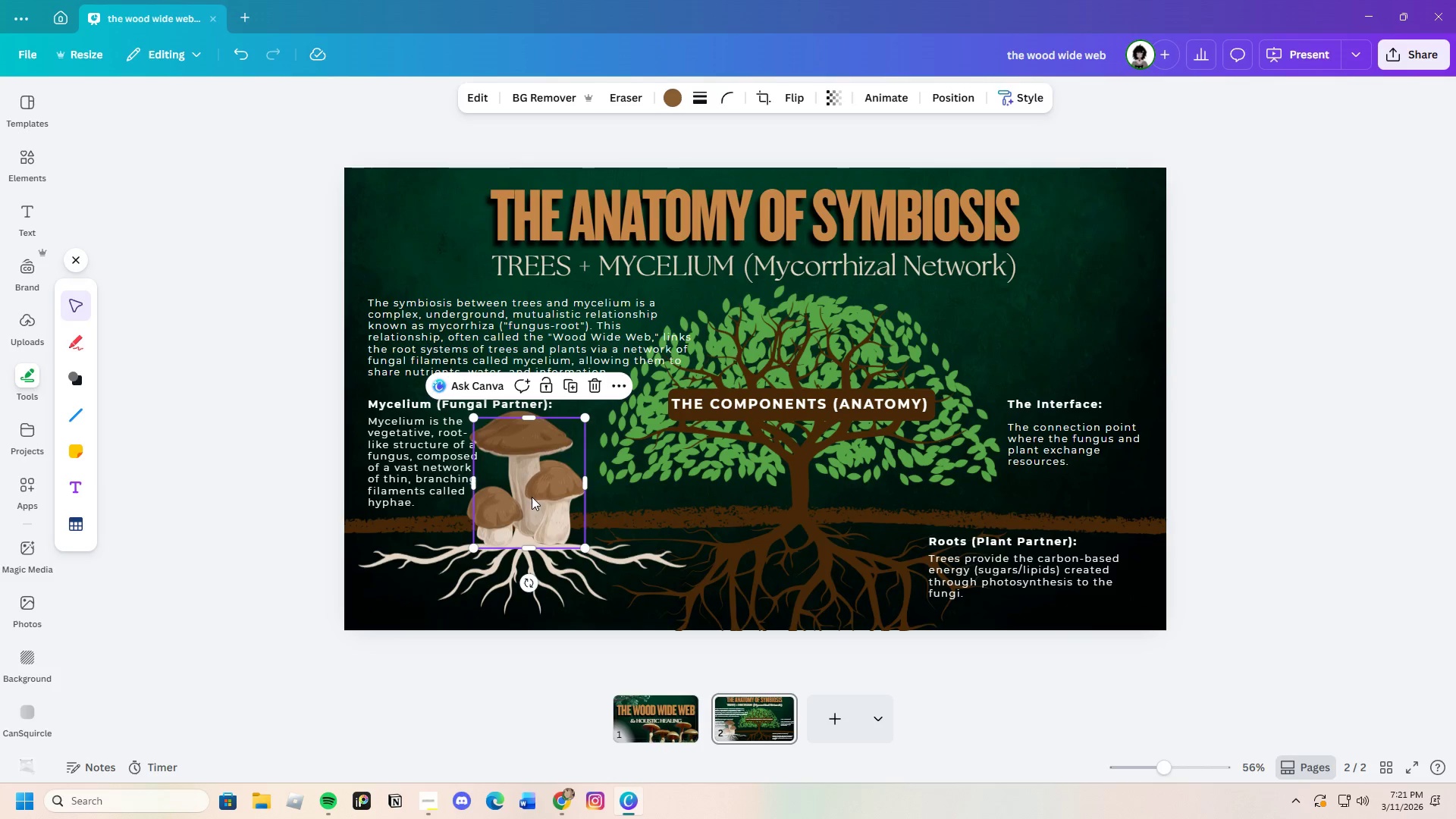 
left_click_drag(start_coordinate=[533, 497], to_coordinate=[1095, 276])
 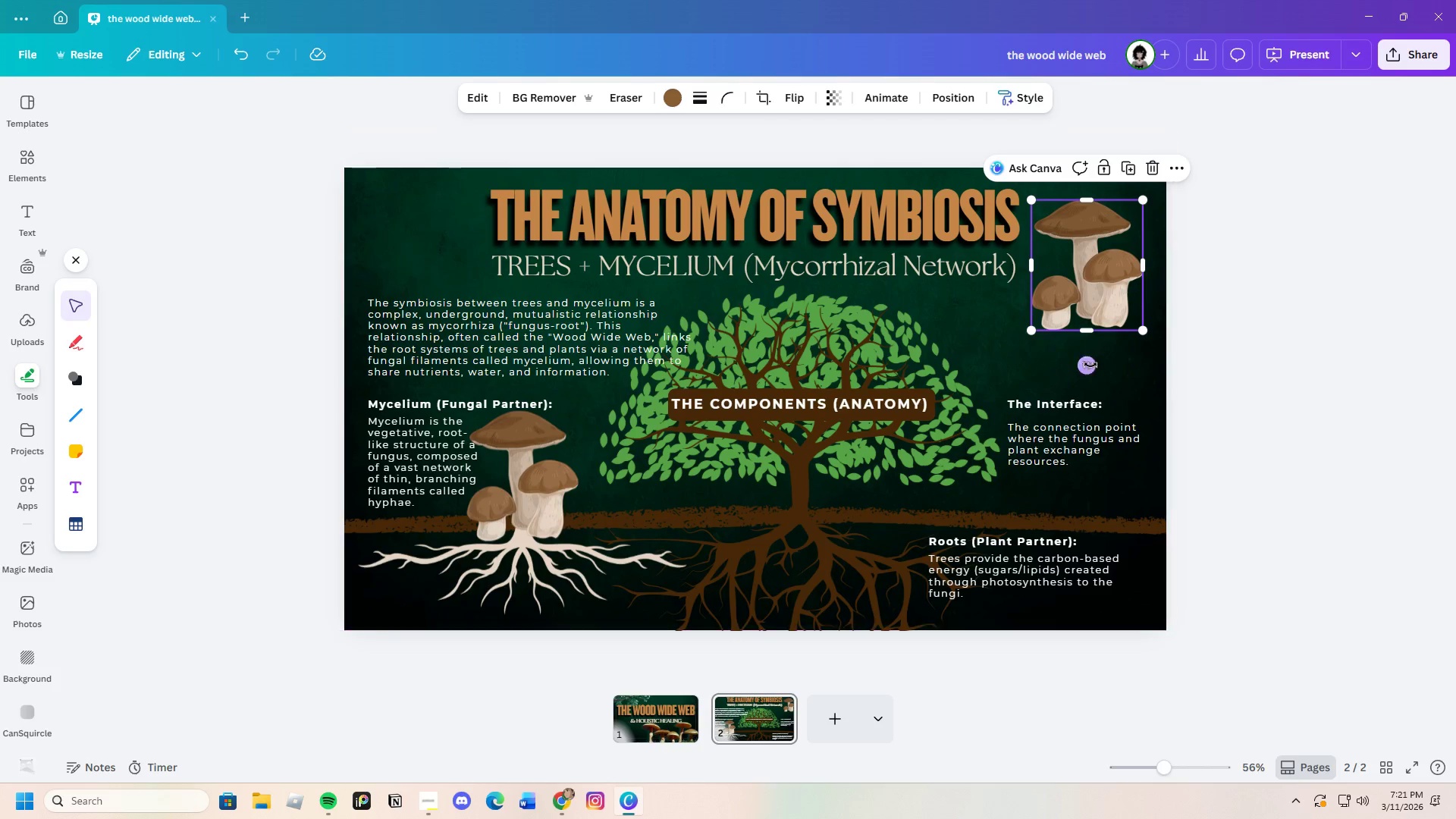 
left_click_drag(start_coordinate=[1090, 365], to_coordinate=[1197, 390])
 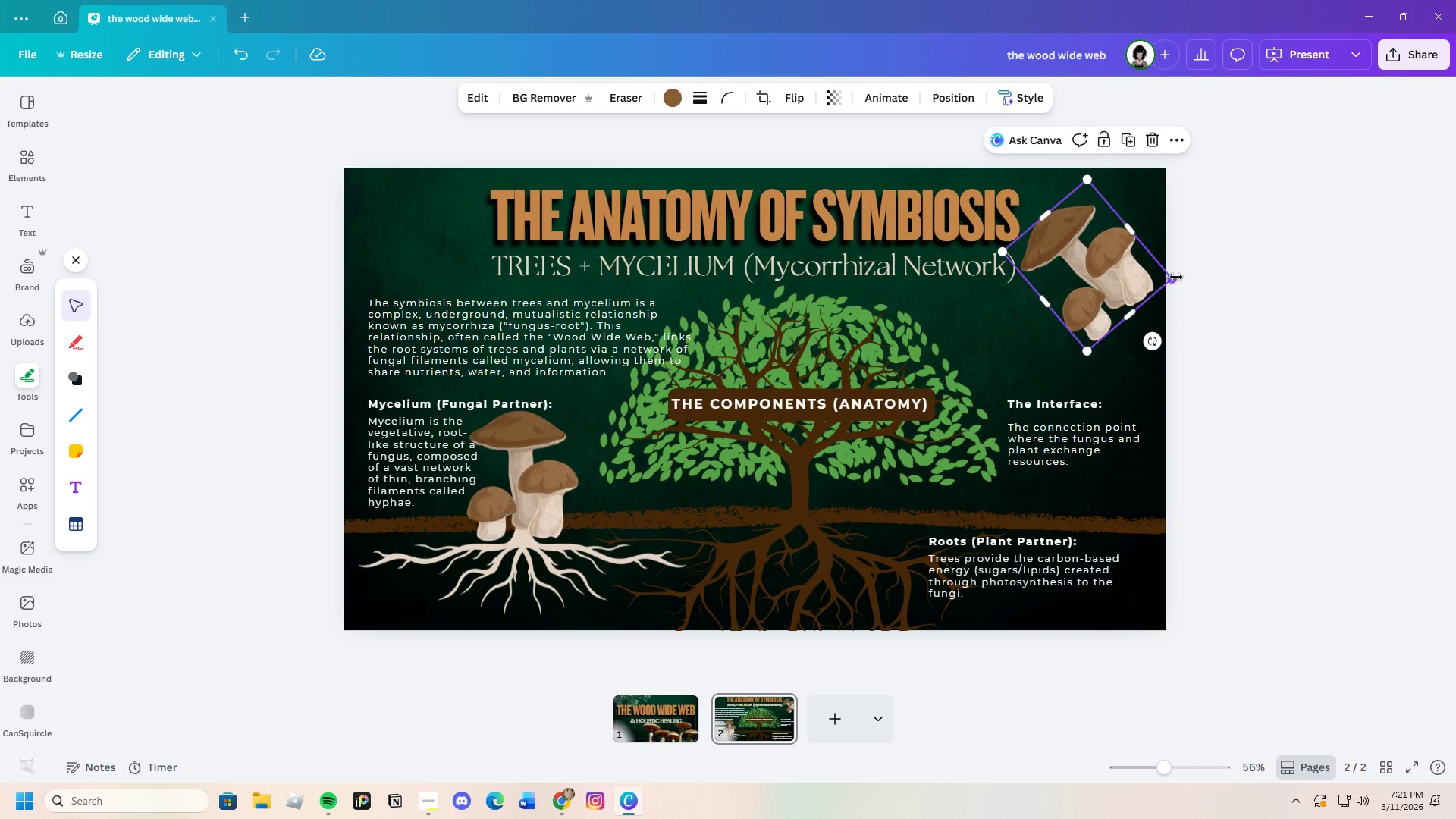 
left_click_drag(start_coordinate=[1176, 278], to_coordinate=[1285, 313])
 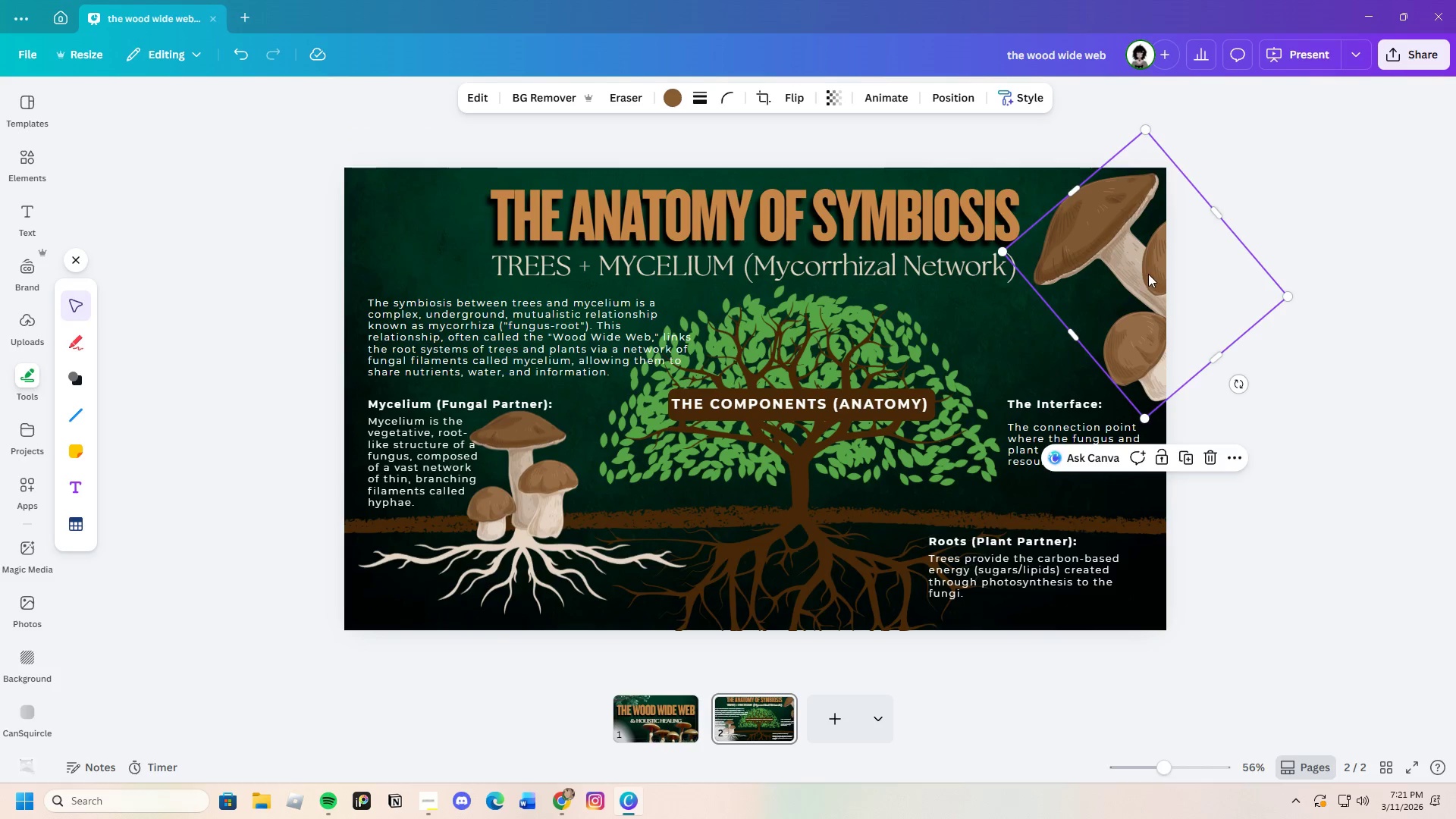 
left_click_drag(start_coordinate=[1144, 274], to_coordinate=[1154, 289])
 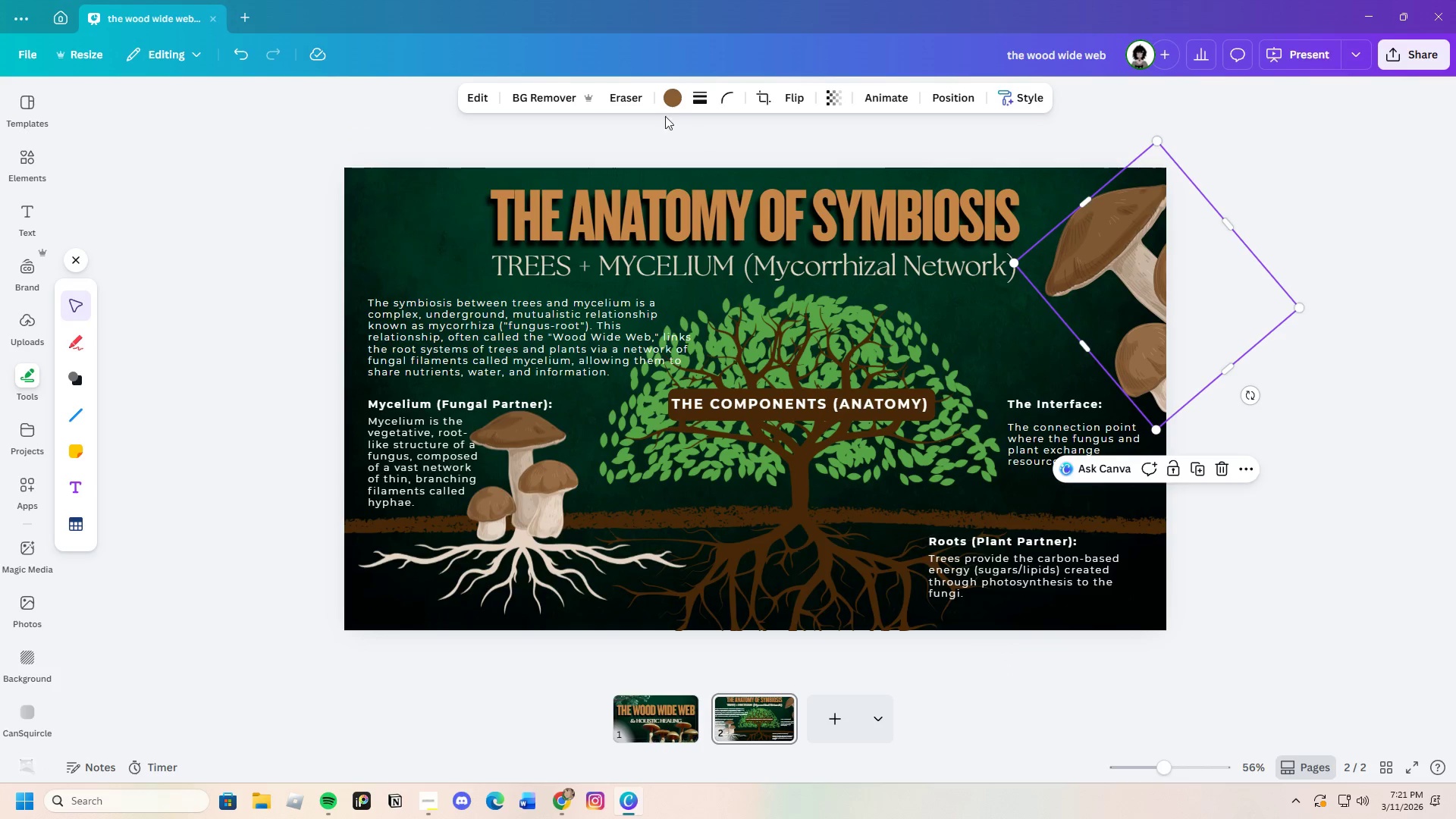 
left_click([672, 99])
 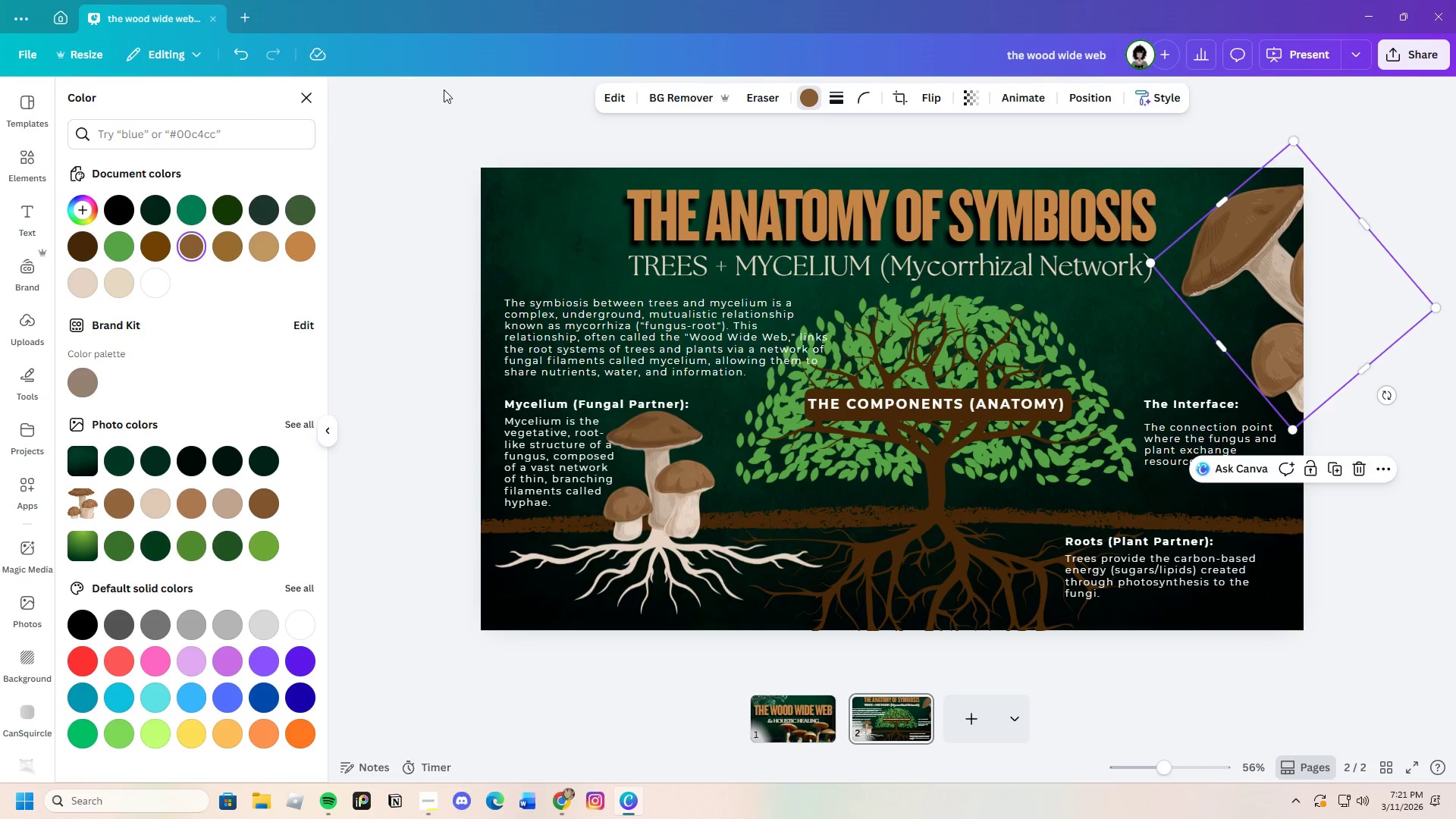 
left_click_drag(start_coordinate=[613, 98], to_coordinate=[613, 93])
 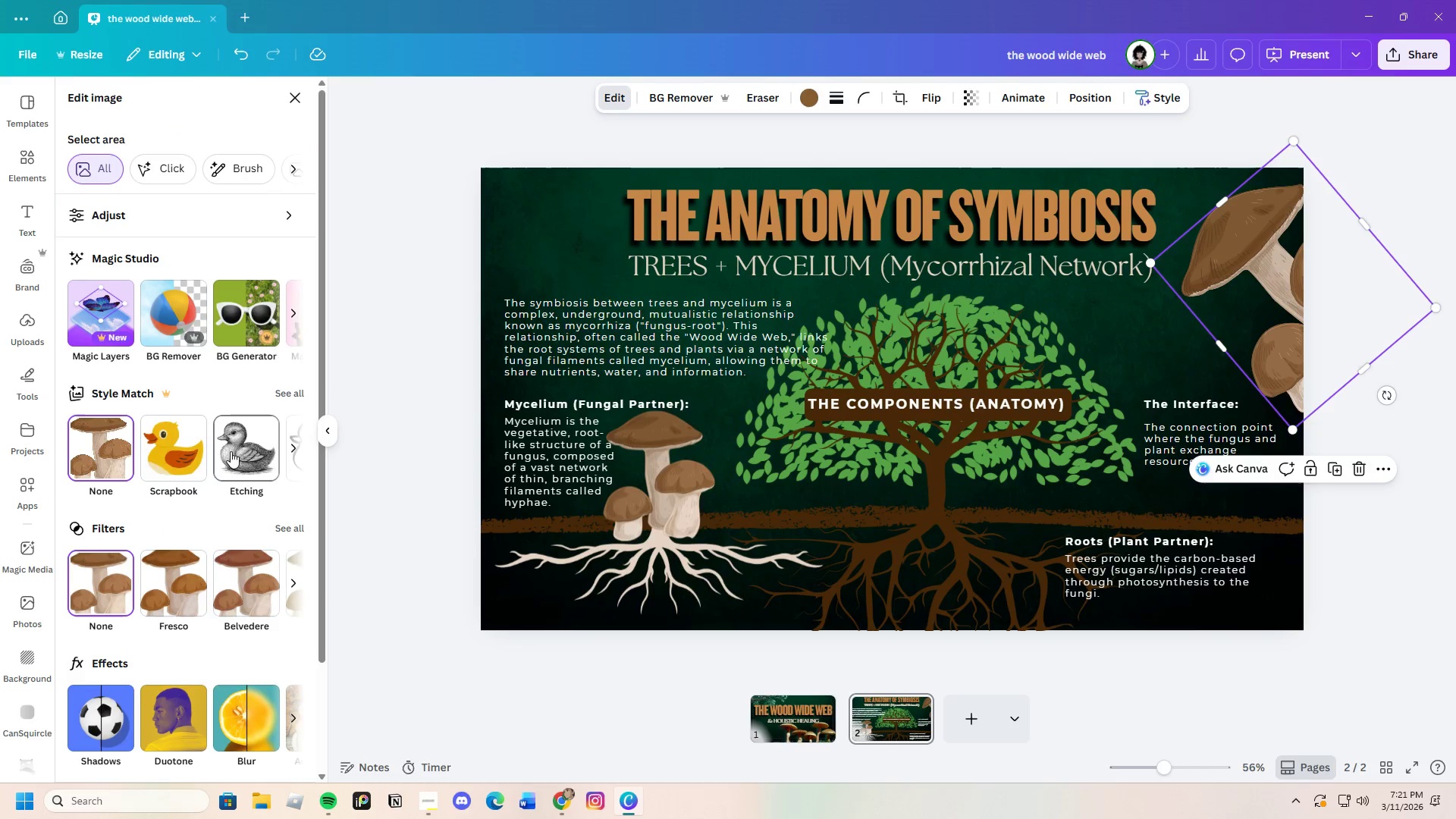 
scroll: coordinate [184, 504], scroll_direction: down, amount: 4.0
 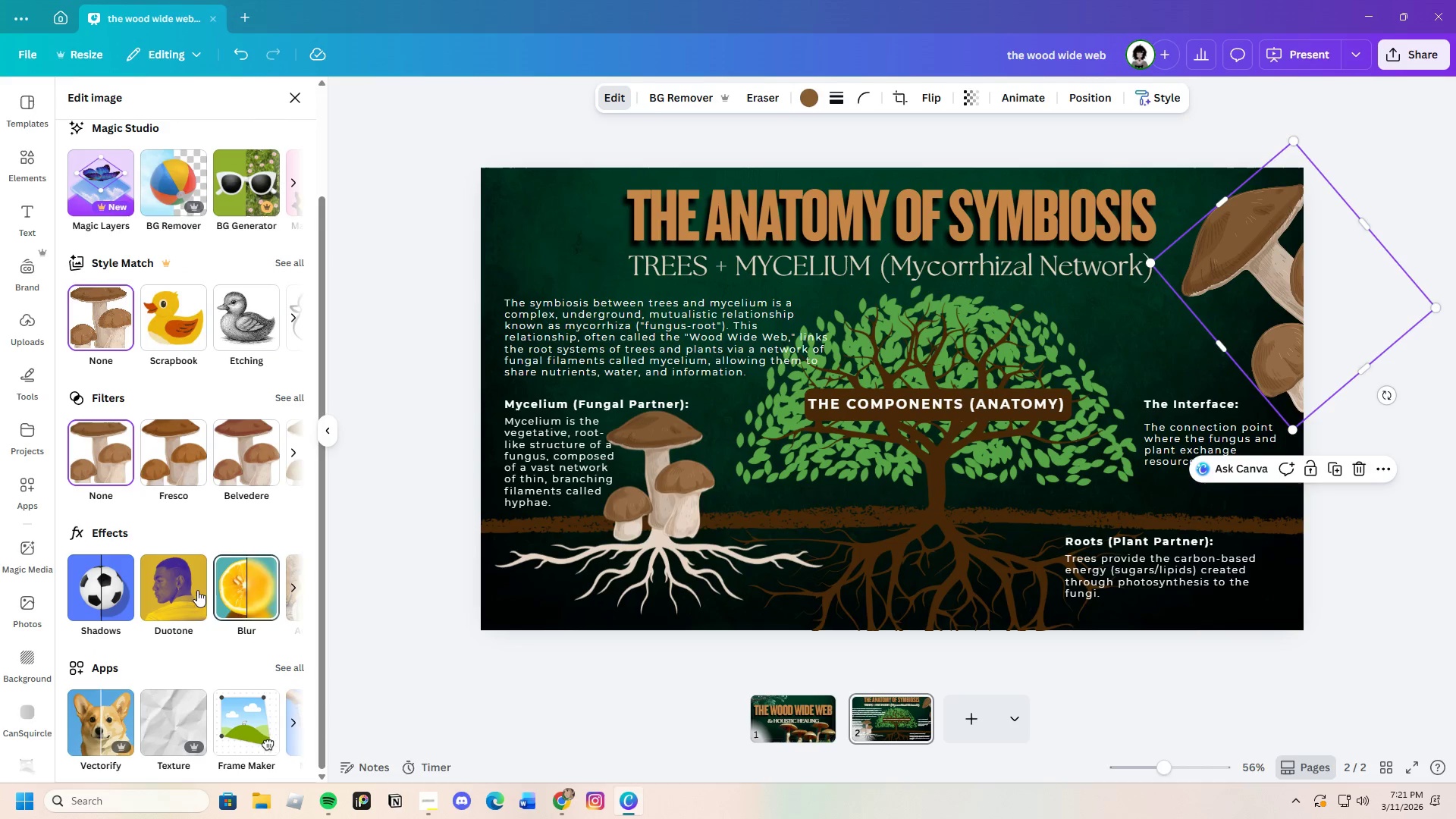 
left_click([190, 588])
 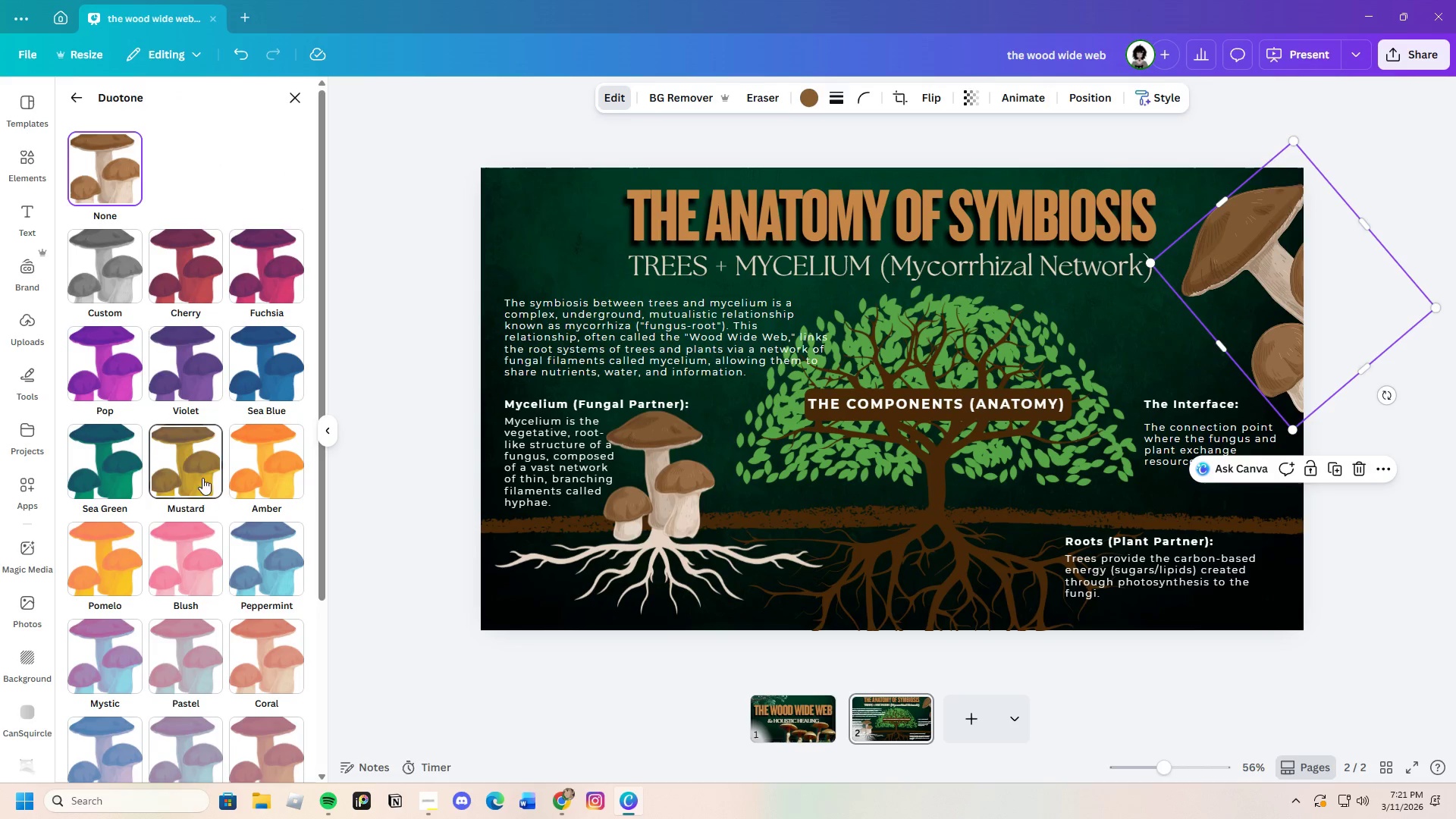 
left_click([115, 248])
 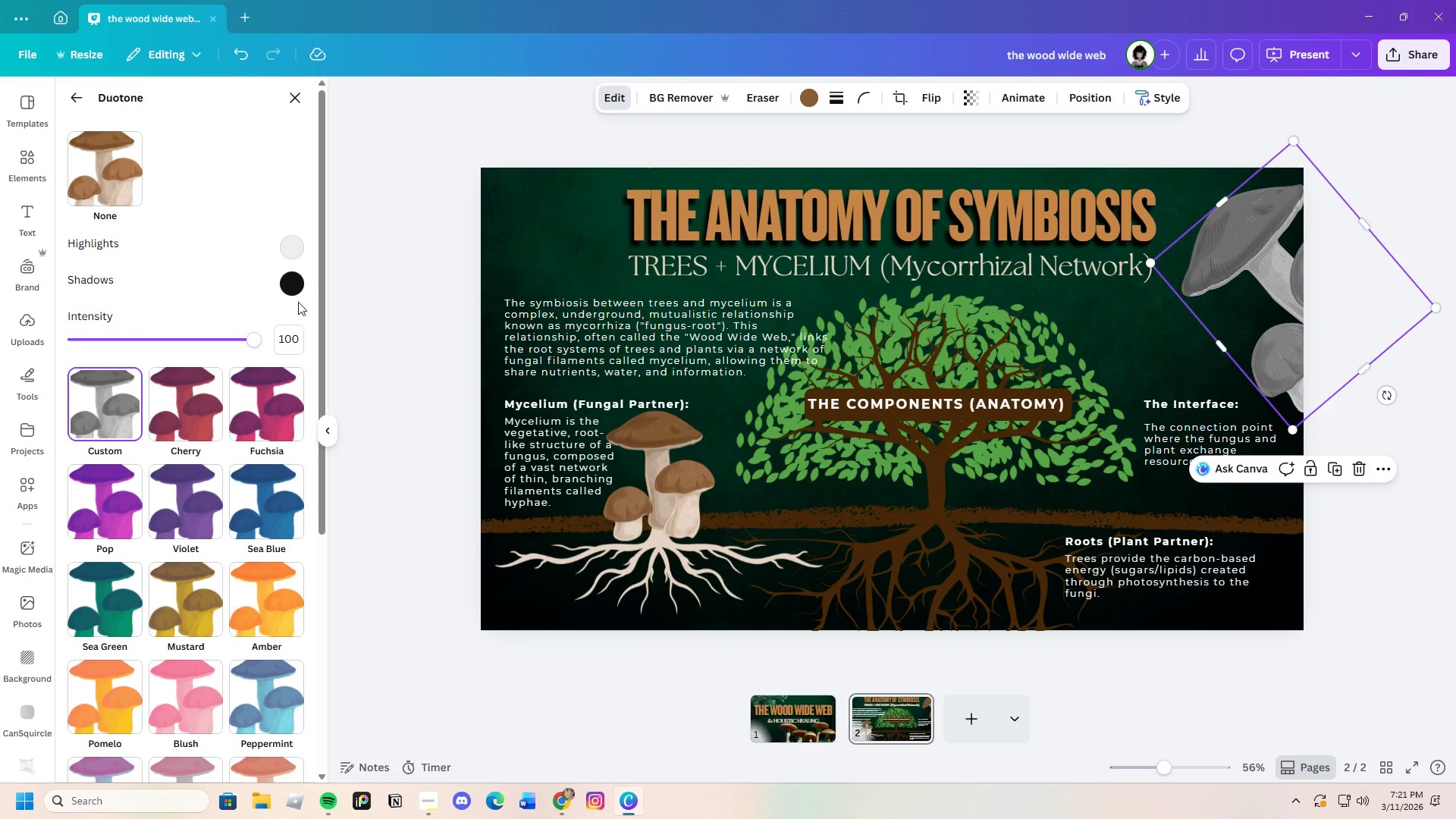 
left_click([288, 250])
 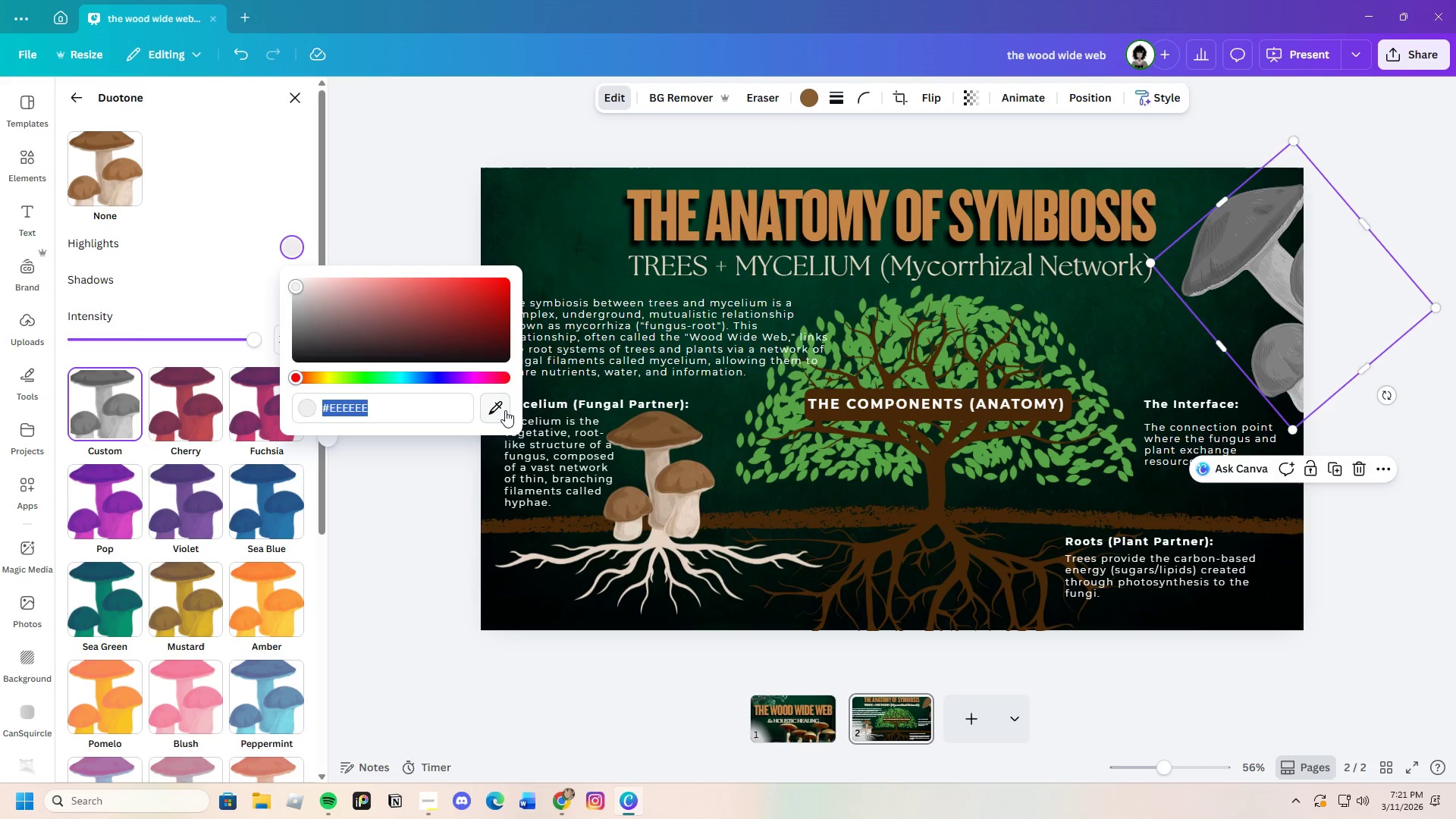 
left_click([488, 403])
 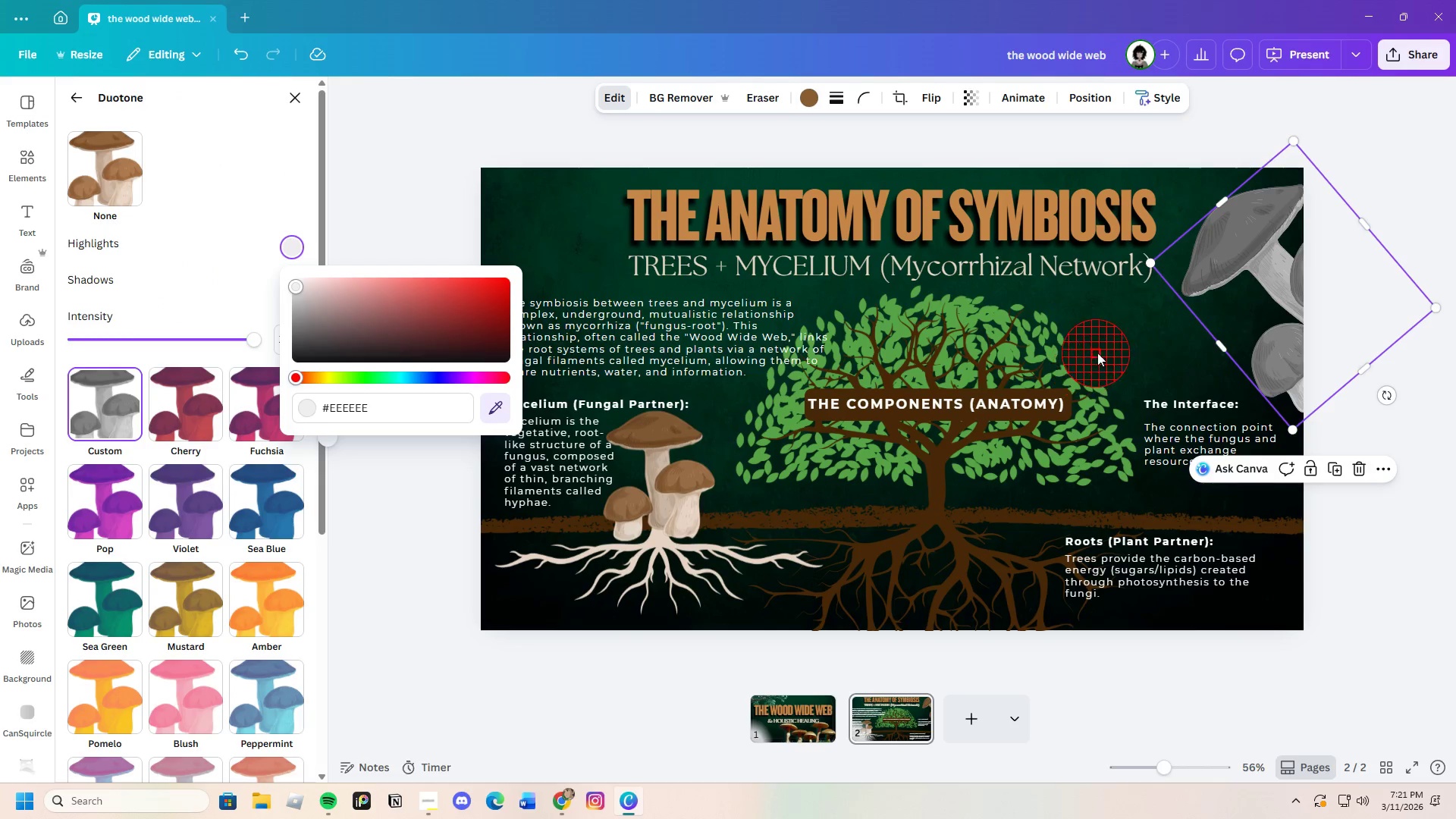 
left_click([1112, 346])
 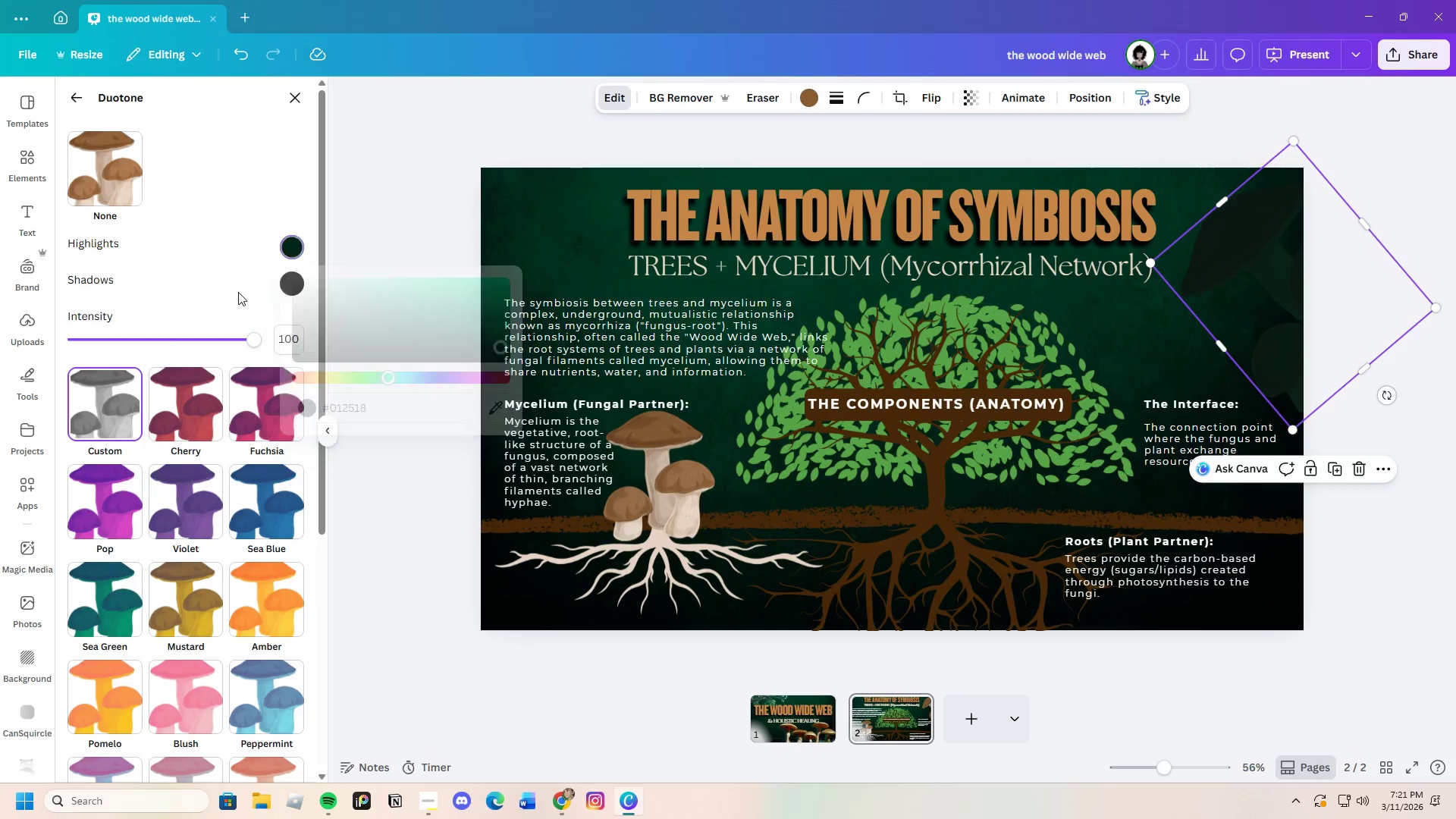 
double_click([285, 289])
 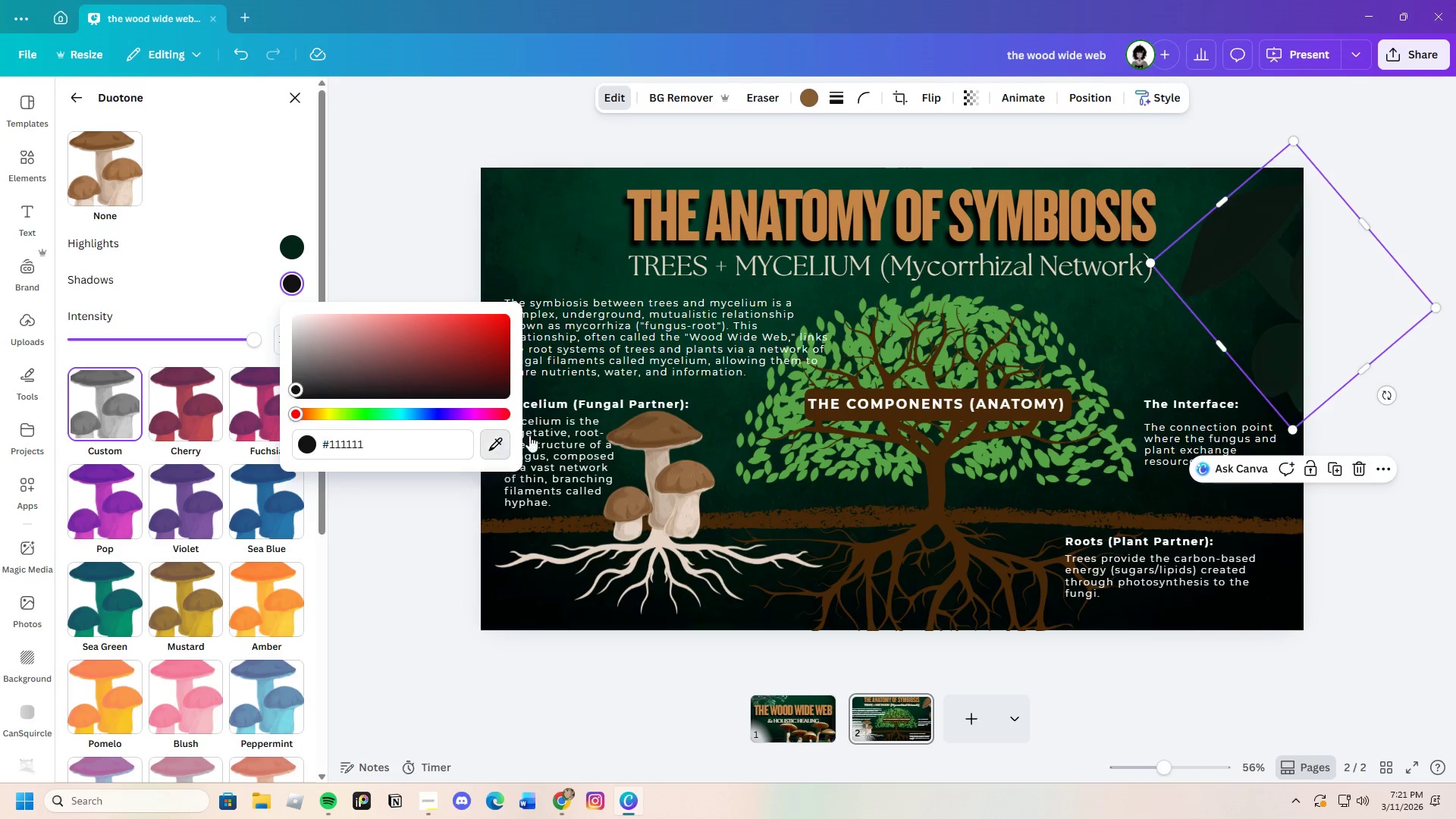 
left_click([1106, 331])
 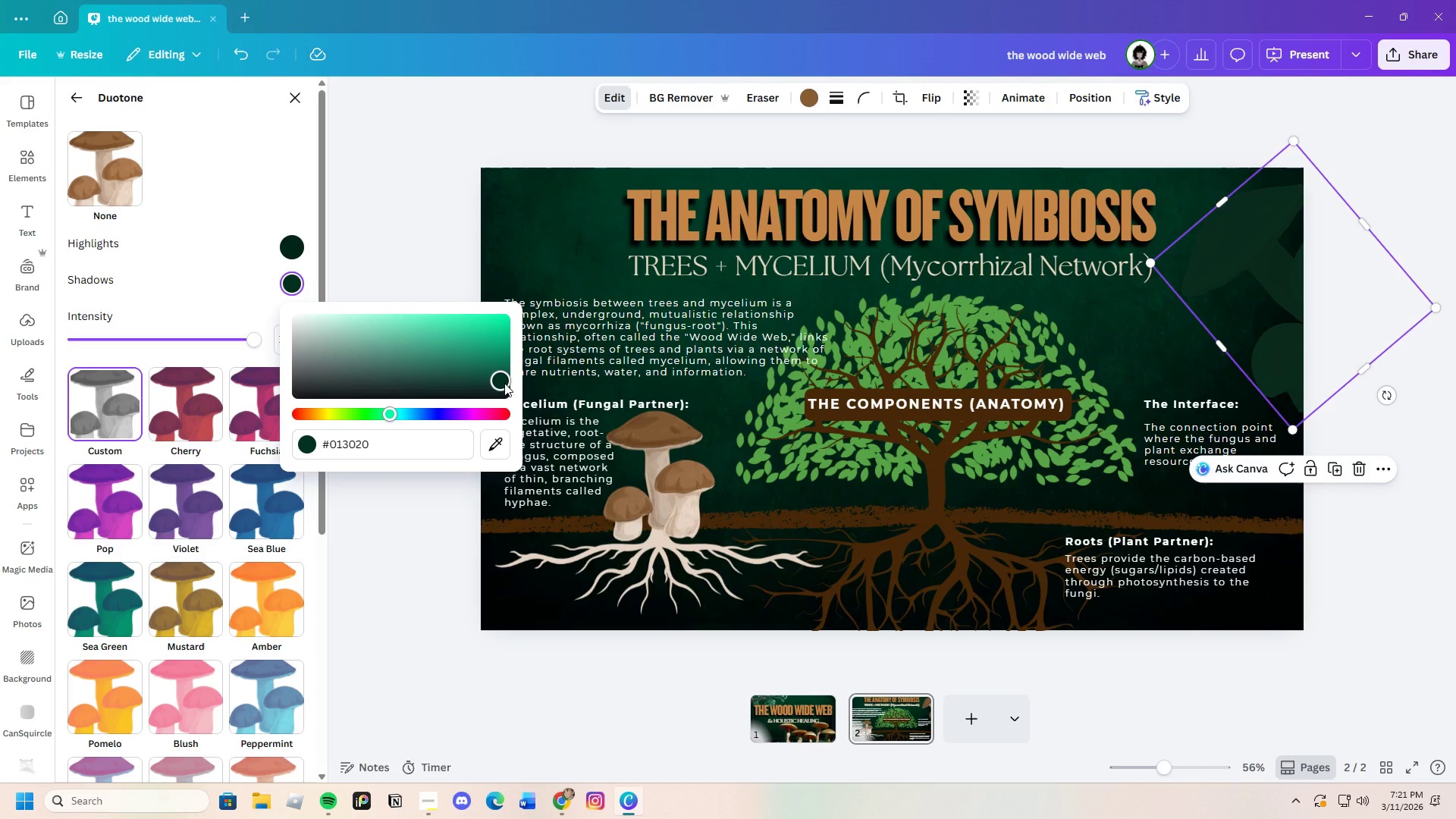 
wait(7.64)
 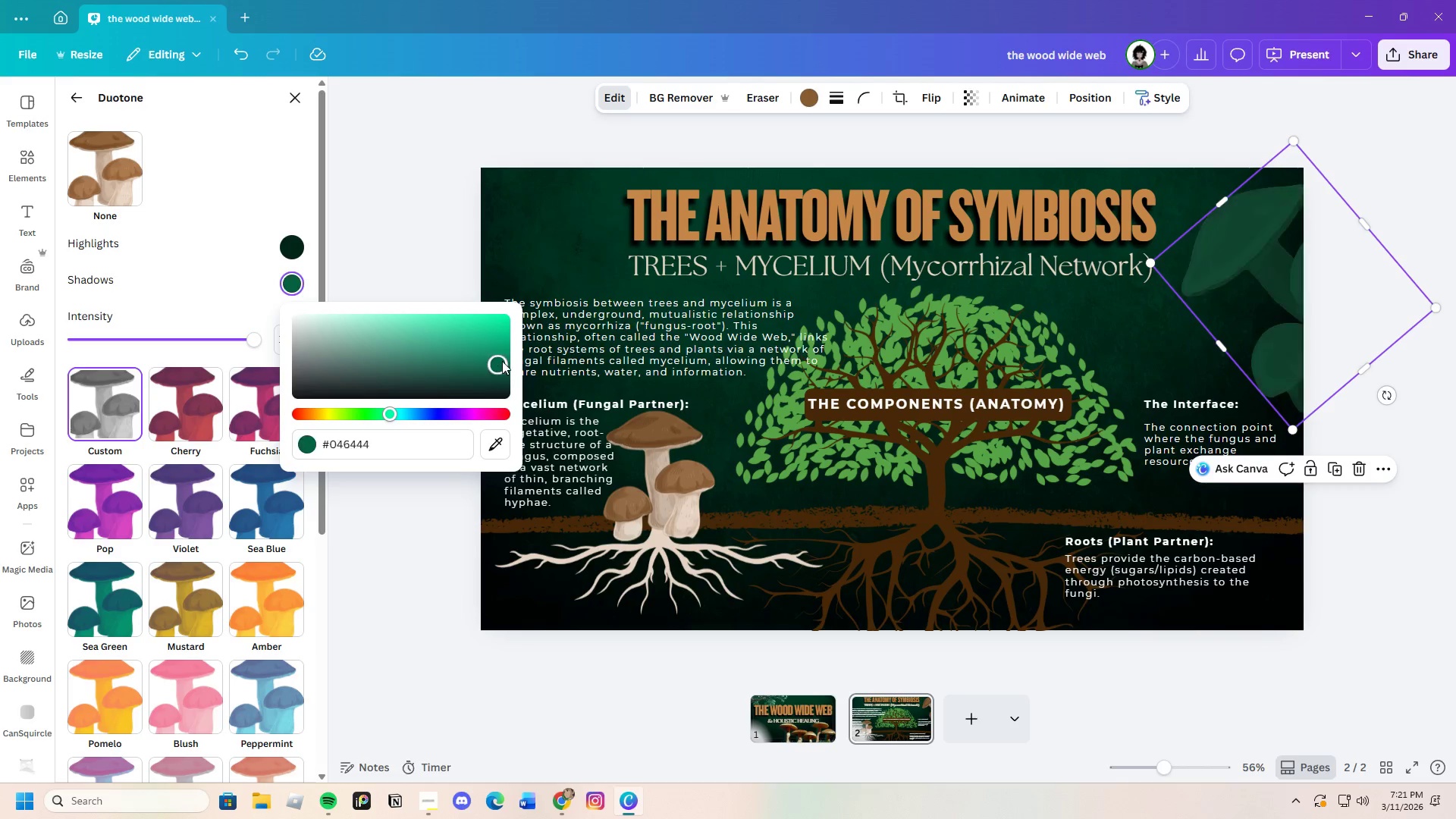 
left_click_drag(start_coordinate=[486, 447], to_coordinate=[490, 444])
 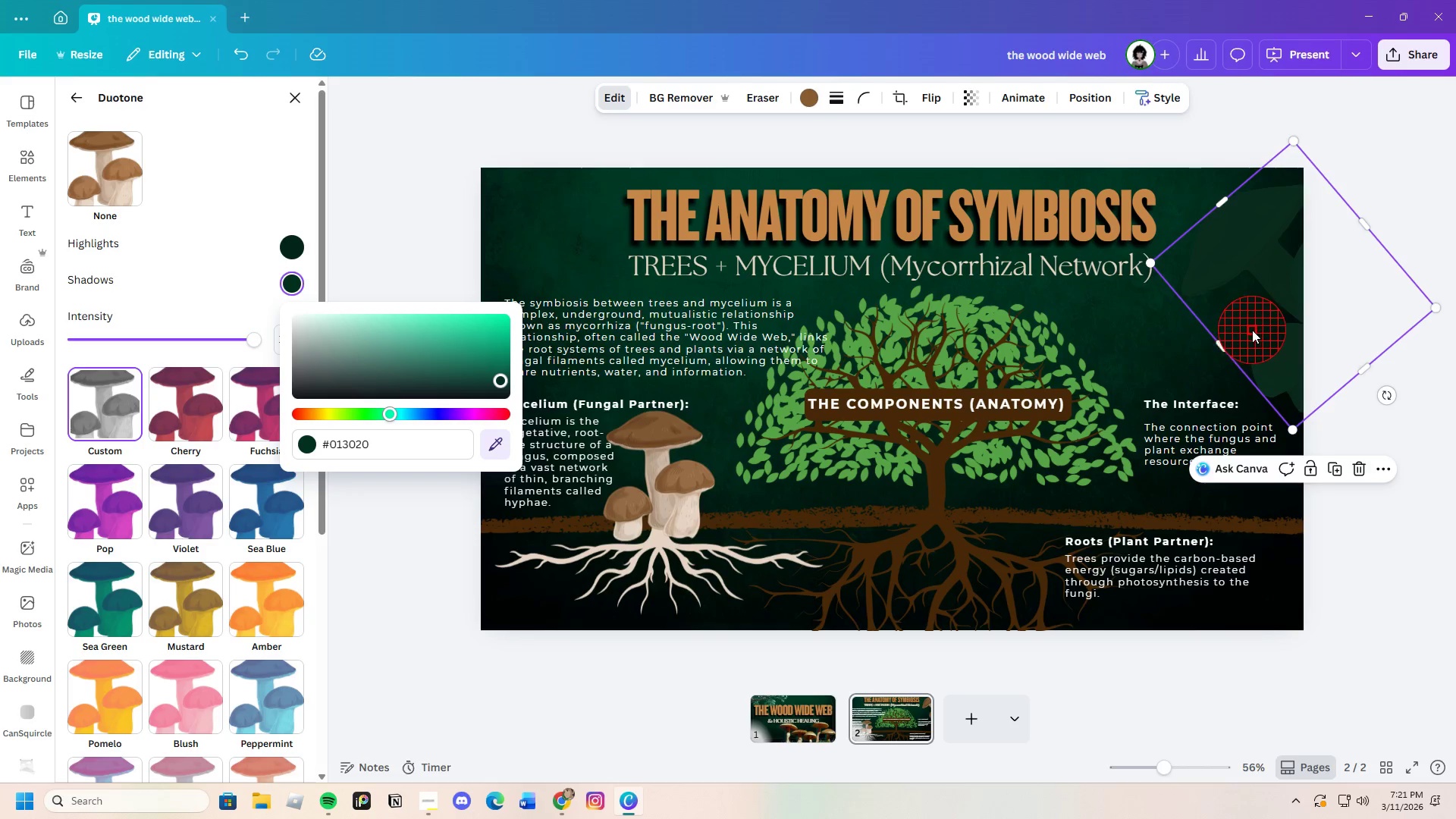 
left_click([1246, 325])
 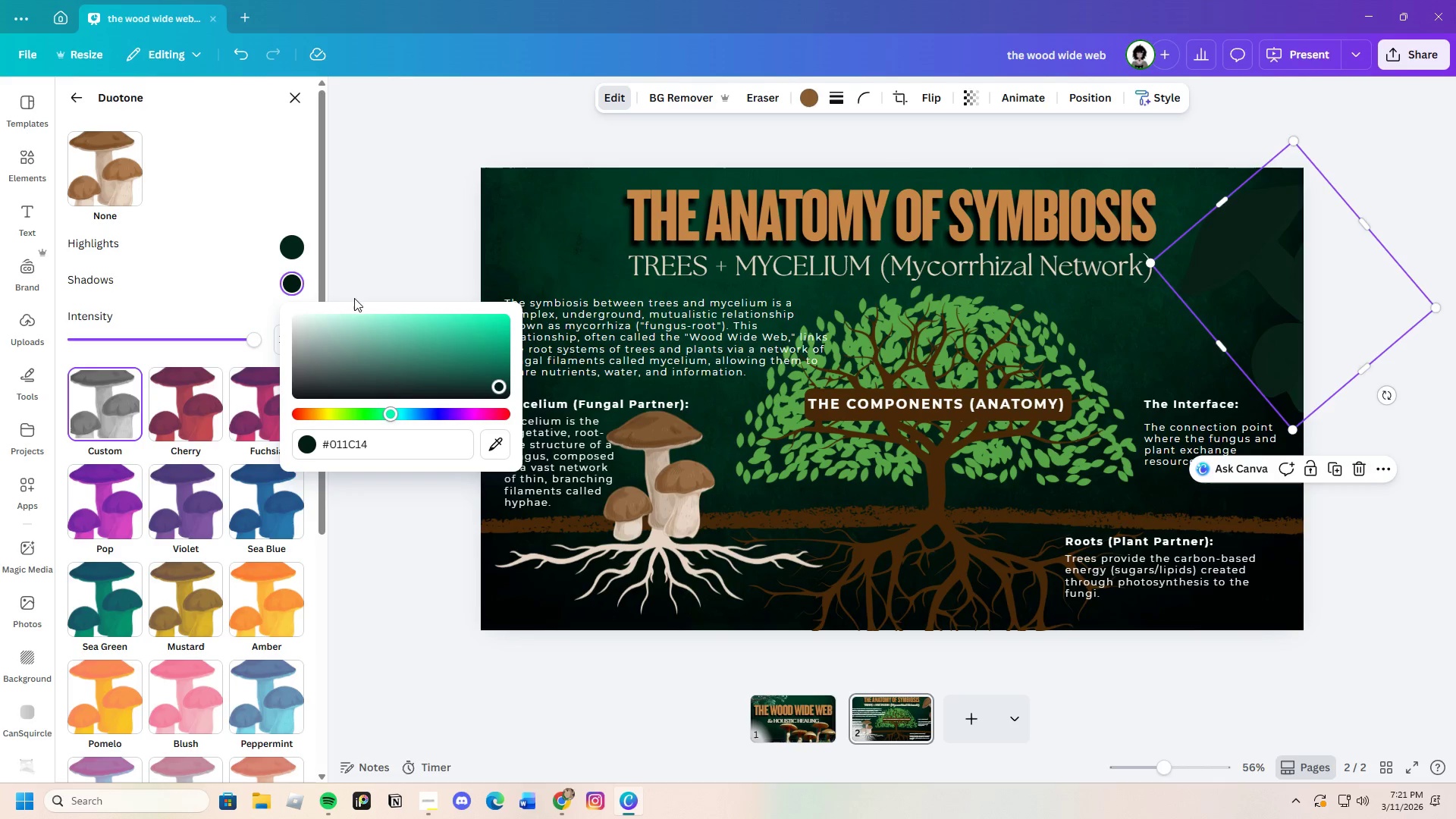 
left_click([290, 243])
 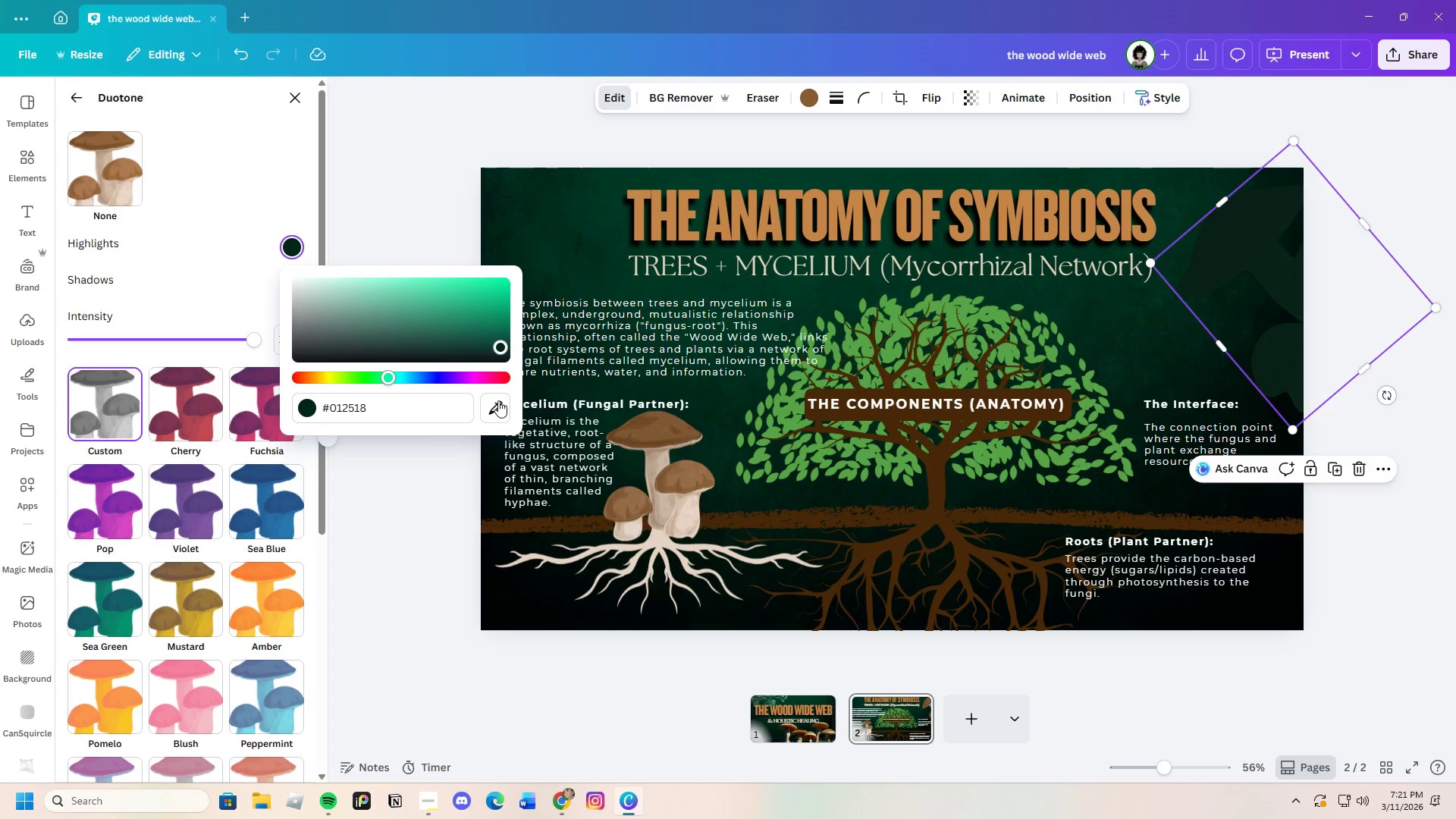 
left_click([498, 405])
 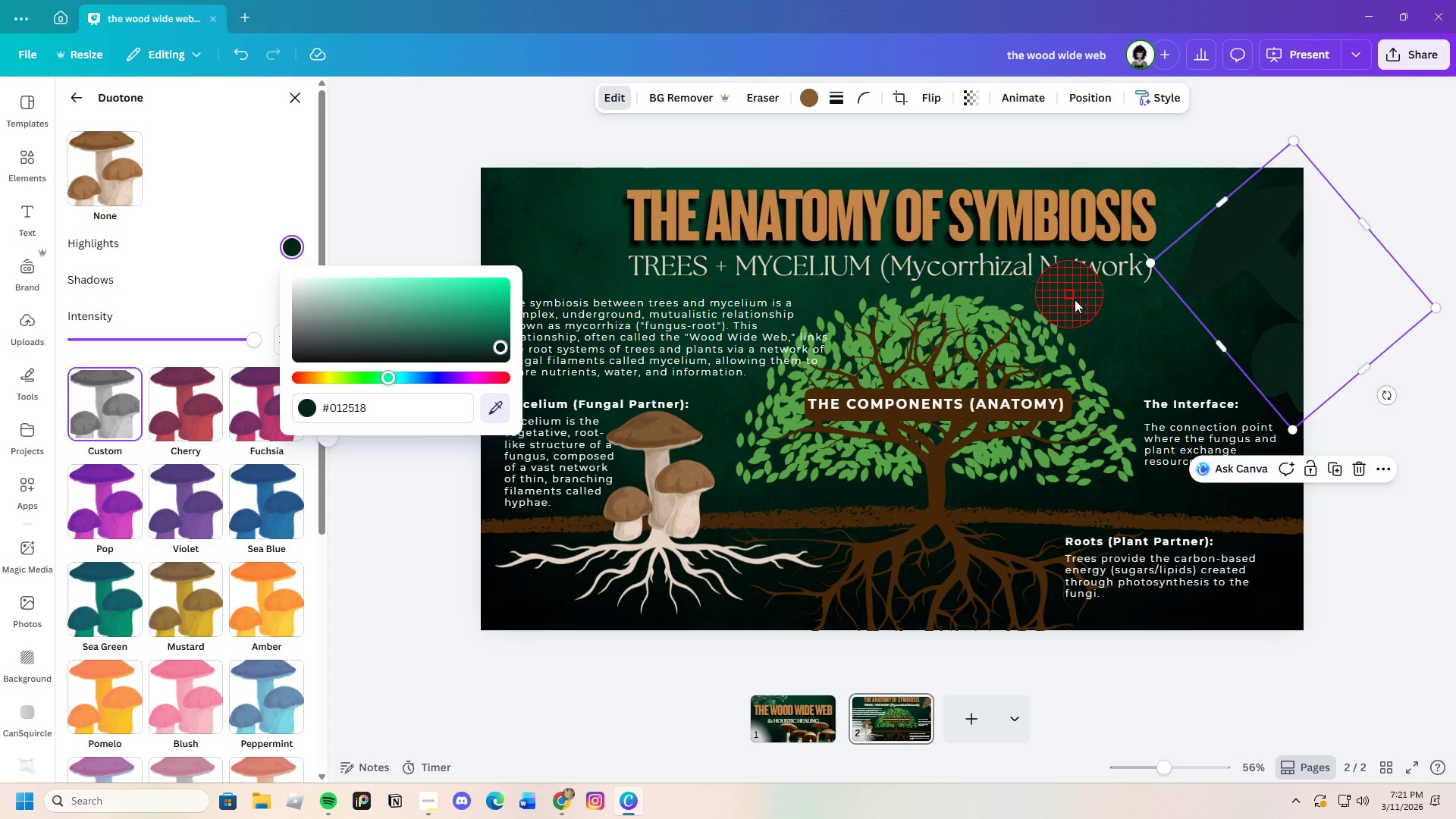 
left_click([1078, 312])
 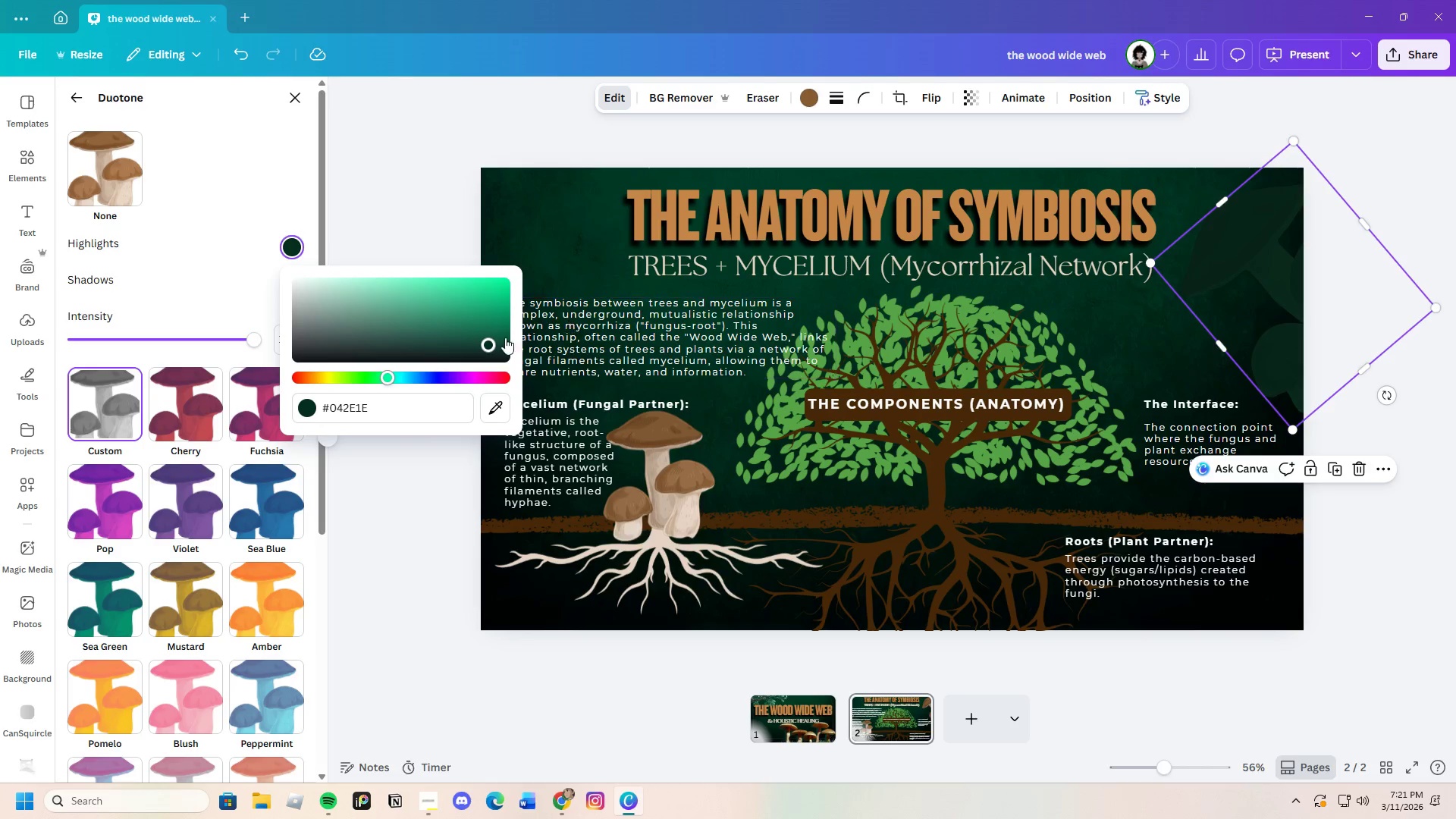 
left_click_drag(start_coordinate=[488, 344], to_coordinate=[486, 296])
 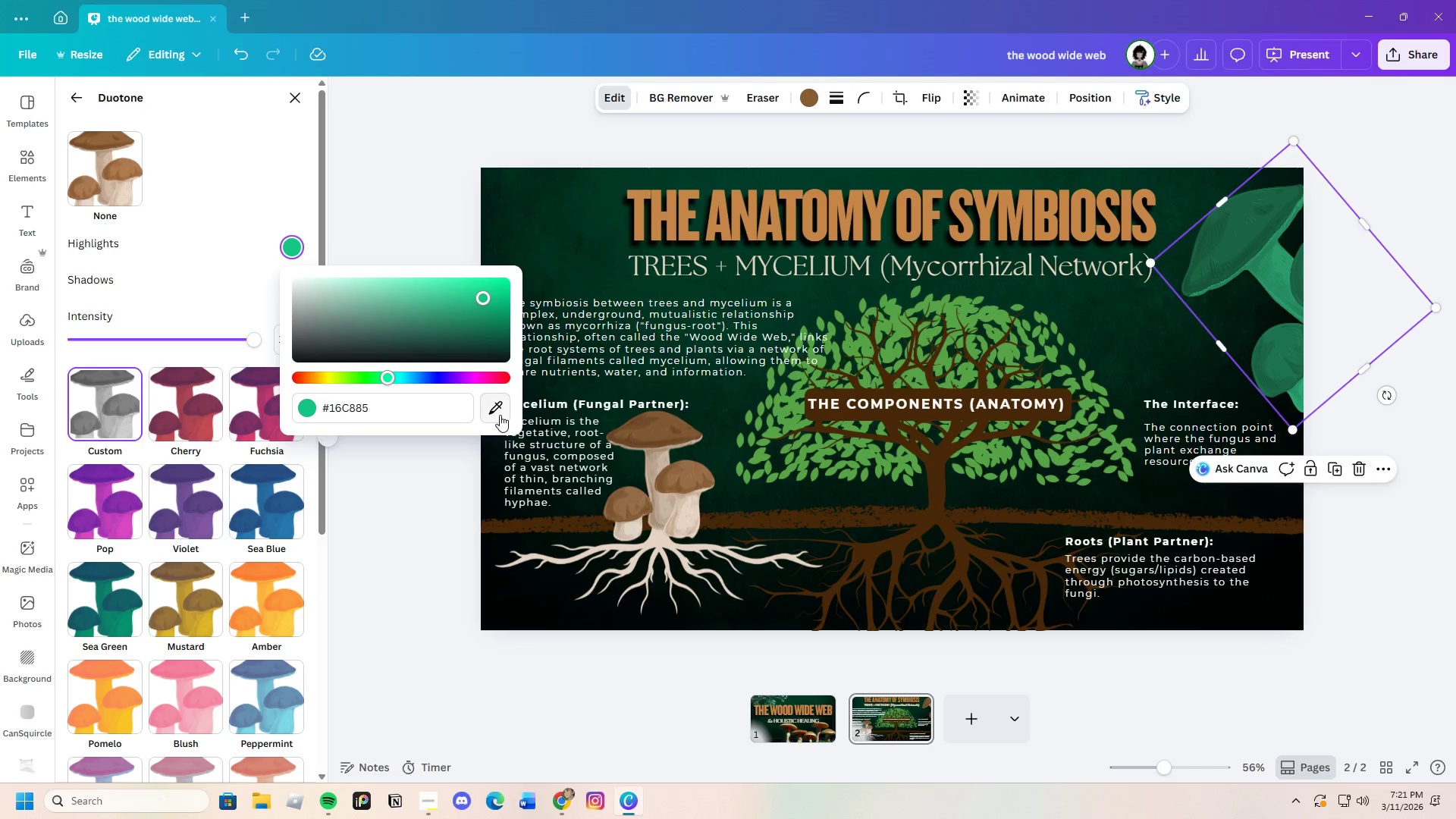 
left_click([500, 408])
 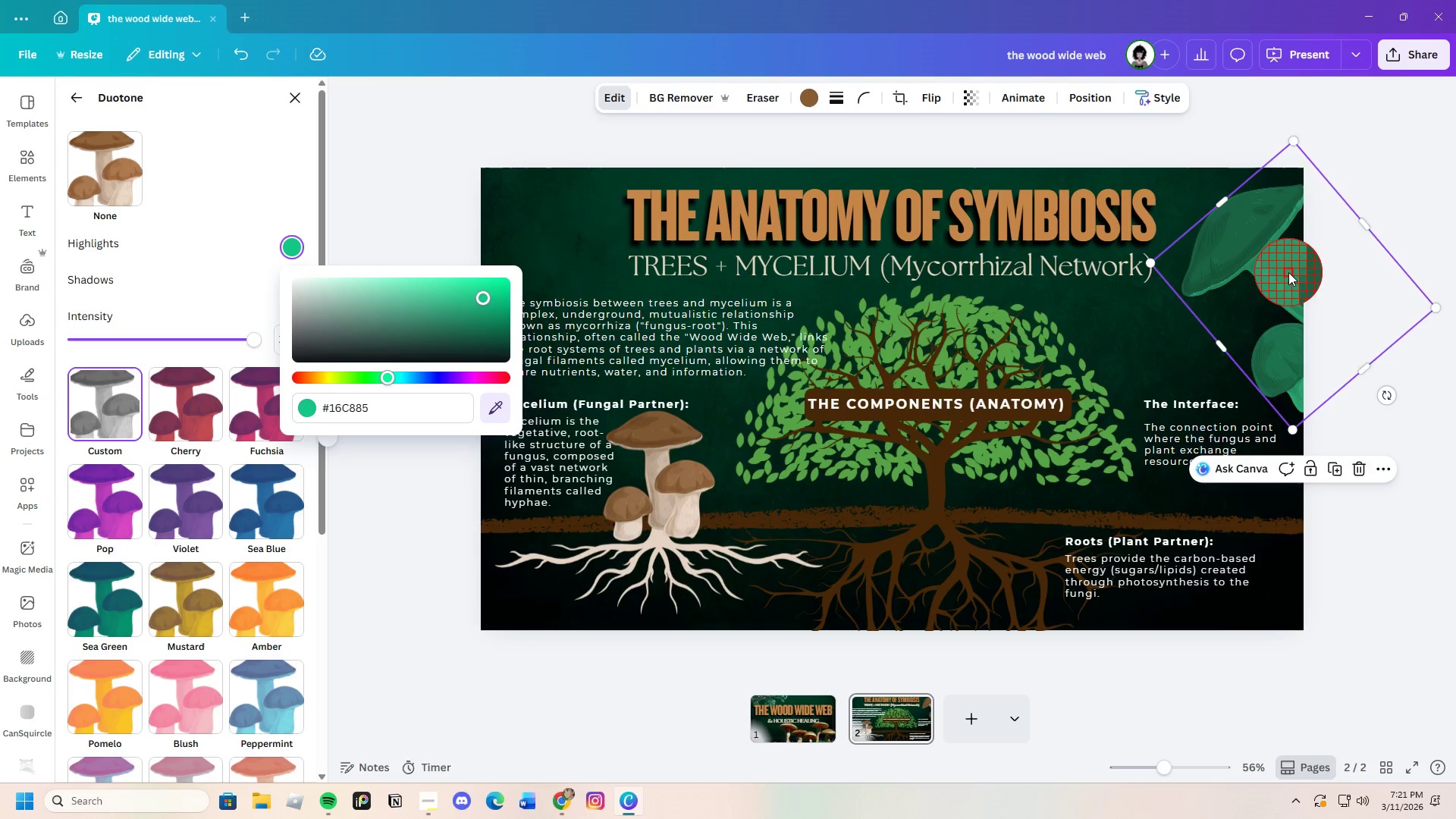 
left_click([1285, 273])
 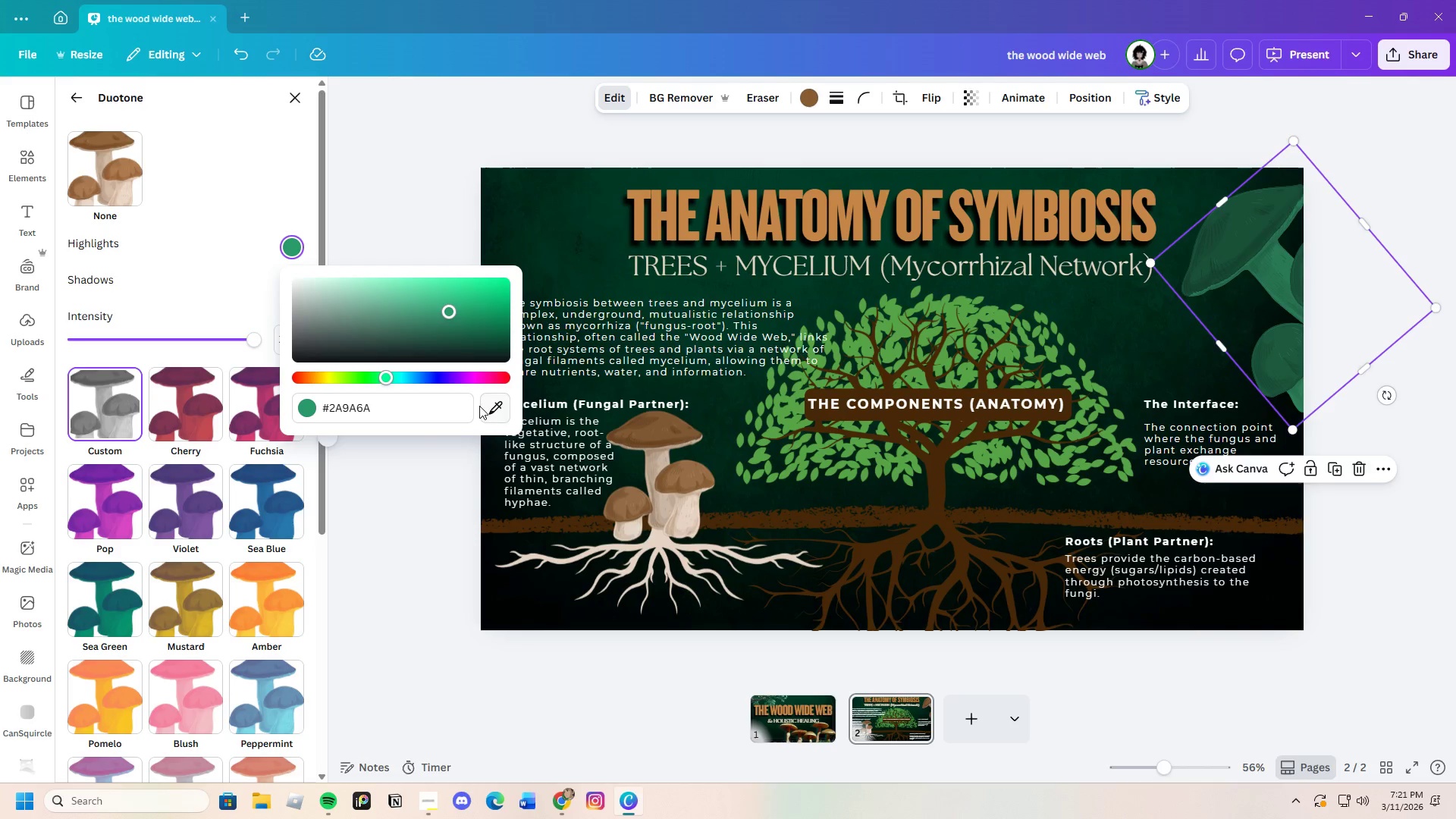 
left_click([492, 405])
 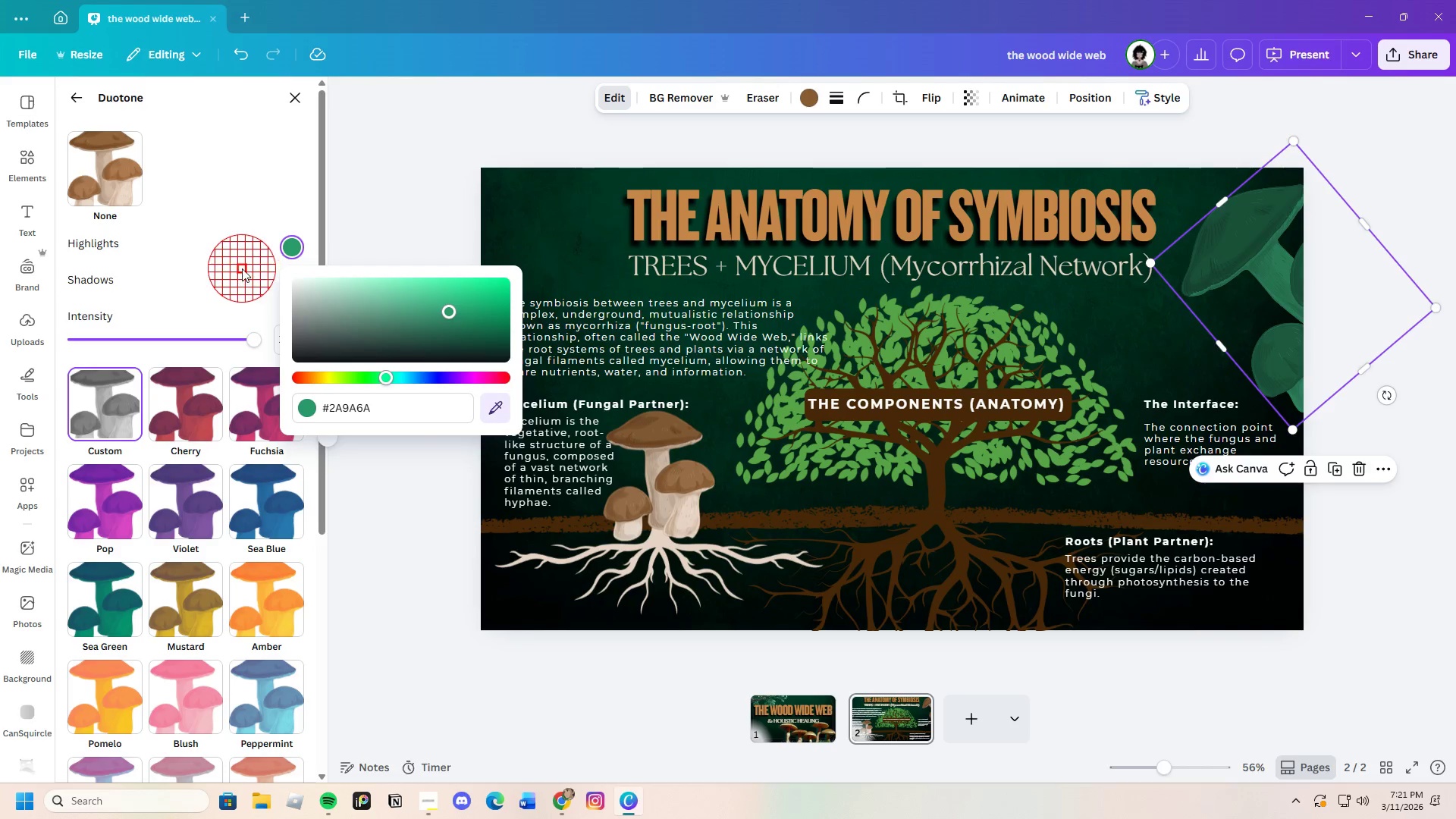 
left_click([242, 268])
 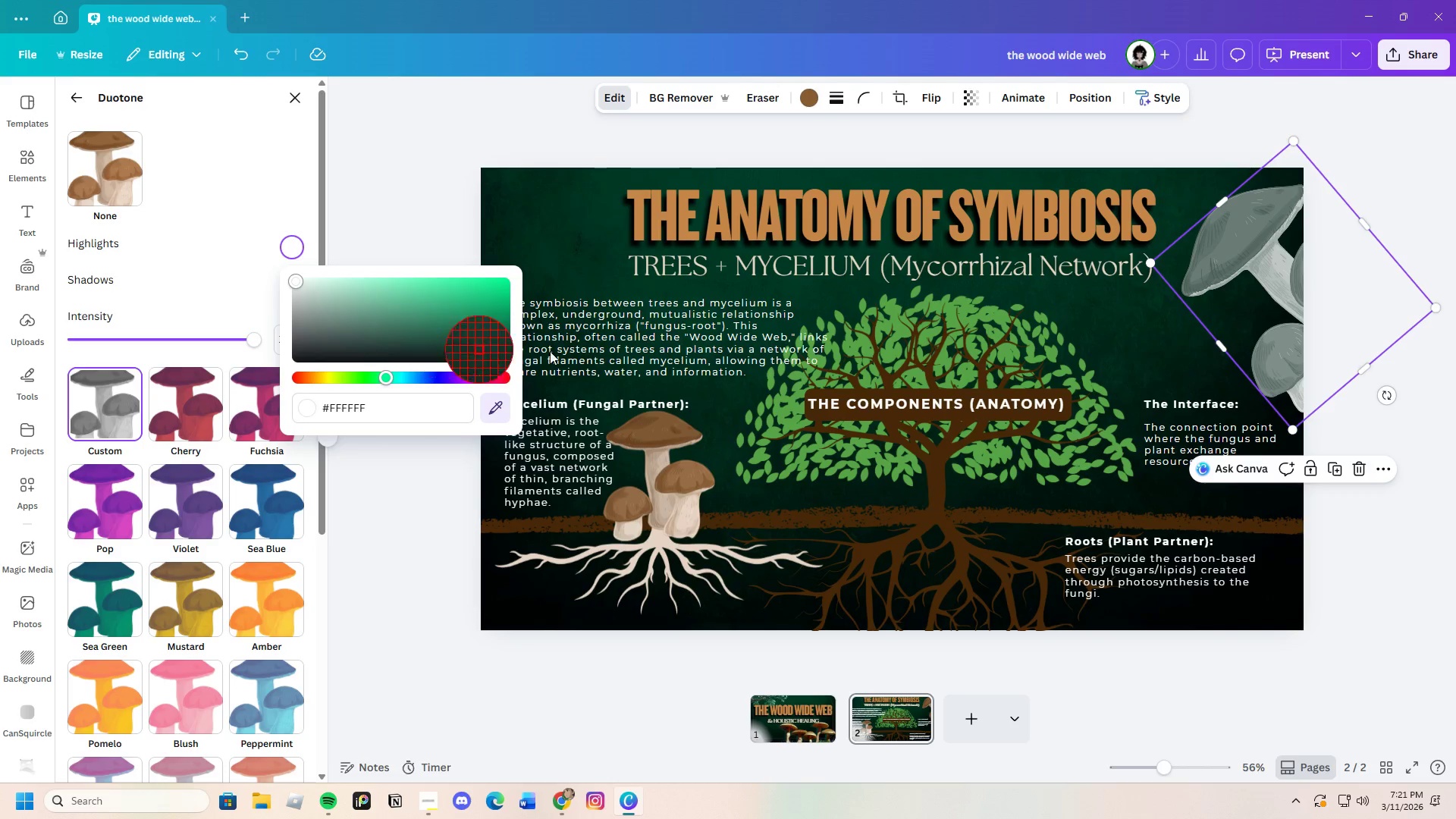 
left_click_drag(start_coordinate=[316, 299], to_coordinate=[320, 299])
 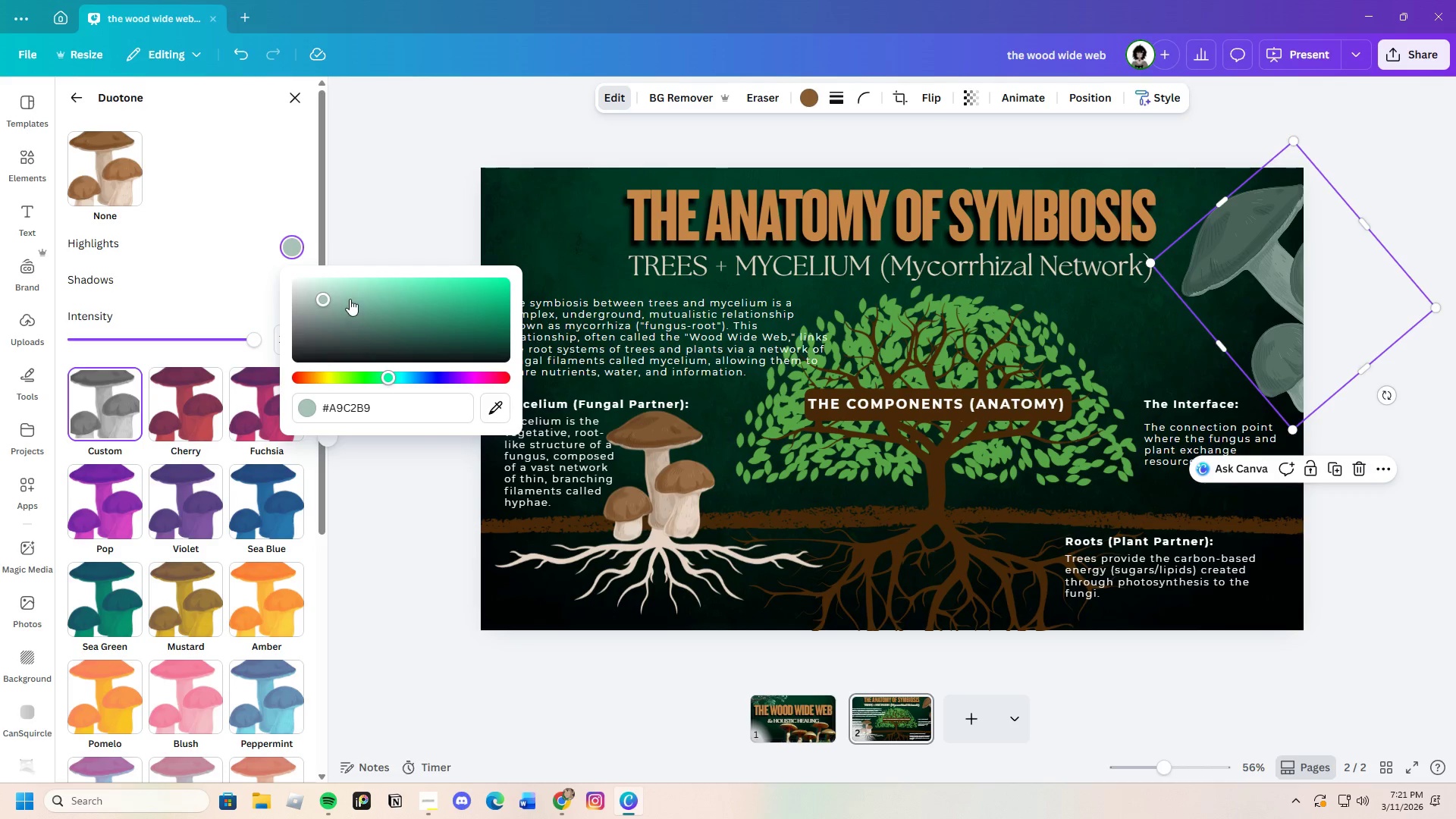 
left_click_drag(start_coordinate=[314, 293], to_coordinate=[447, 288])
 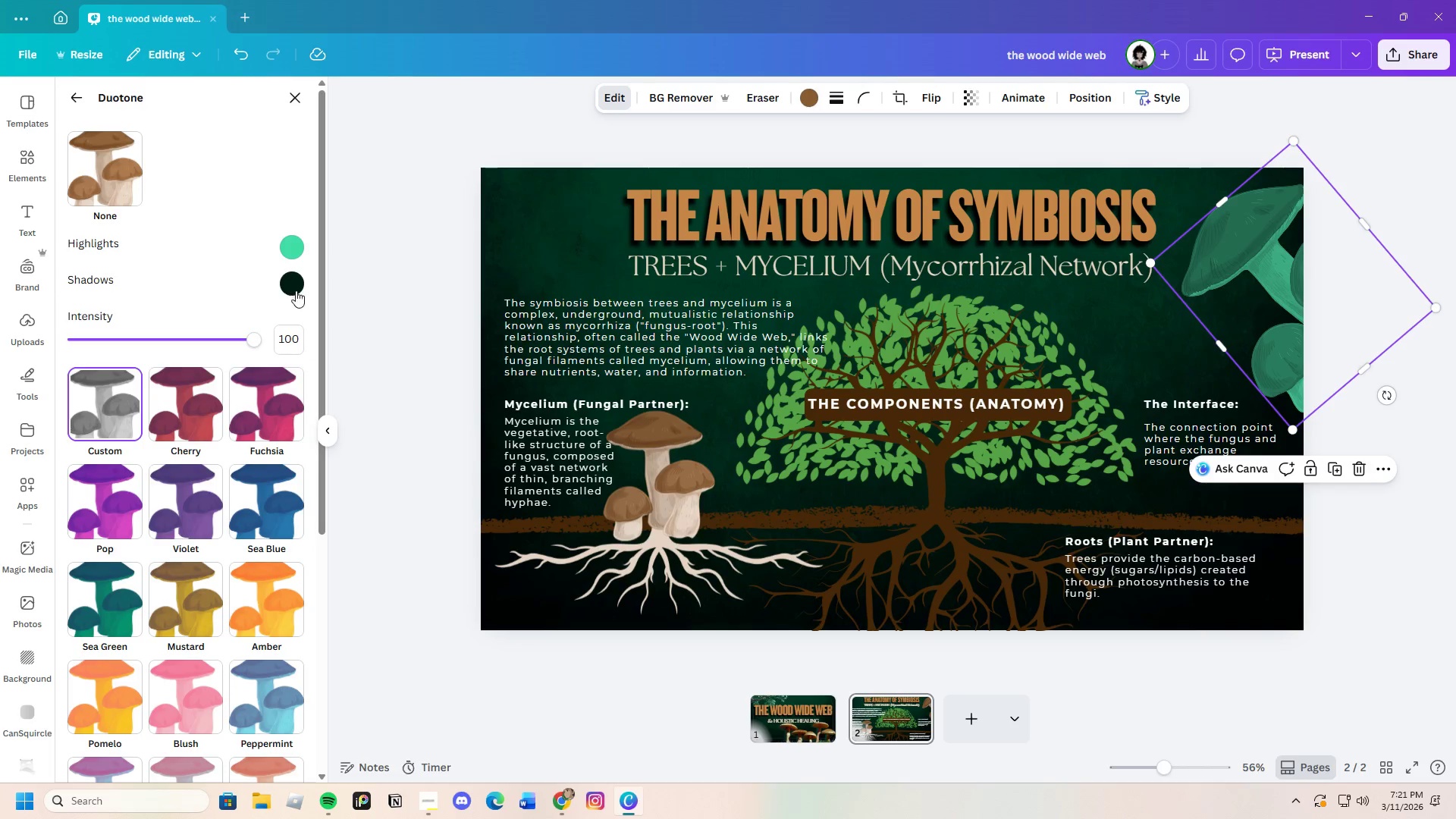 
double_click([297, 290])
 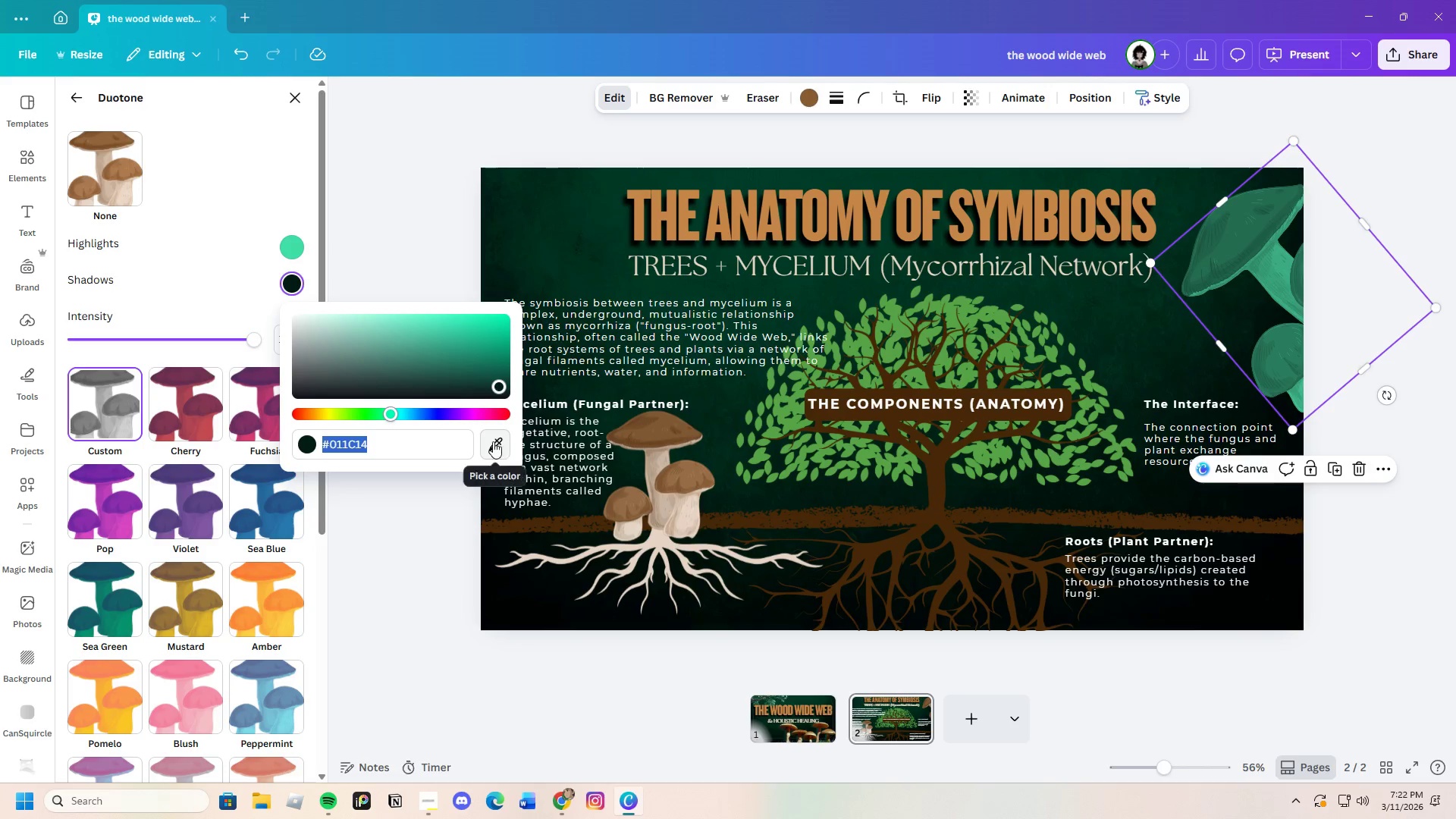 
left_click([1285, 286])
 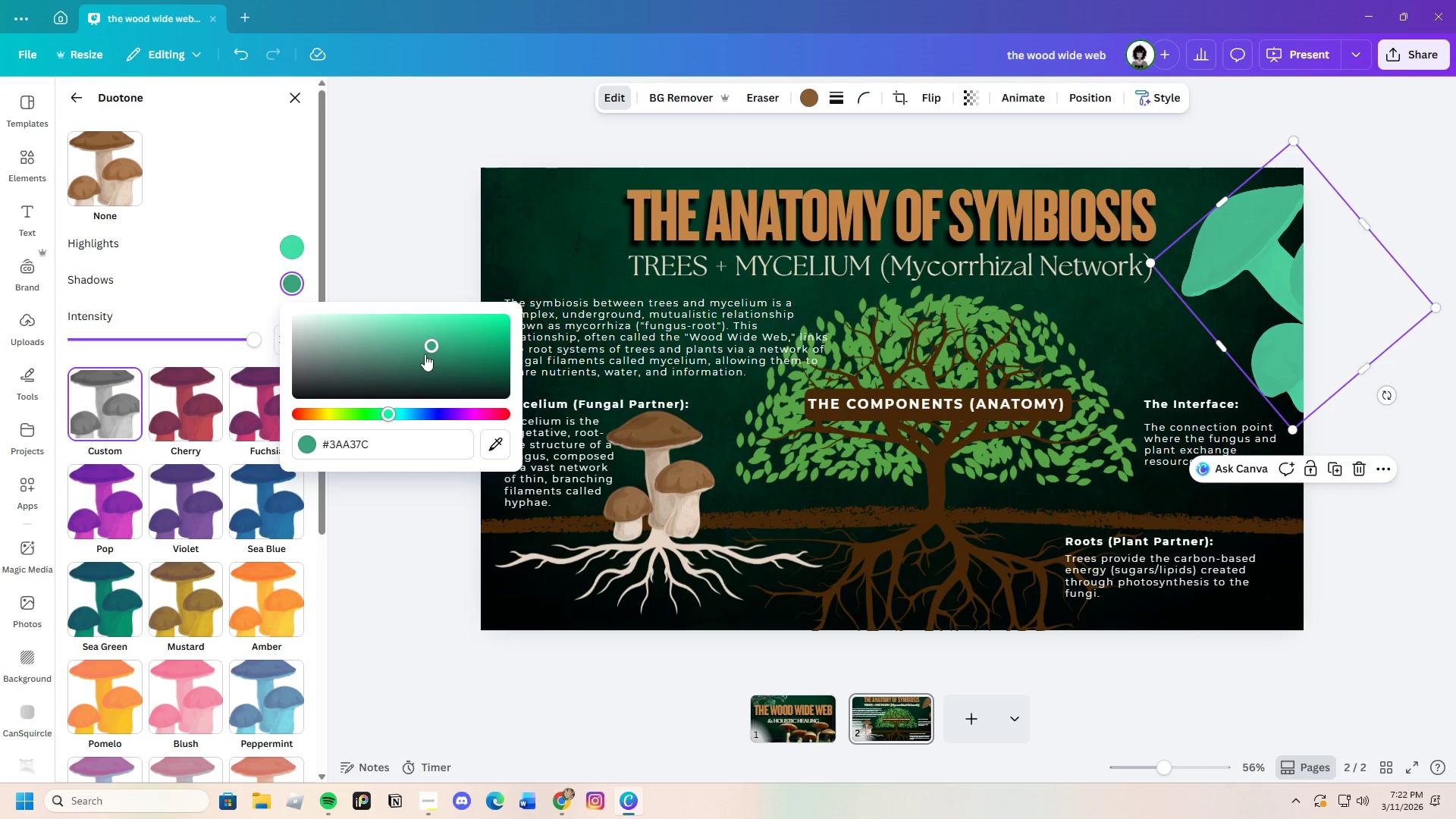 
left_click_drag(start_coordinate=[430, 349], to_coordinate=[434, 356])
 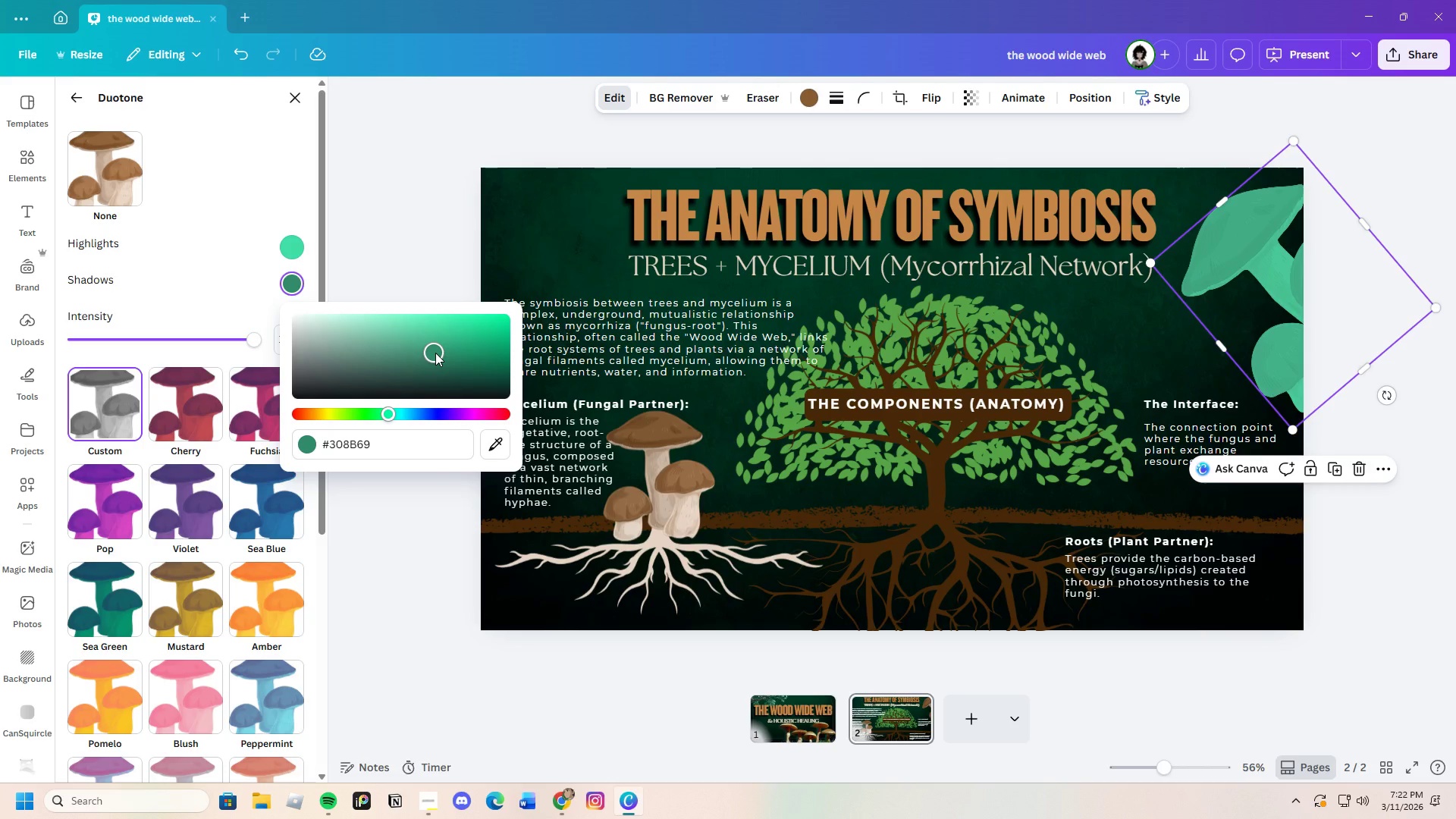 
left_click([435, 353])
 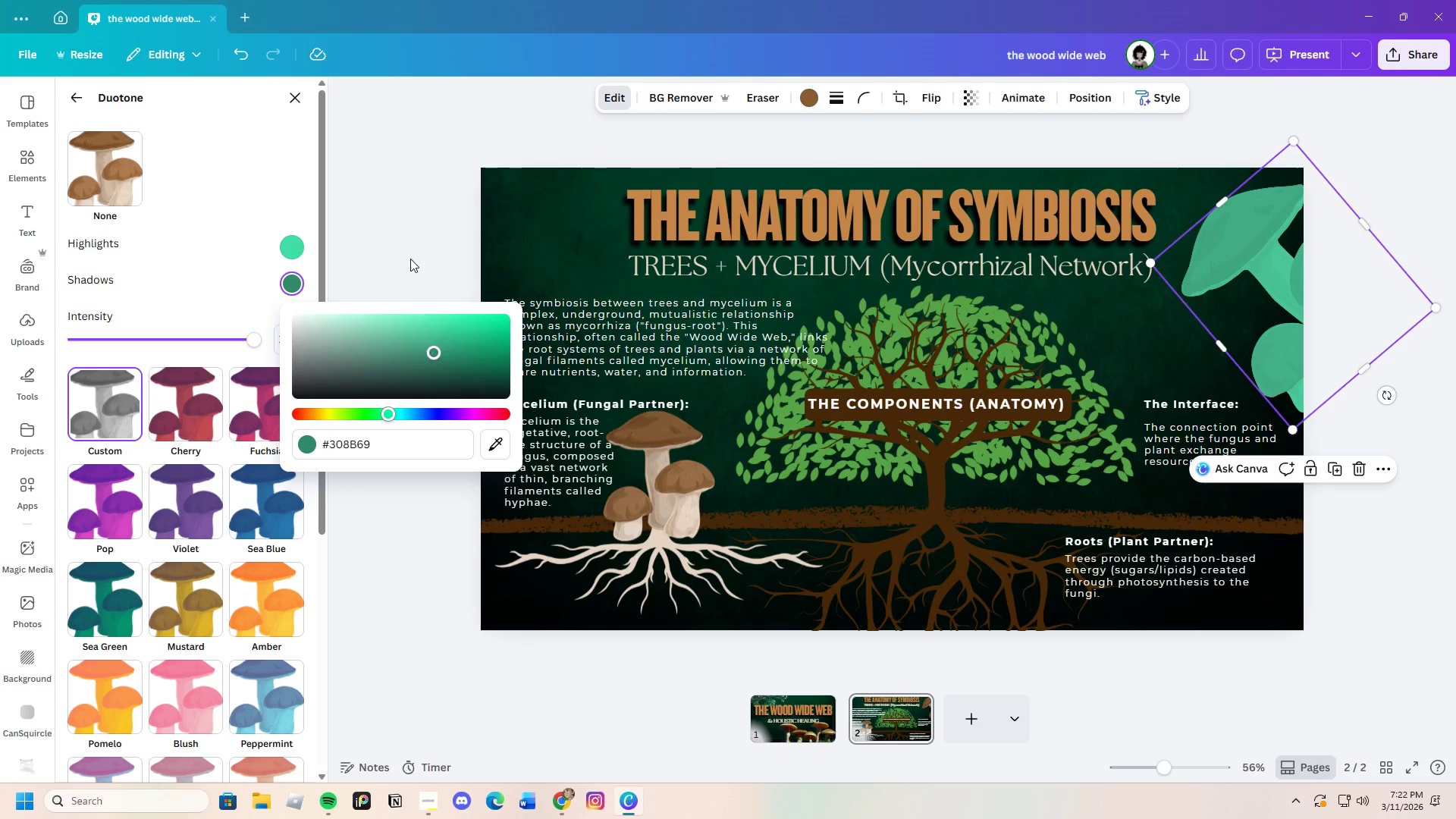 
left_click([406, 234])
 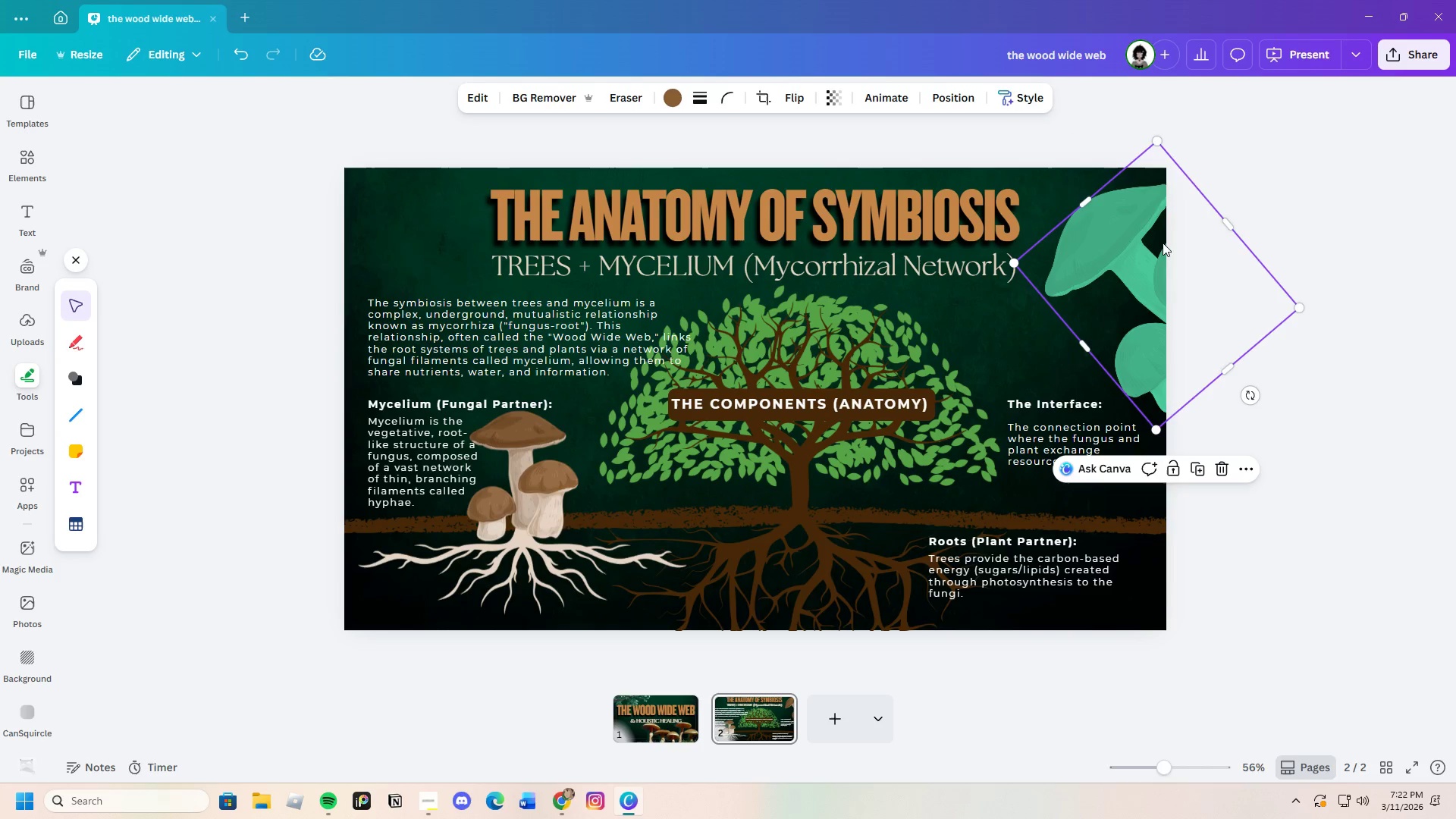 
left_click_drag(start_coordinate=[1139, 249], to_coordinate=[1153, 259])
 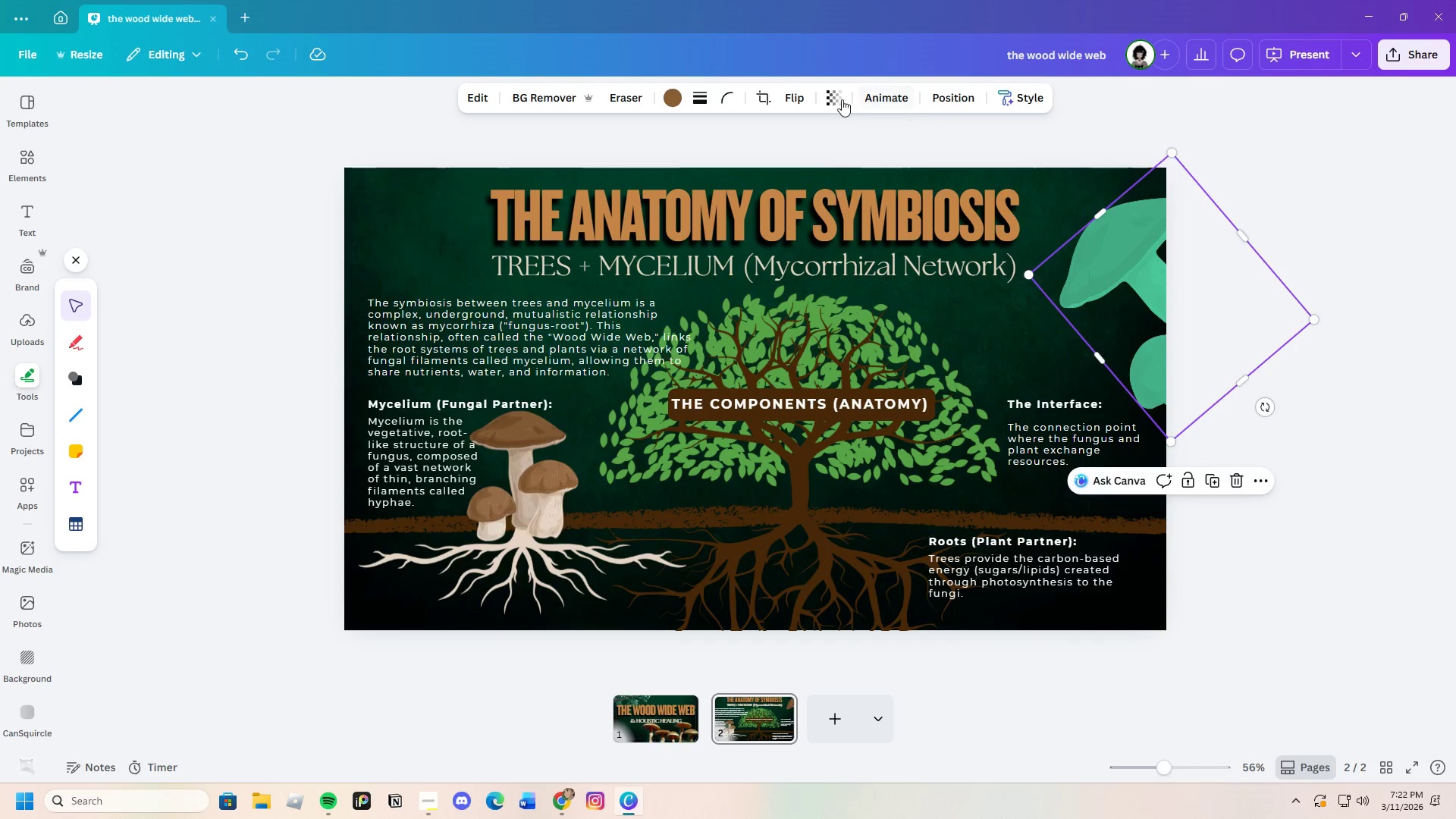 
left_click([841, 99])
 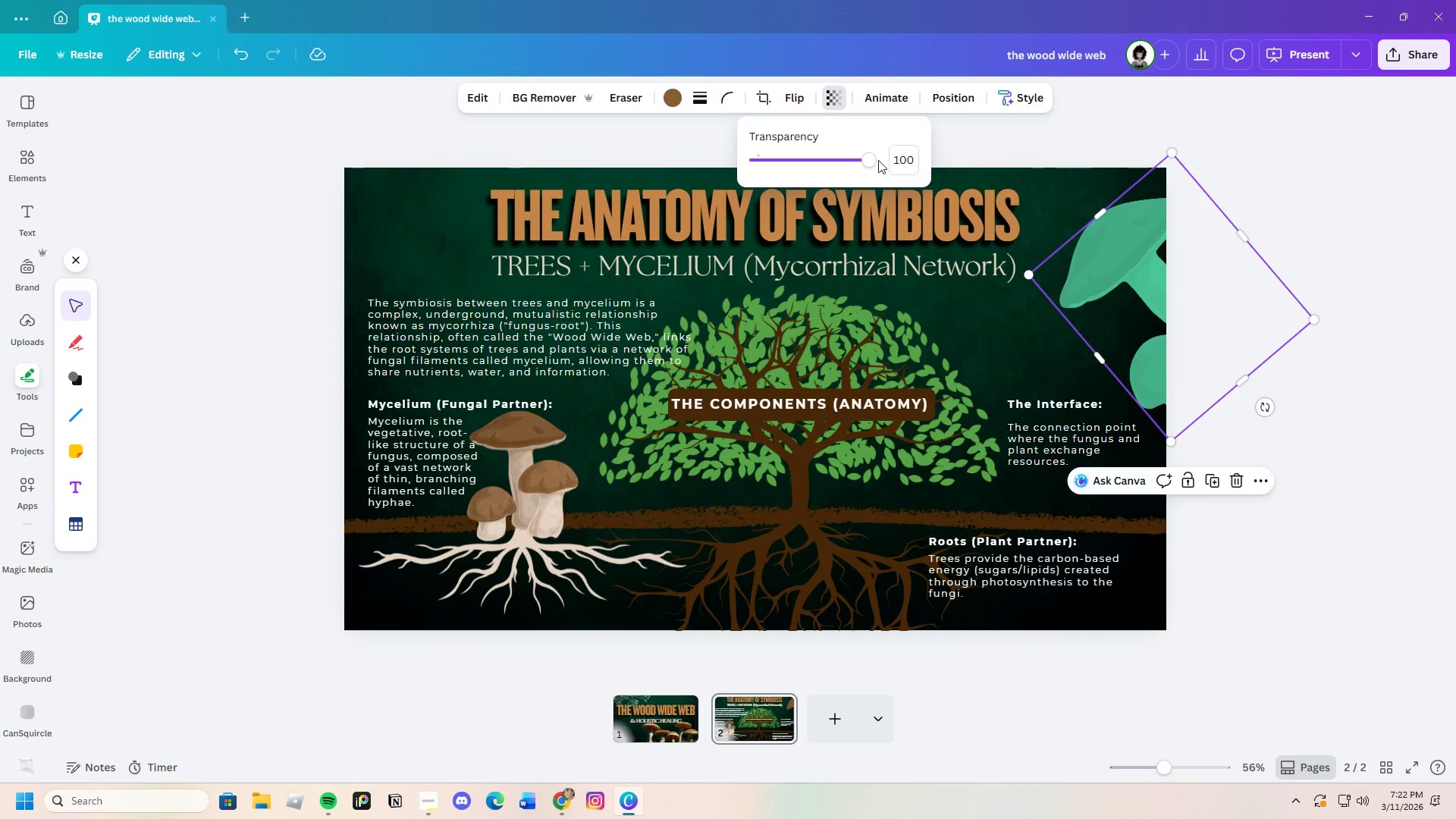 
left_click_drag(start_coordinate=[860, 165], to_coordinate=[780, 166])
 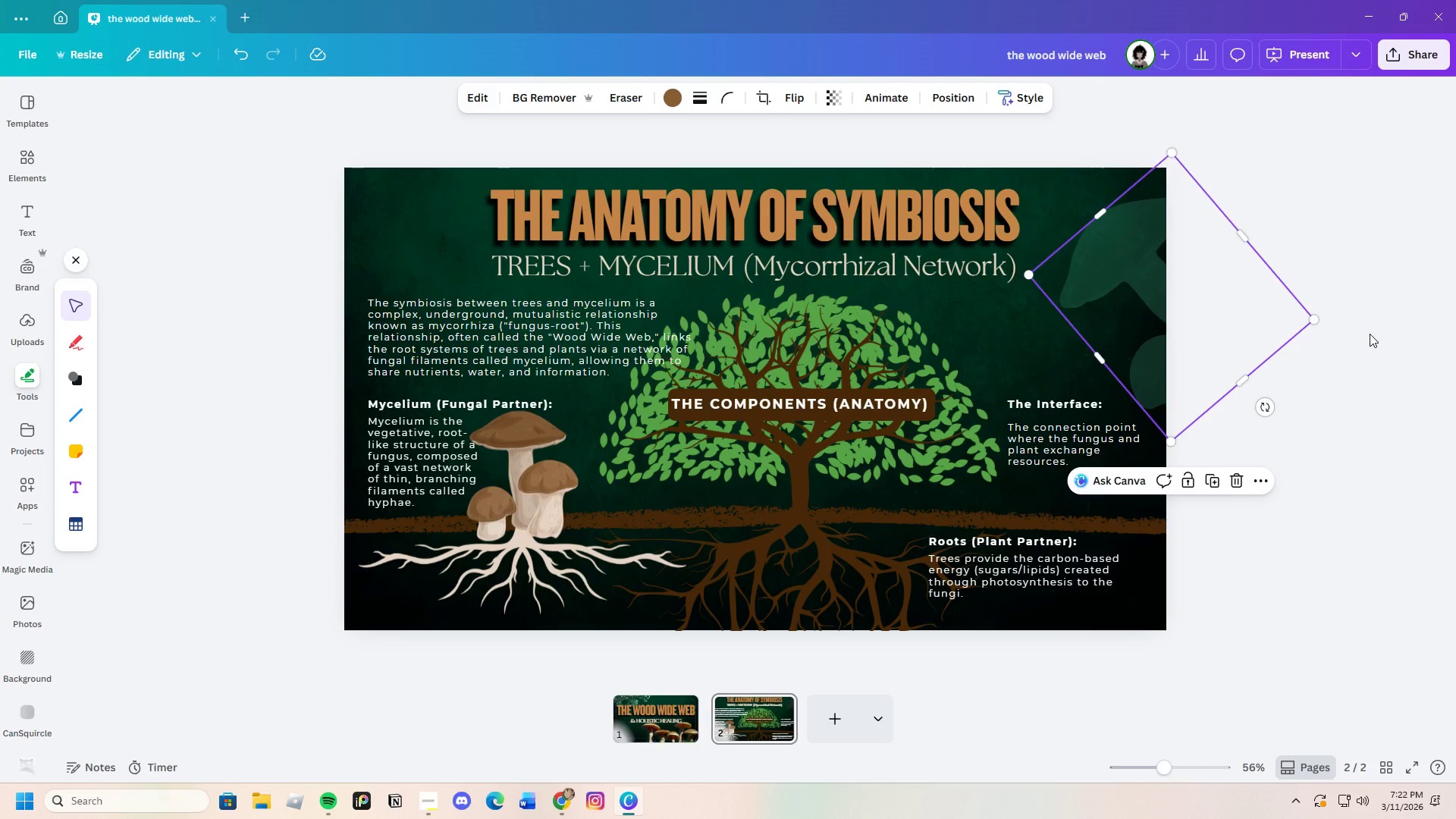 
double_click([1370, 334])
 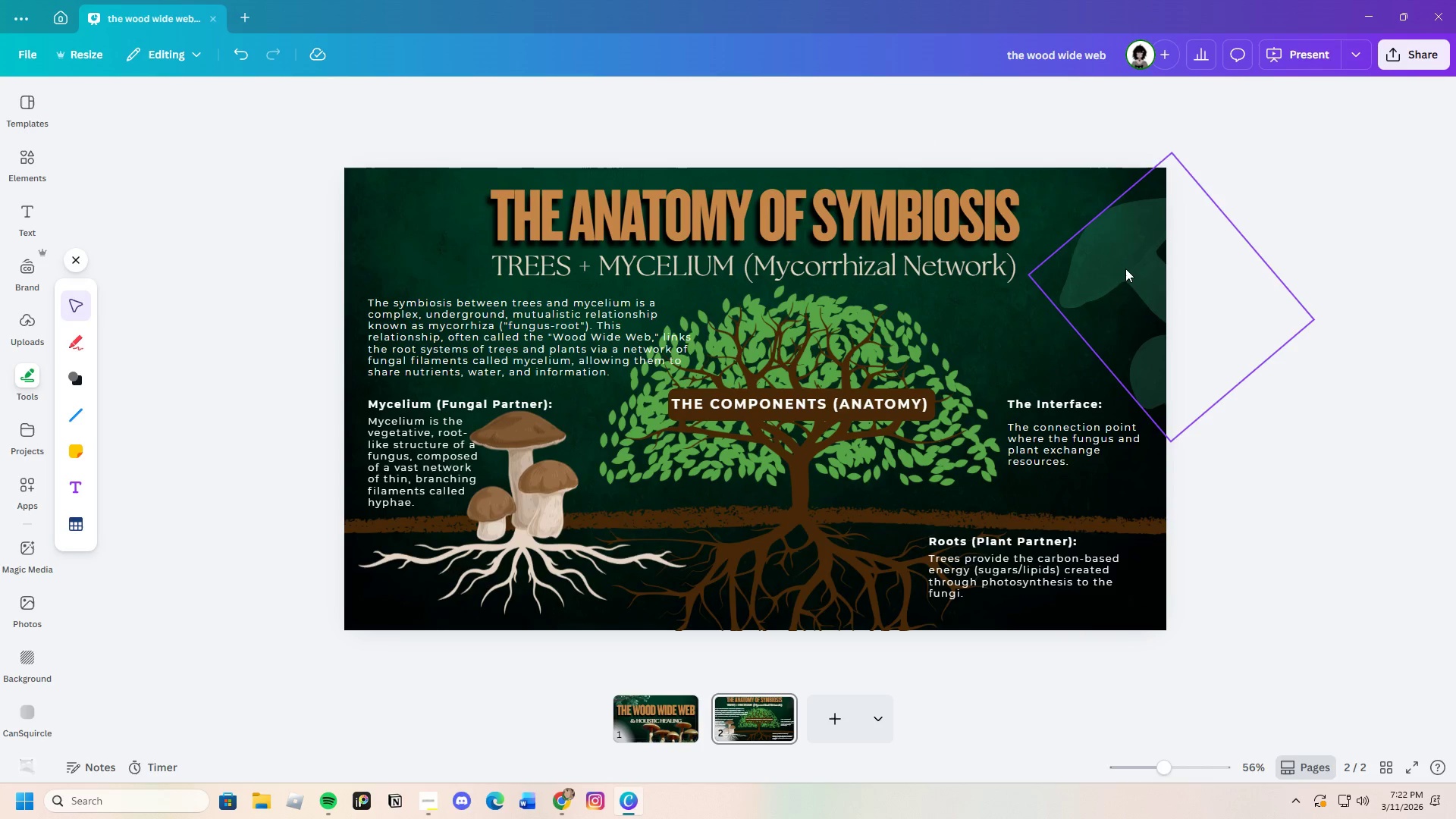 
left_click_drag(start_coordinate=[1123, 268], to_coordinate=[1116, 259])
 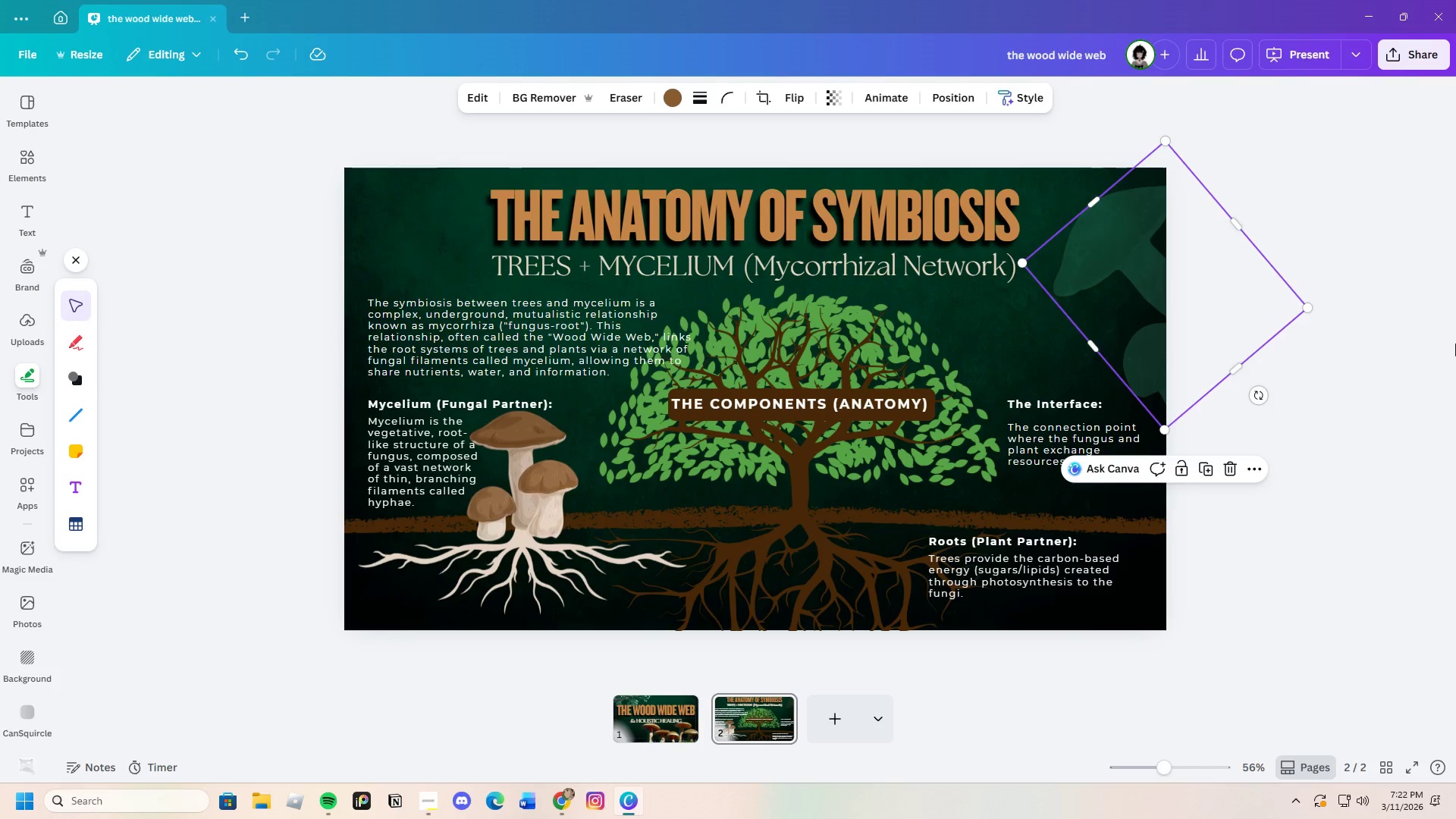 
left_click([1455, 344])
 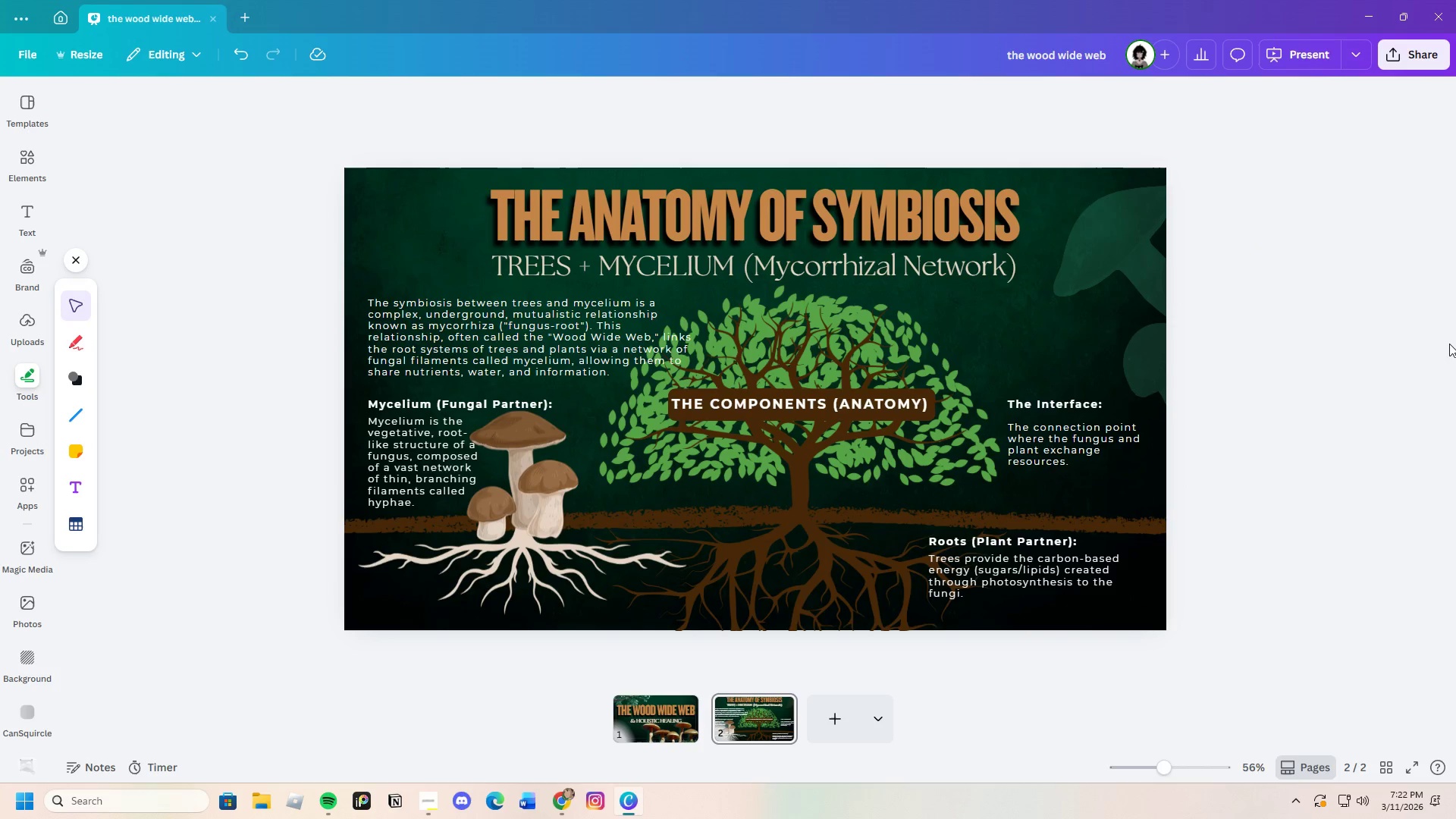 
left_click([1158, 293])
 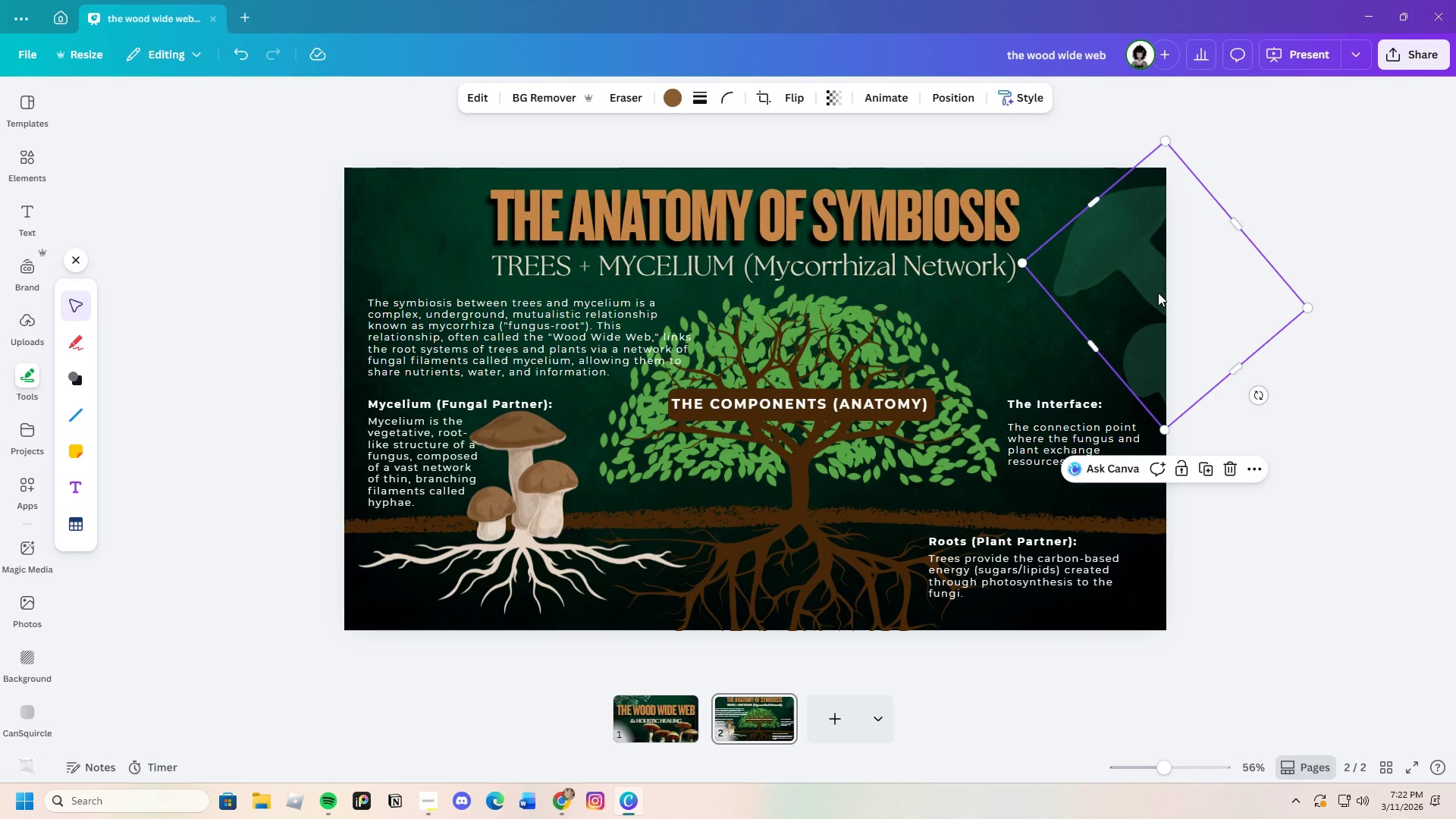 
key(Control+C)
 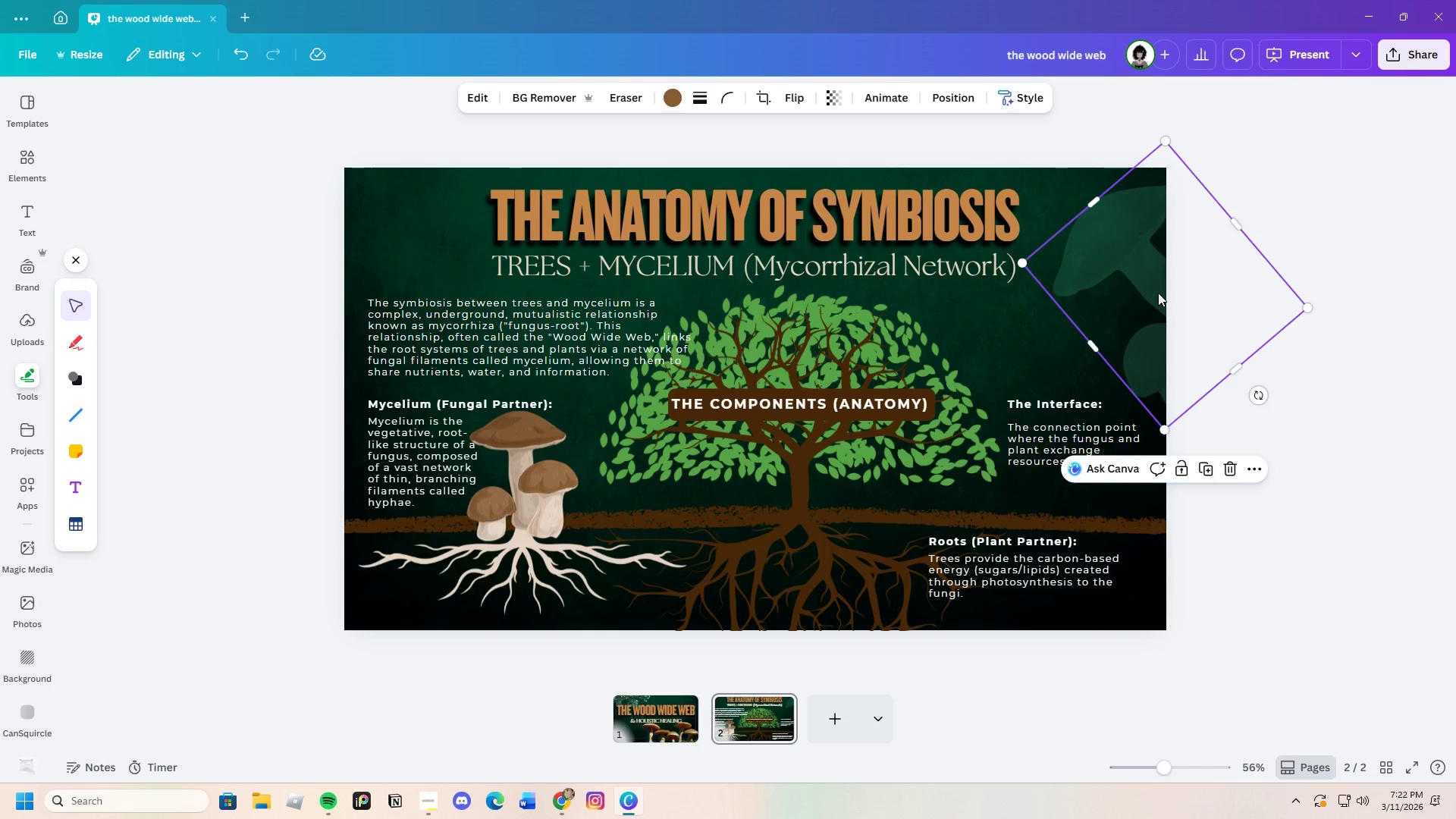 
key(Control+V)
 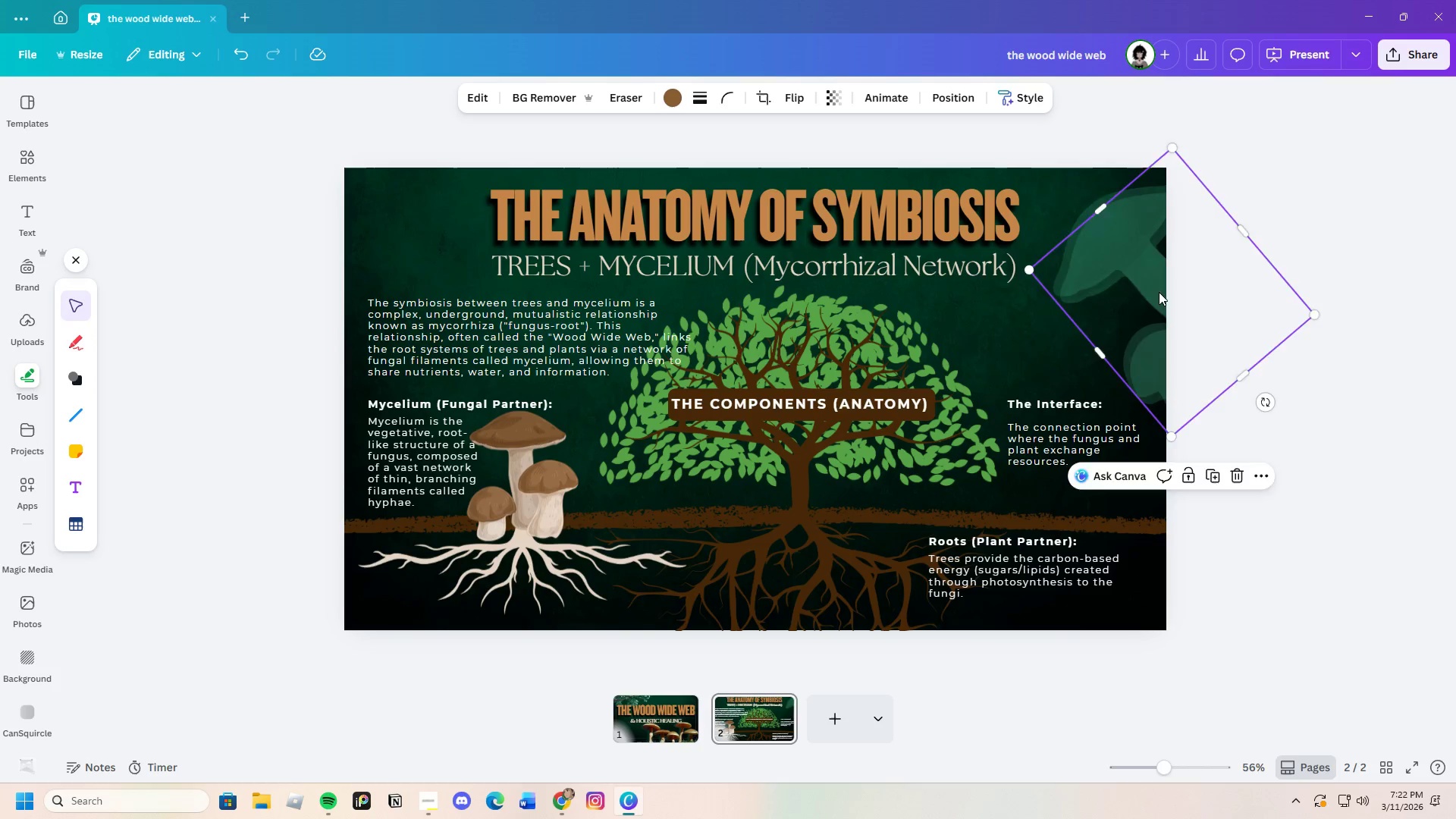 
left_click_drag(start_coordinate=[1159, 292], to_coordinate=[416, 289])
 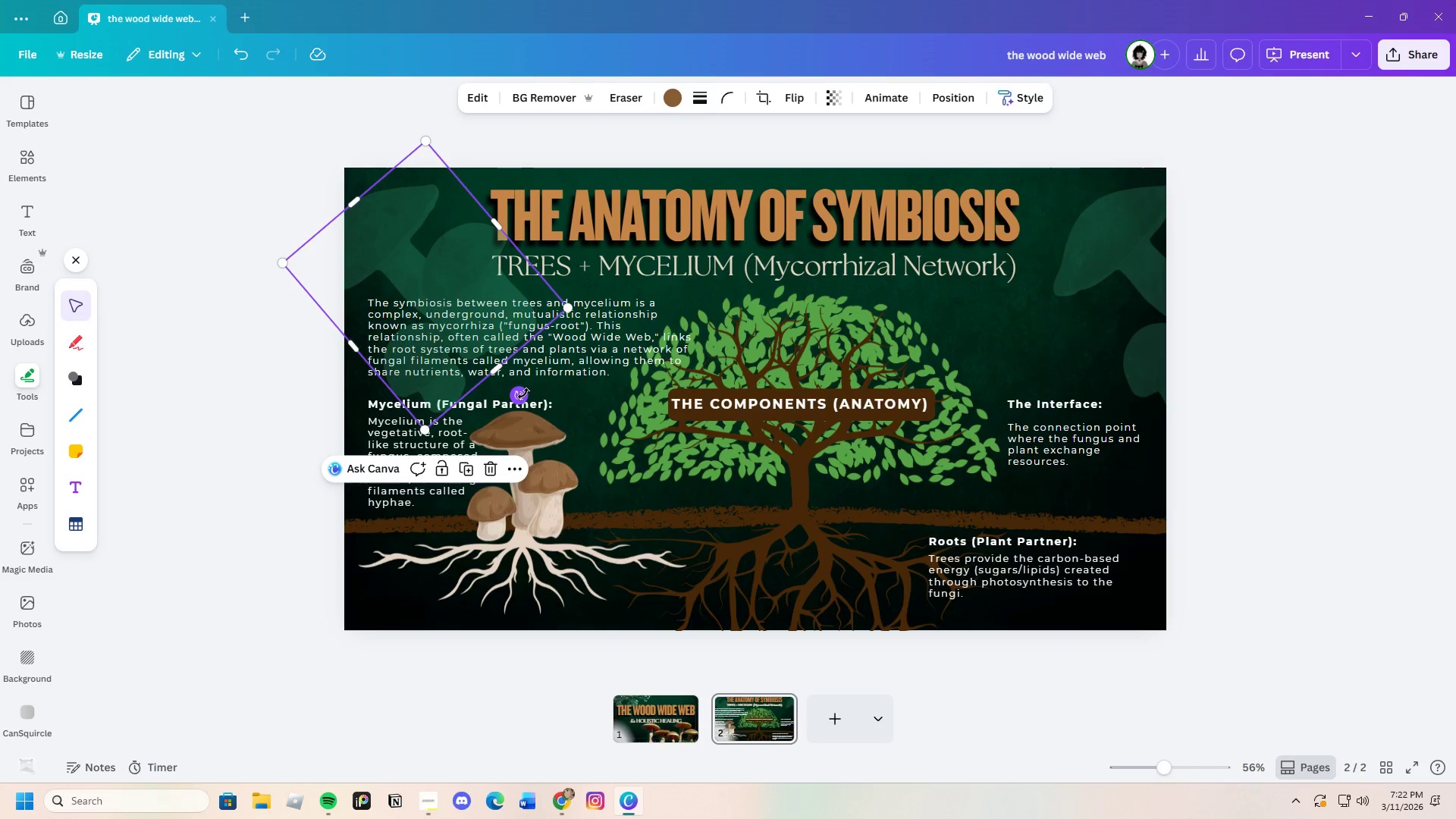 
left_click_drag(start_coordinate=[523, 394], to_coordinate=[348, 472])
 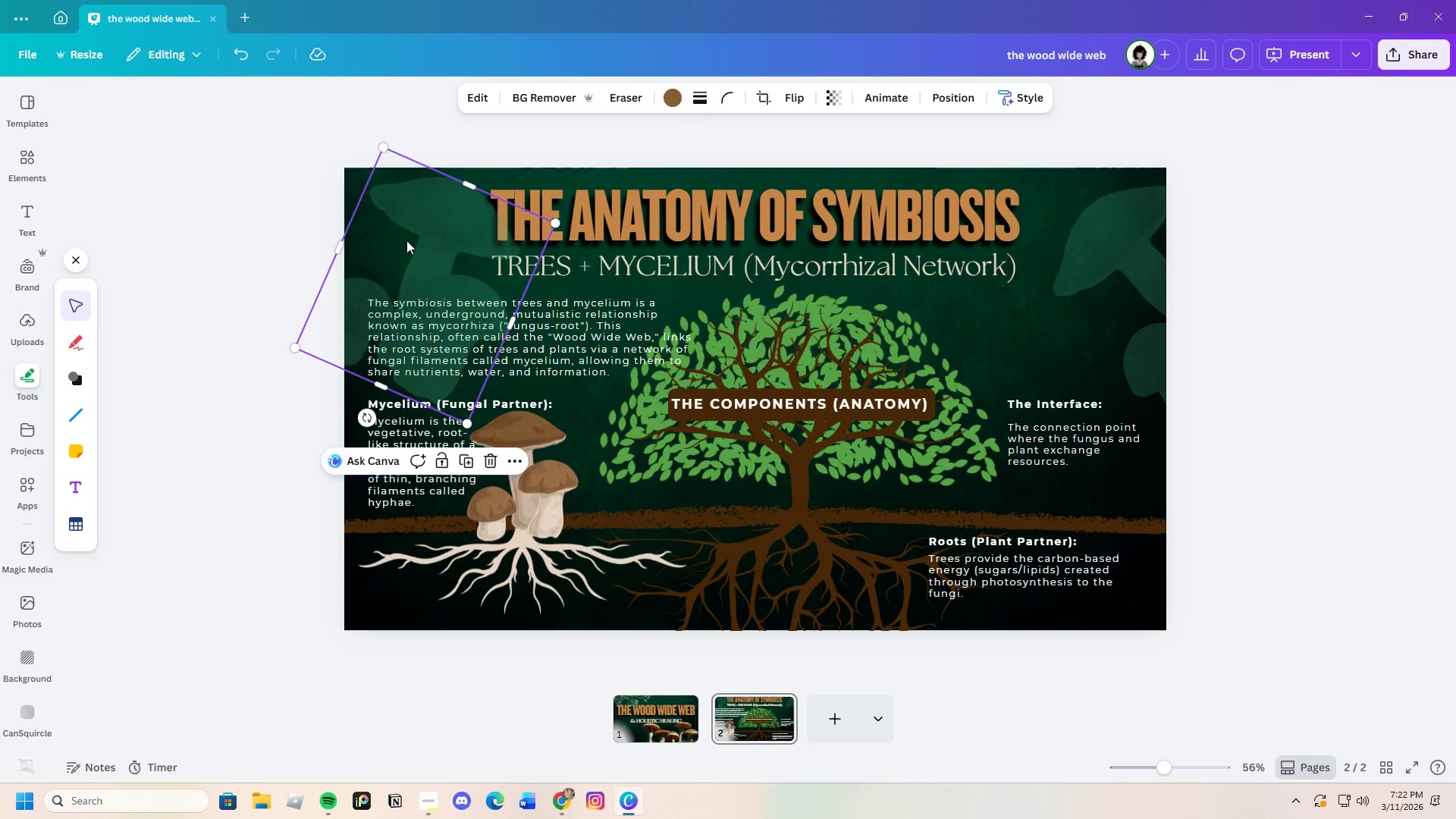 
left_click_drag(start_coordinate=[407, 240], to_coordinate=[311, 237])
 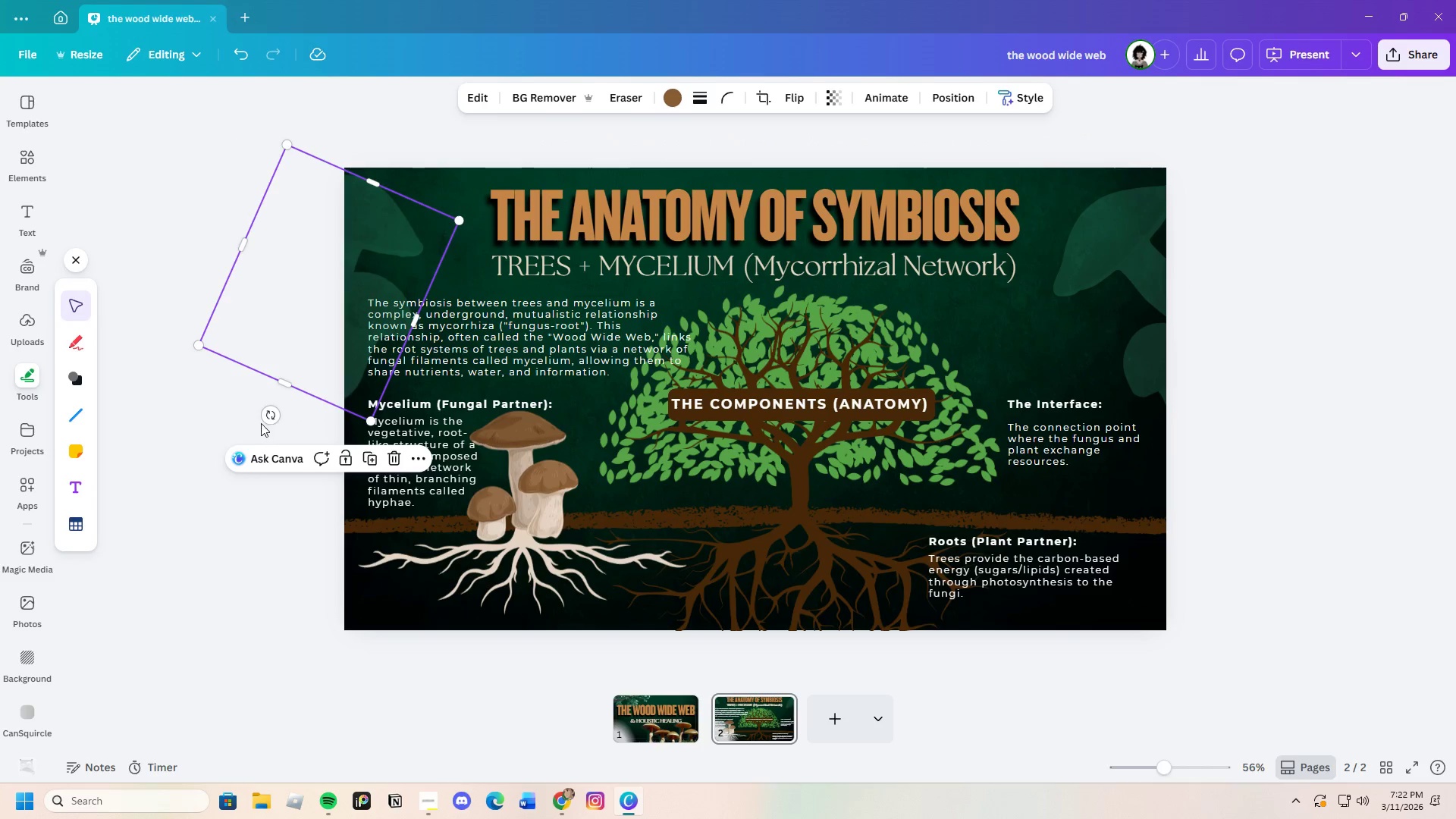 
left_click_drag(start_coordinate=[269, 415], to_coordinate=[215, 401])
 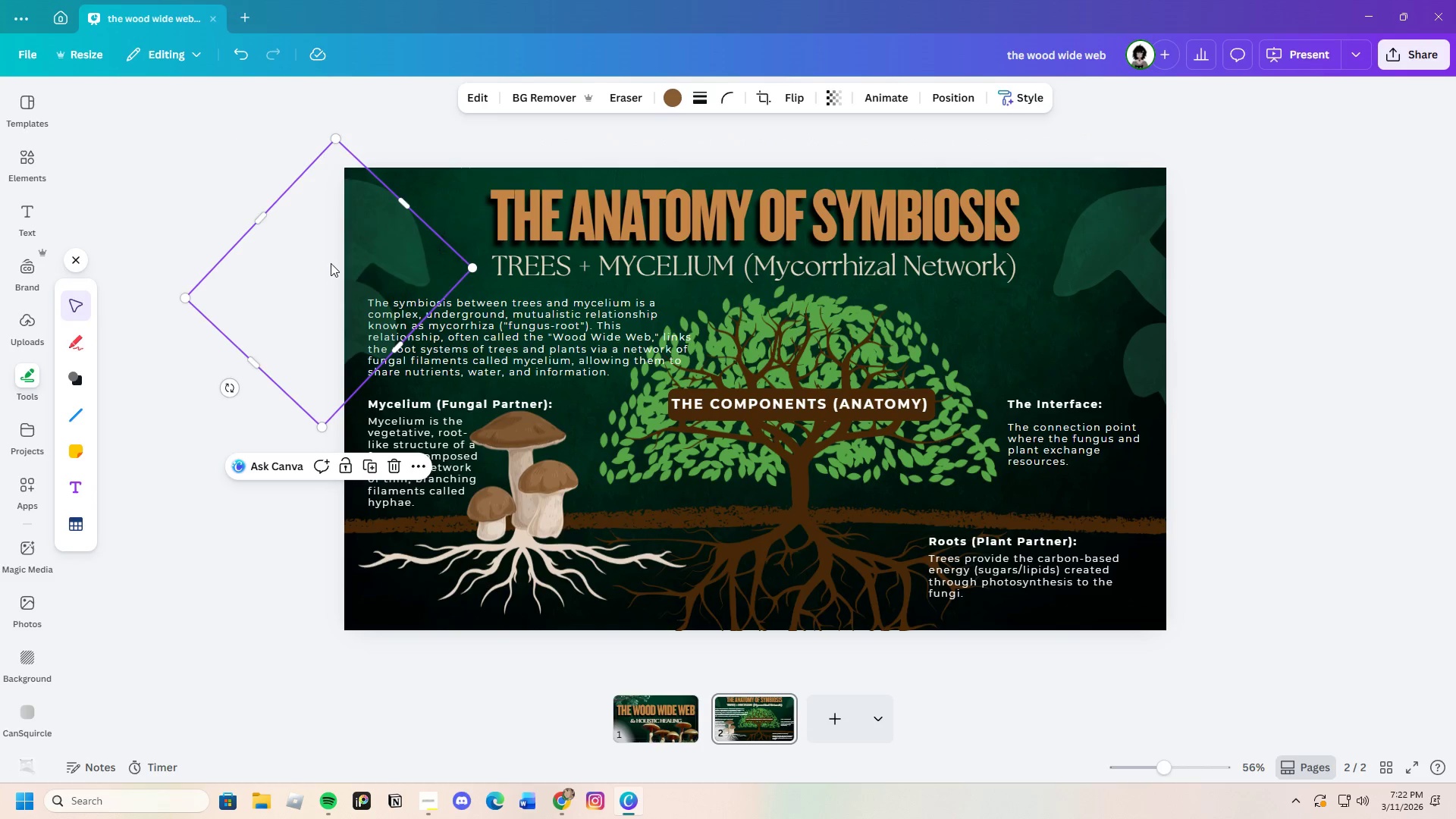 
left_click_drag(start_coordinate=[334, 263], to_coordinate=[353, 269])
 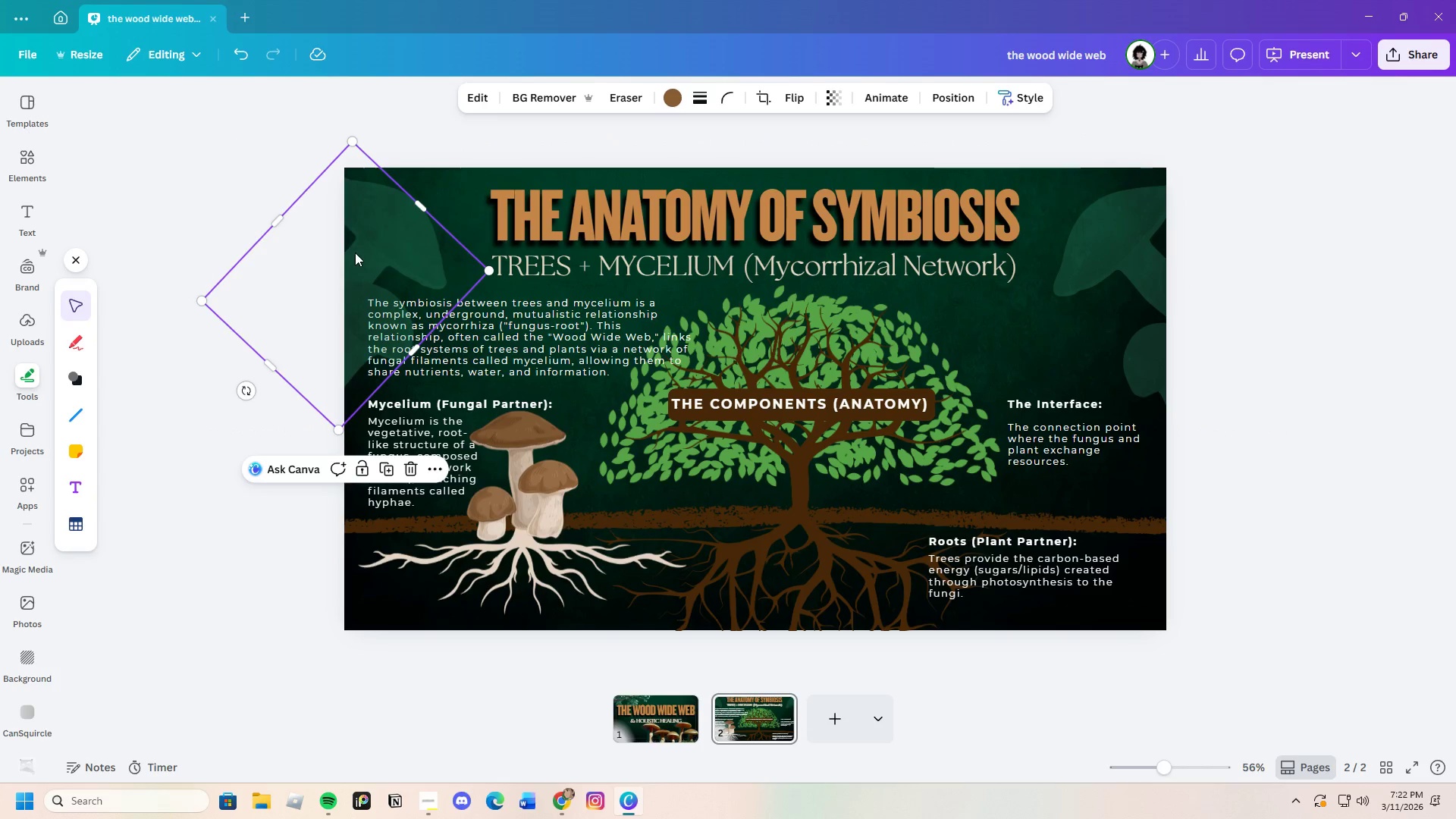 
left_click_drag(start_coordinate=[355, 253], to_coordinate=[366, 215])
 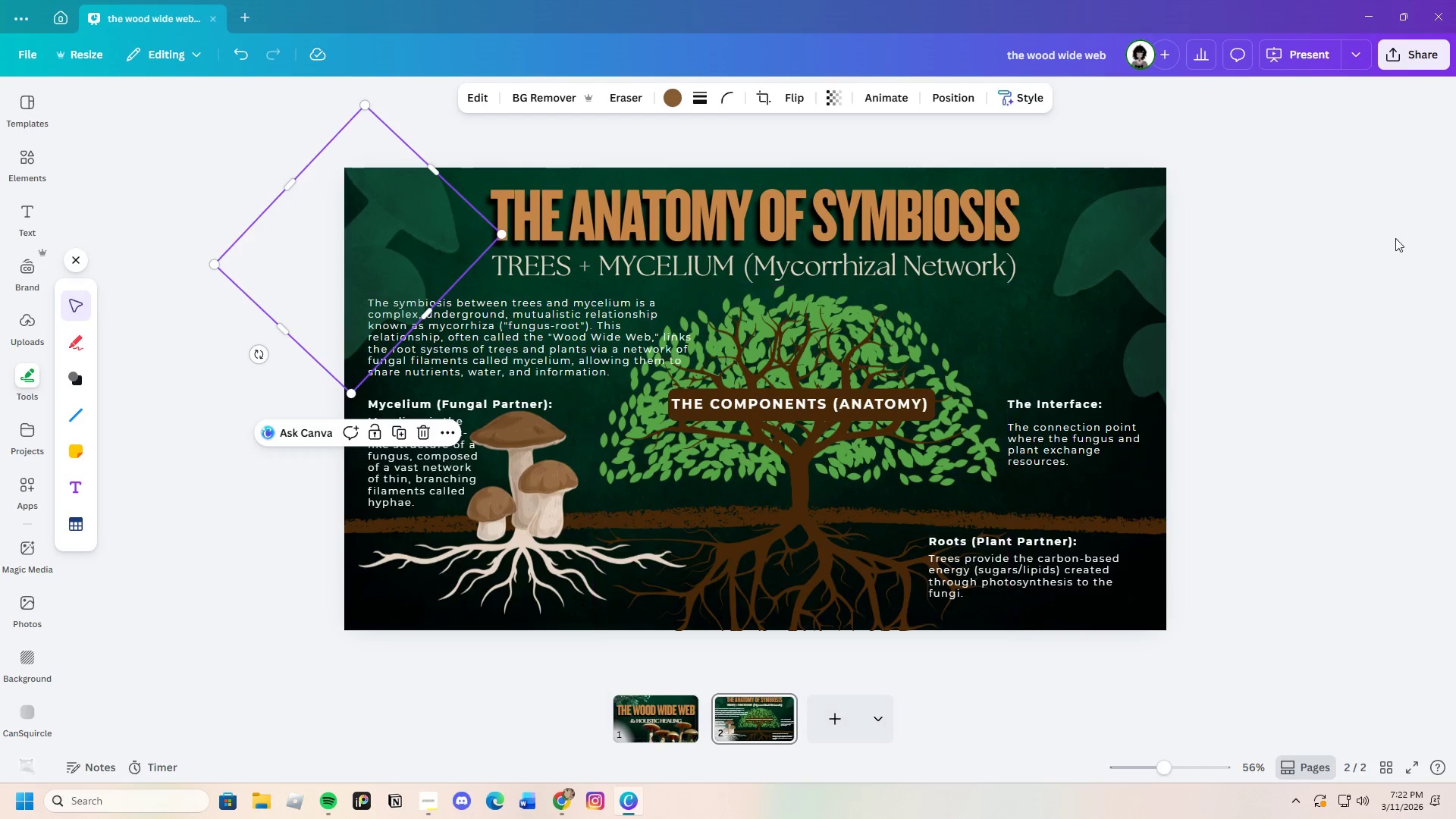 
left_click_drag(start_coordinate=[1407, 231], to_coordinate=[1394, 234])
 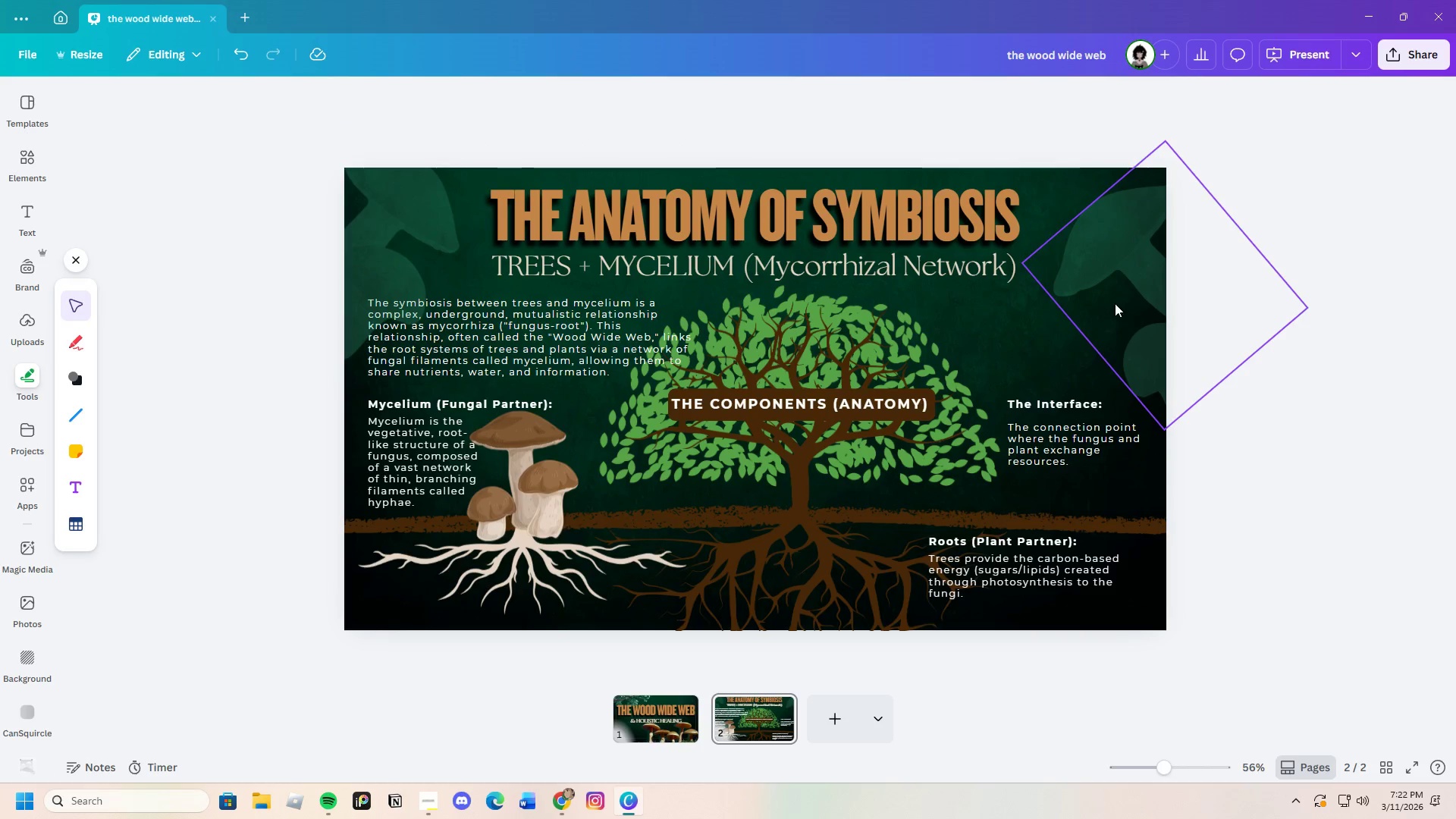 
double_click([1115, 303])
 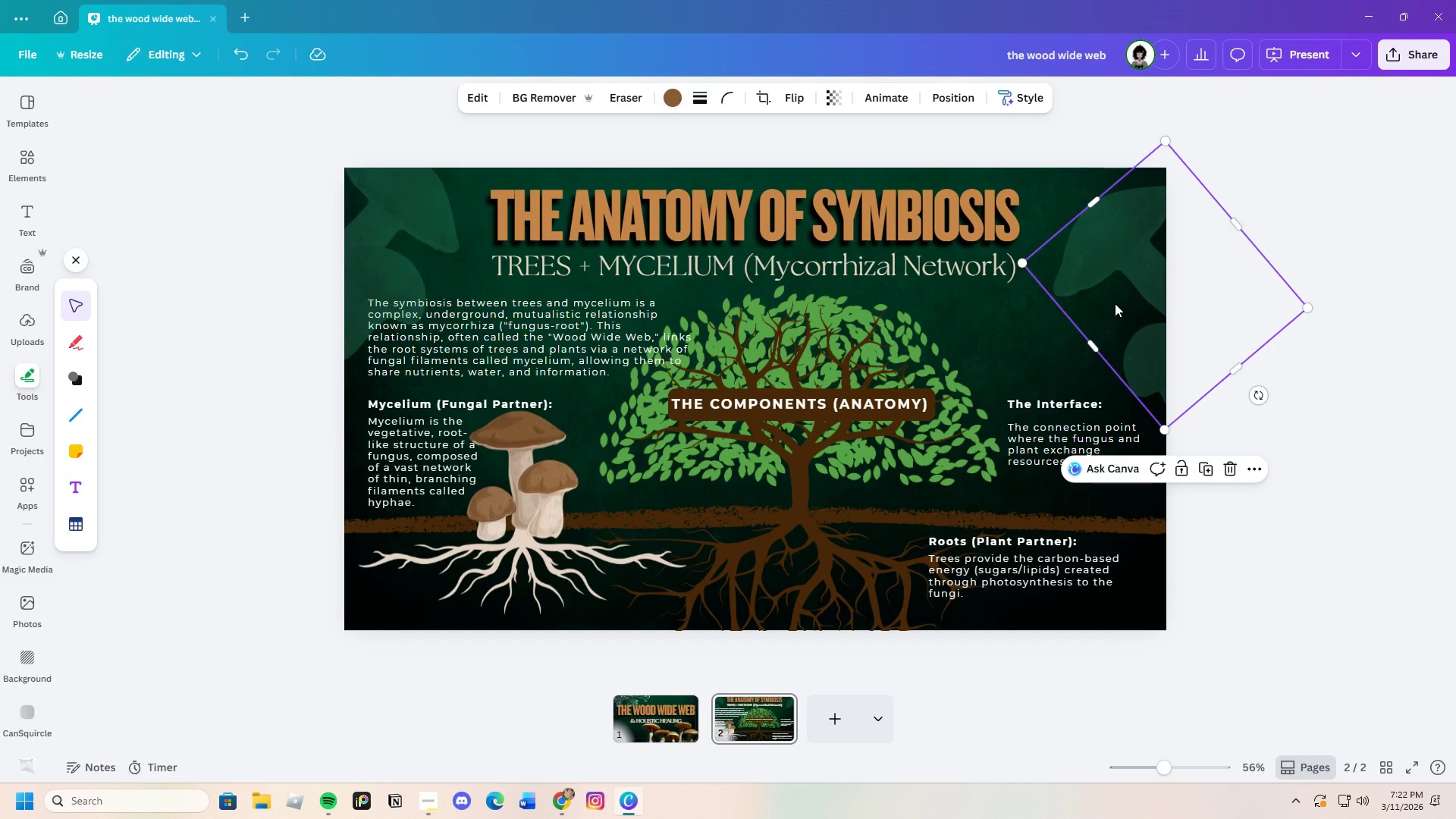 
key(Control+C)
 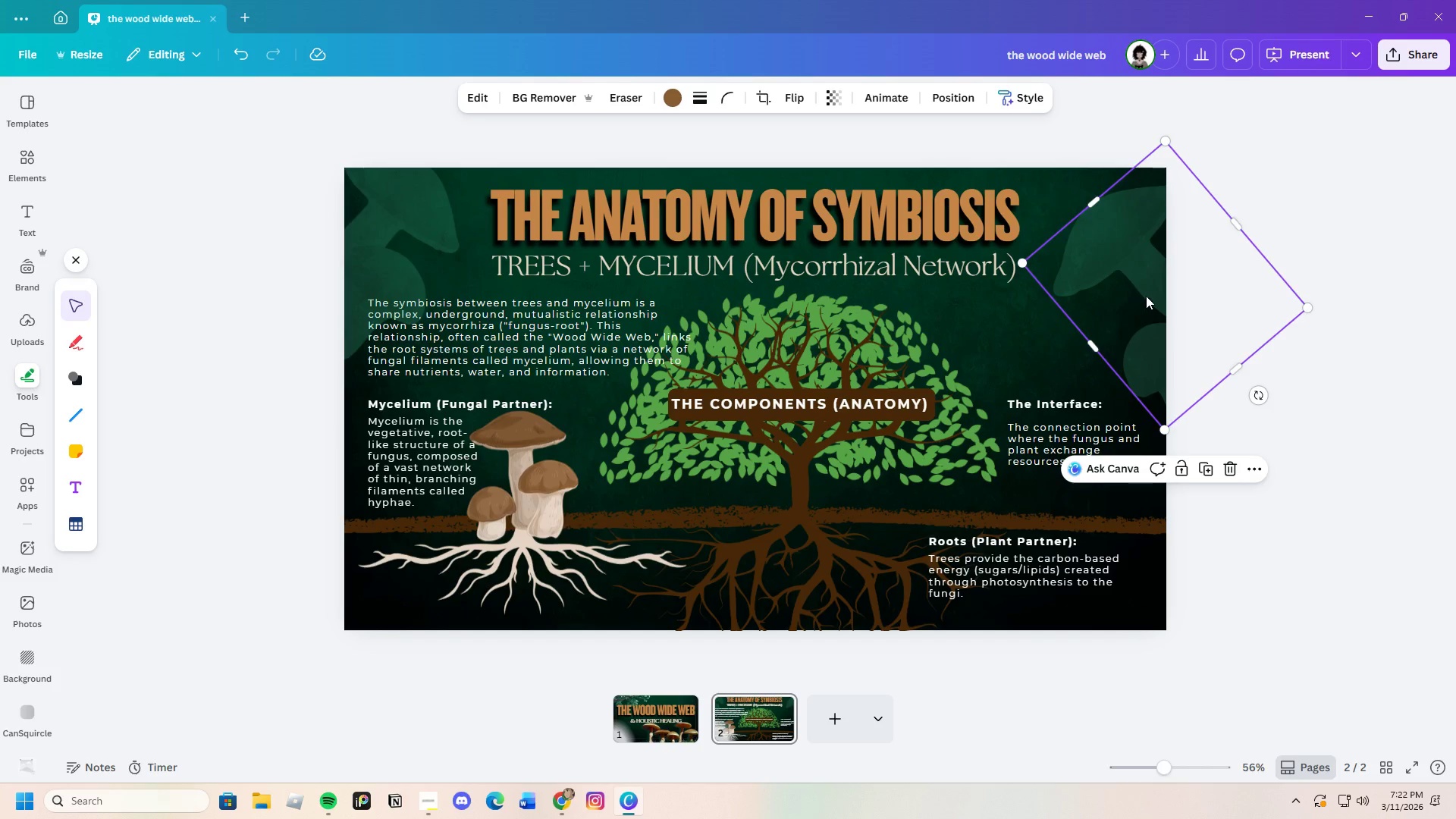 
key(Control+V)
 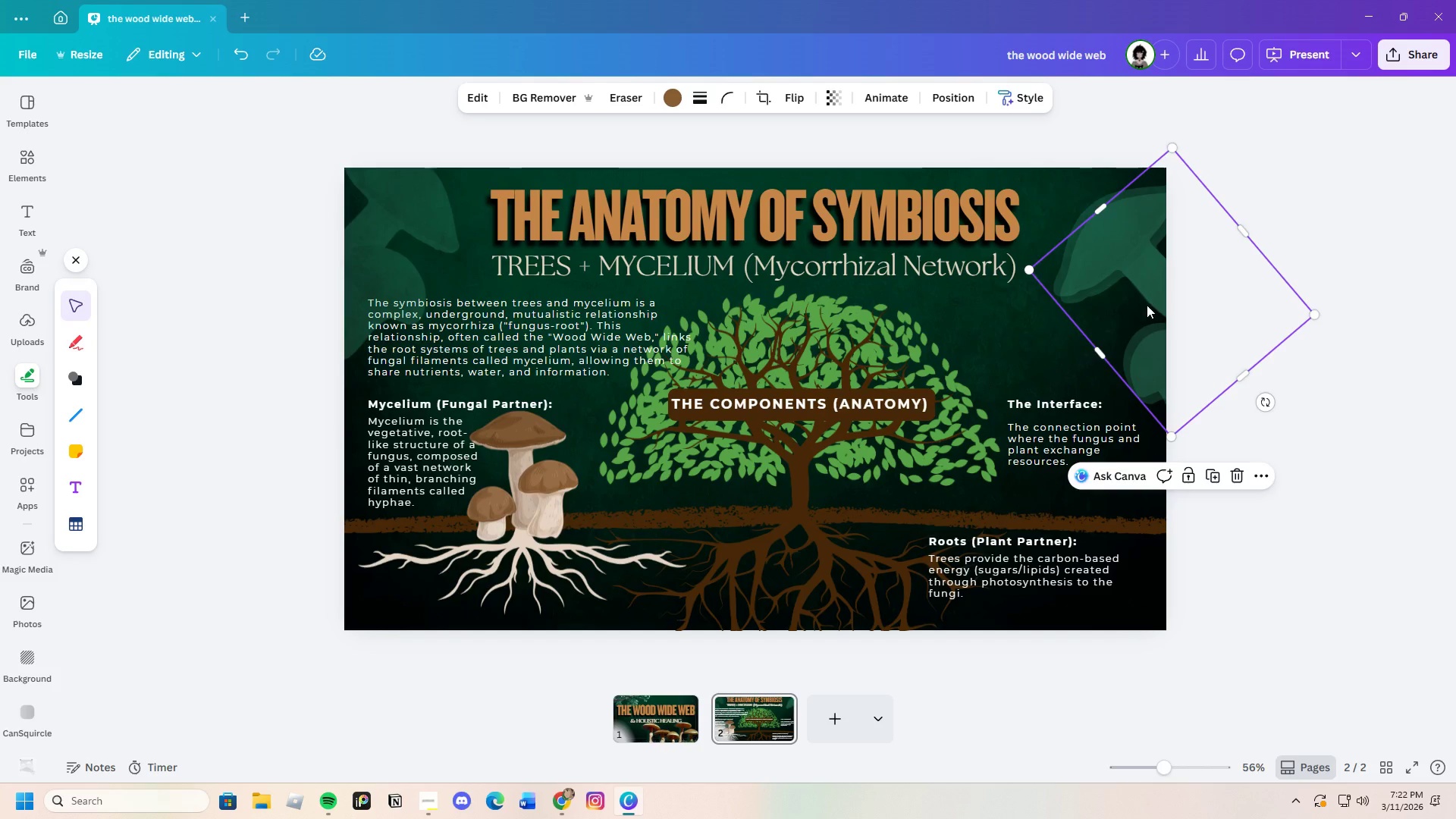 
left_click_drag(start_coordinate=[1147, 299], to_coordinate=[1144, 330])
 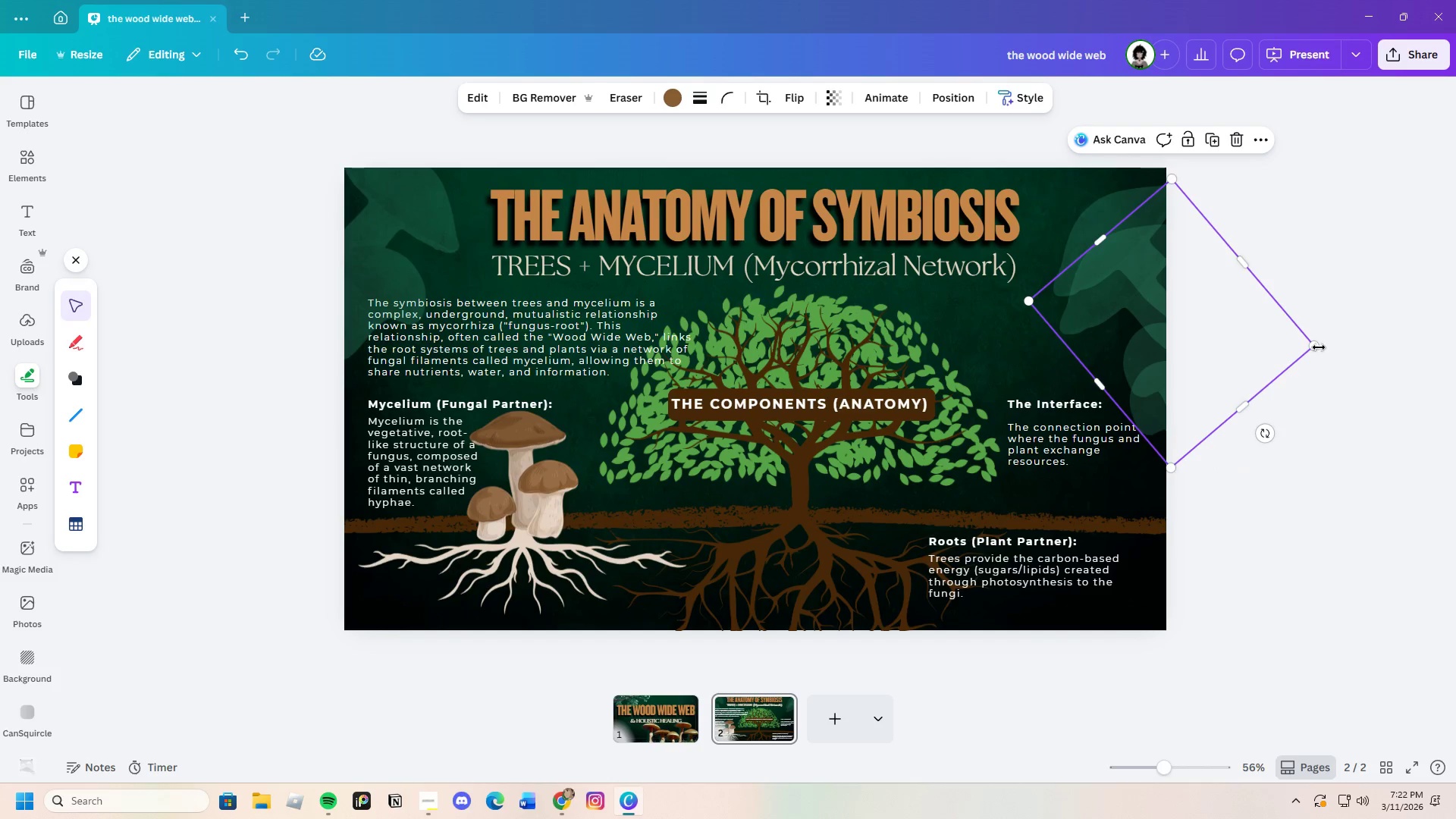 
left_click_drag(start_coordinate=[1317, 347], to_coordinate=[1204, 321])
 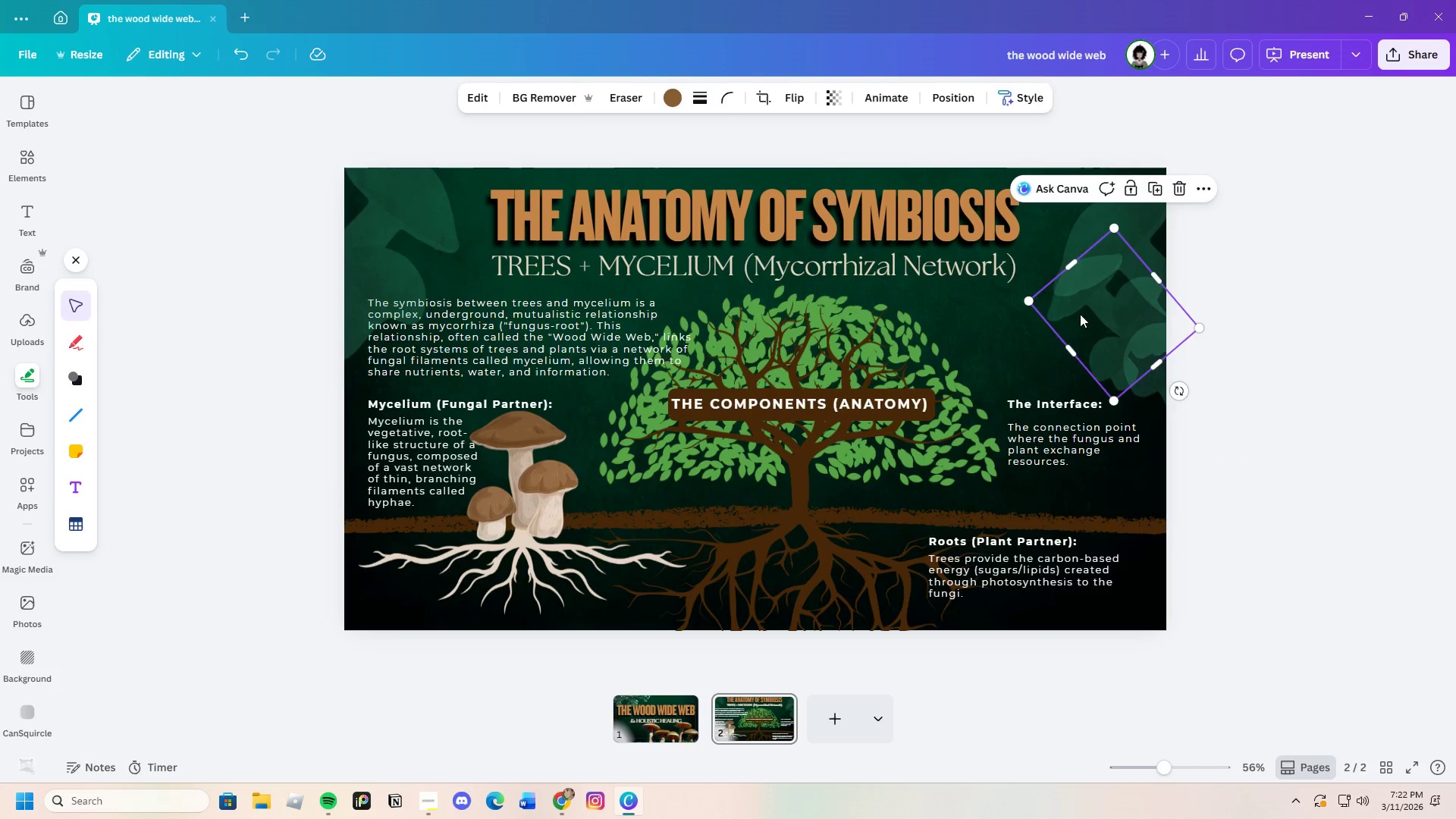 
left_click_drag(start_coordinate=[1080, 317], to_coordinate=[1134, 449])
 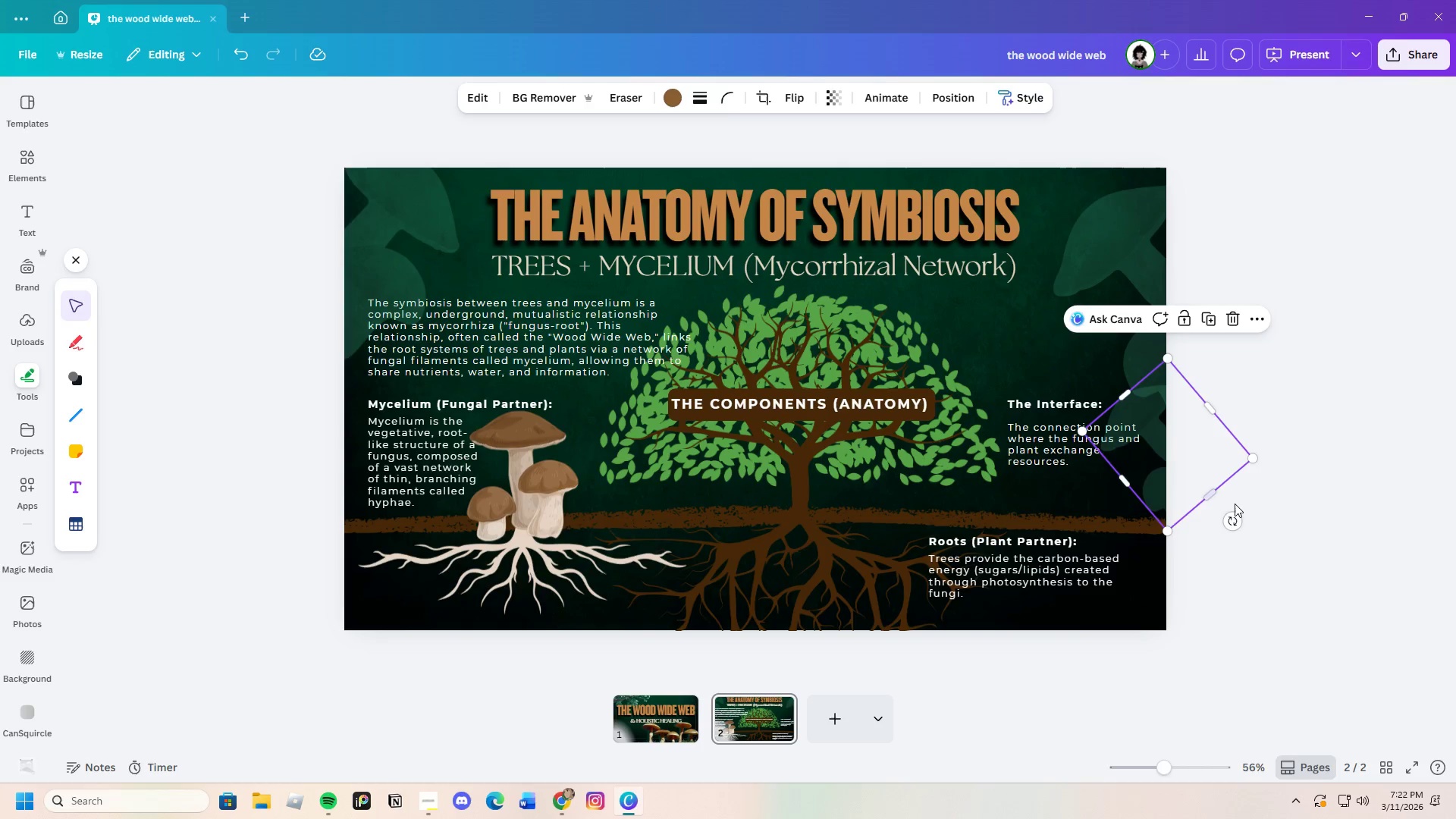 
left_click_drag(start_coordinate=[1229, 521], to_coordinate=[1274, 510])
 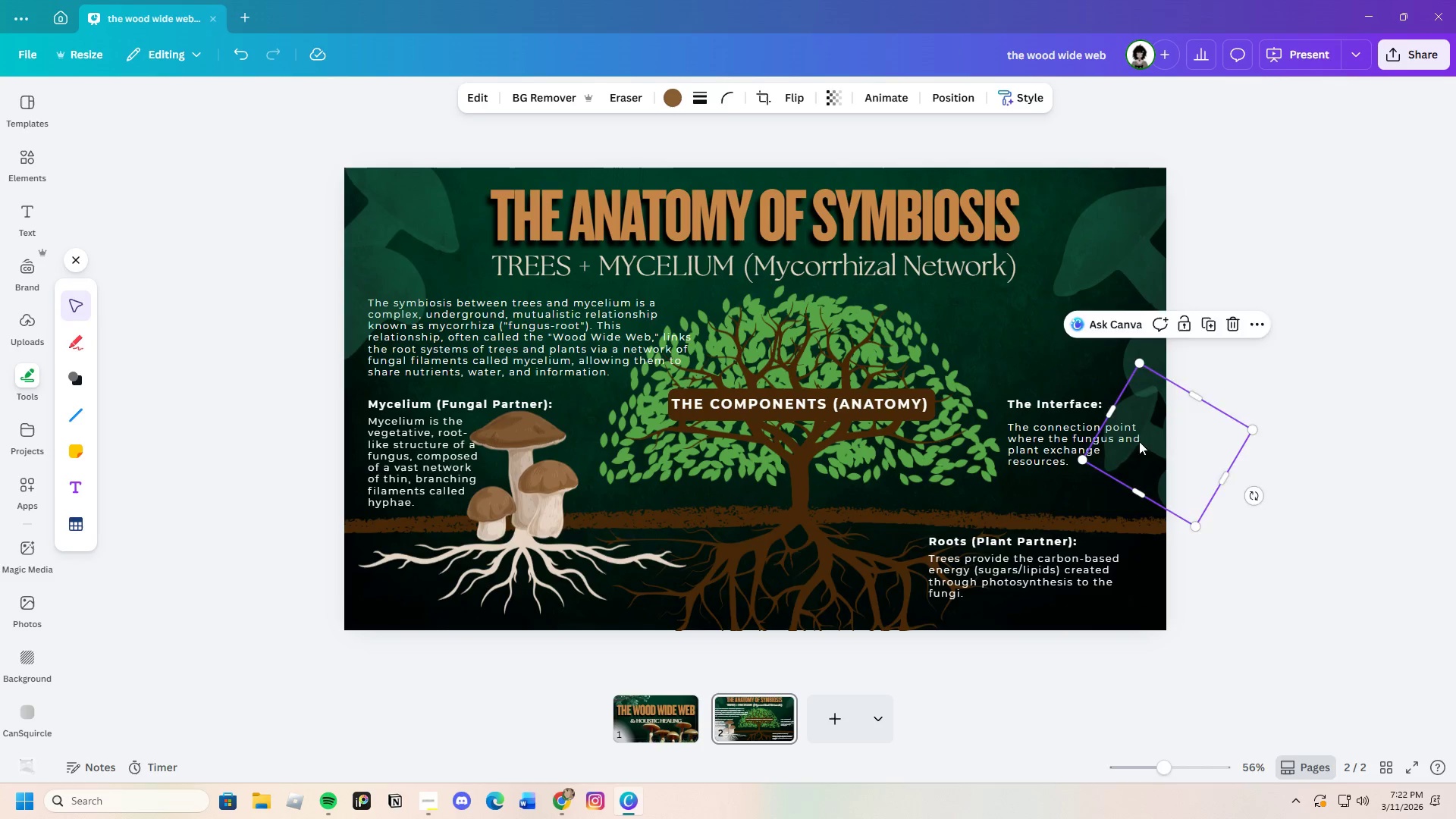 
left_click_drag(start_coordinate=[1139, 440], to_coordinate=[1138, 456])
 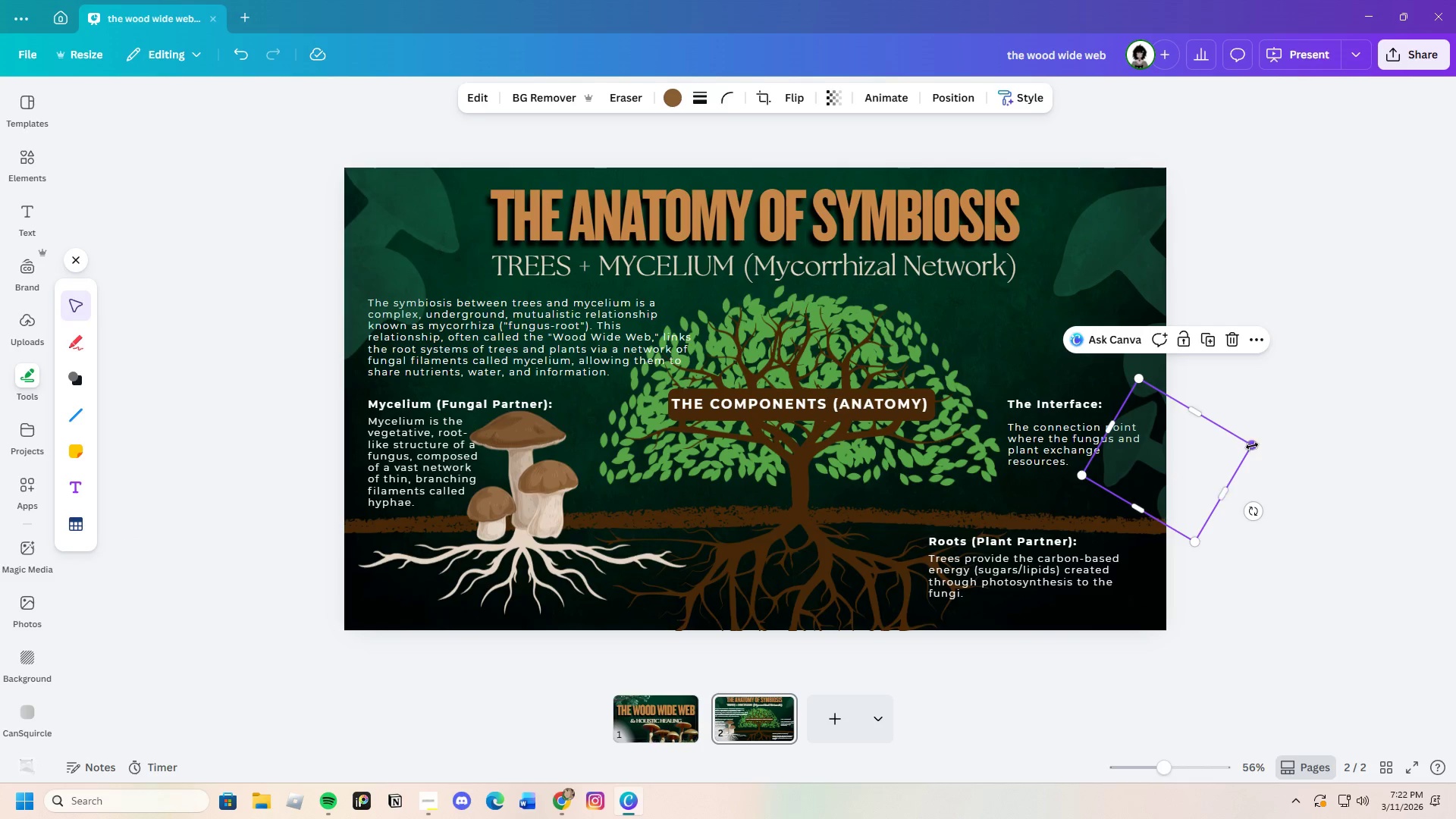 
left_click_drag(start_coordinate=[1252, 446], to_coordinate=[1207, 446])
 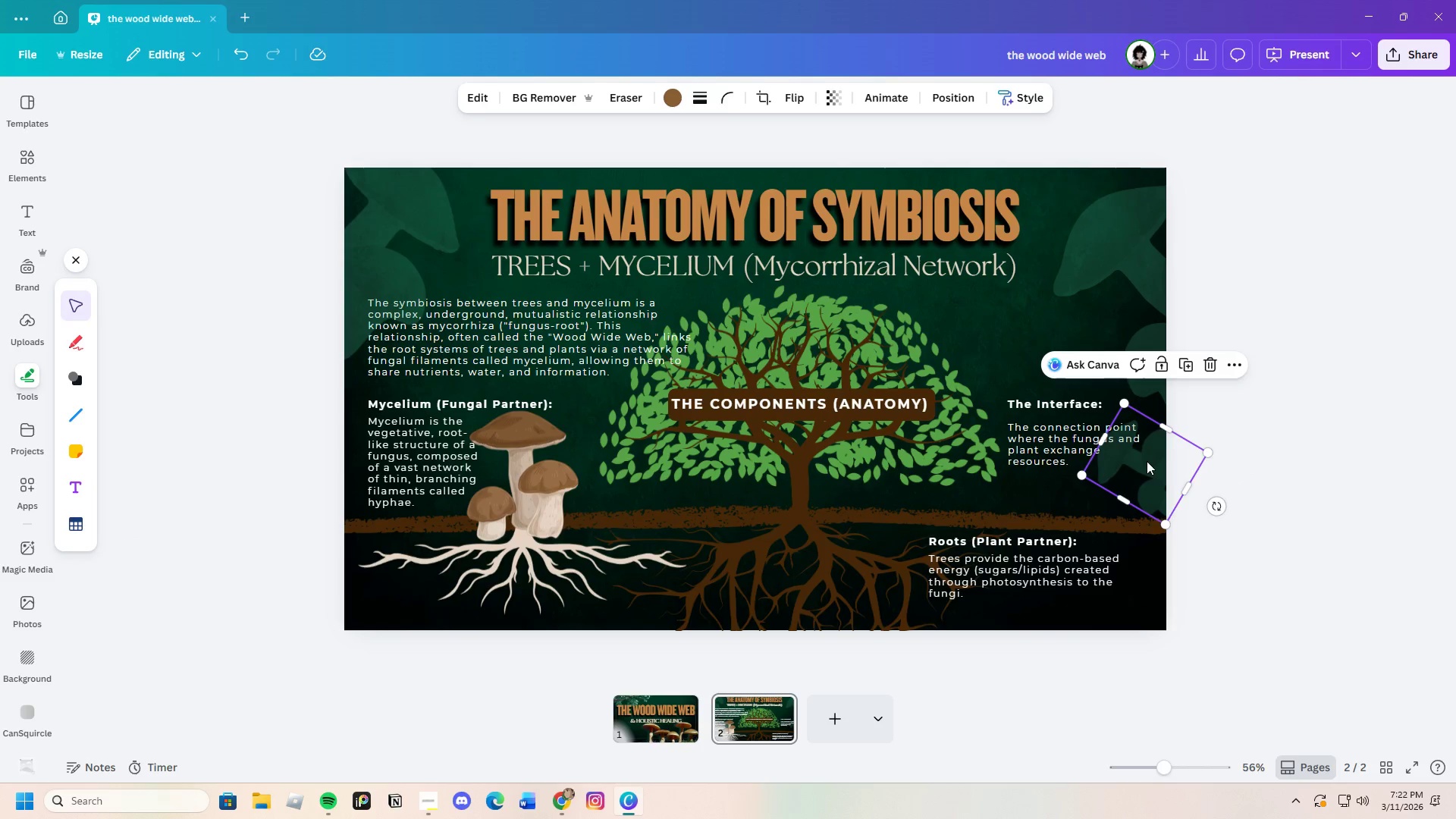 
left_click_drag(start_coordinate=[1147, 462], to_coordinate=[1142, 459])
 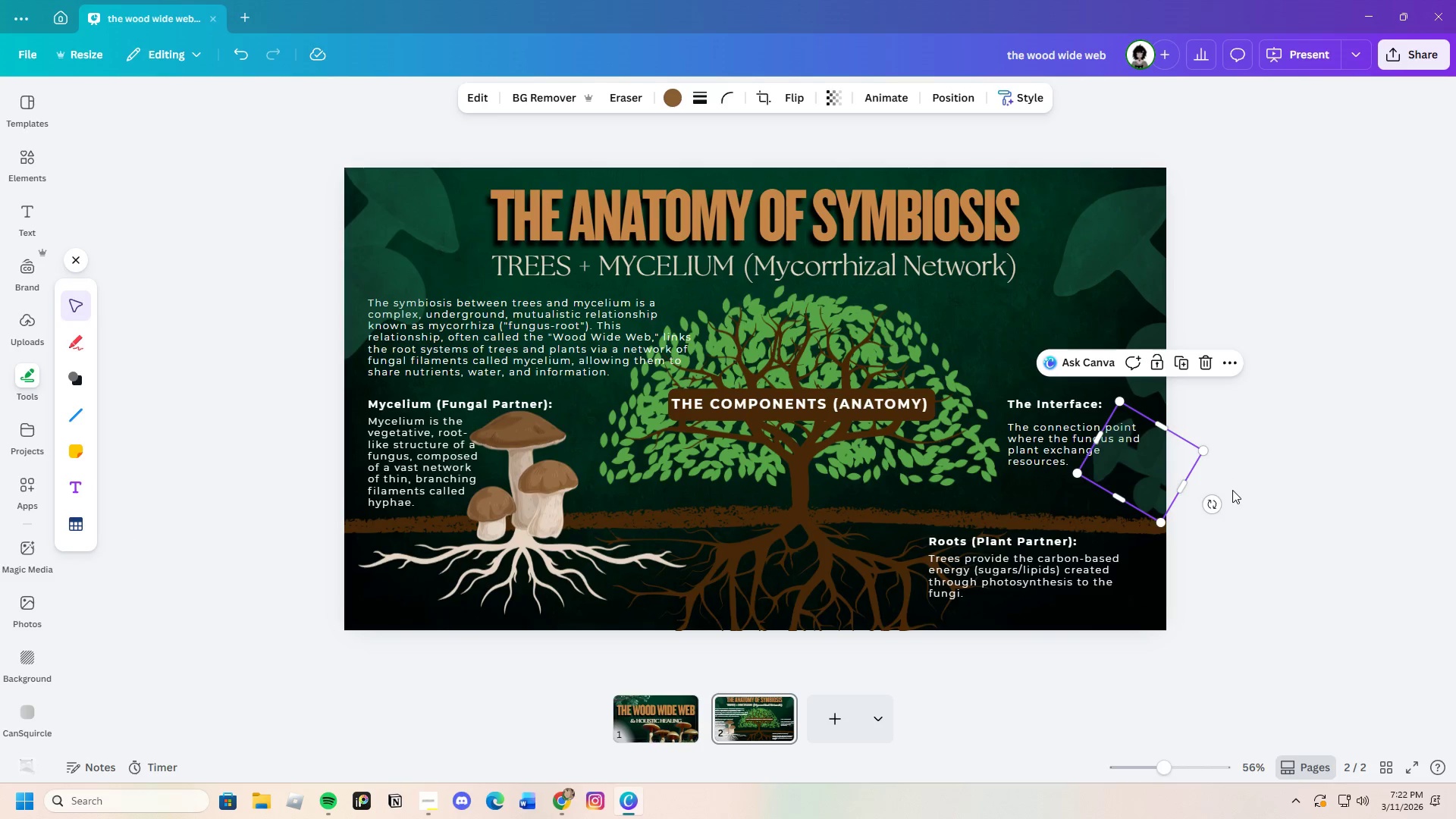 
left_click([1232, 490])
 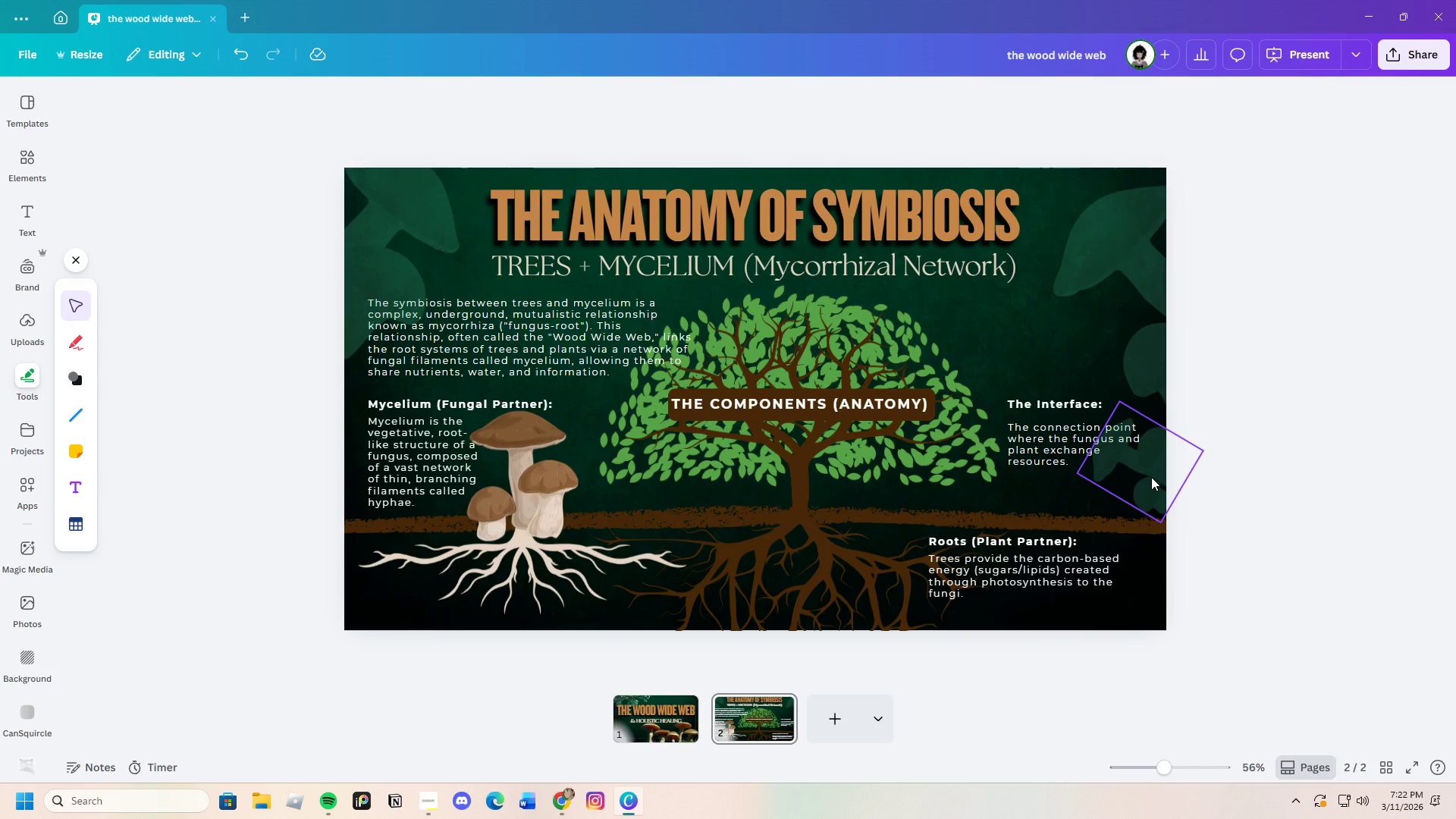 
left_click([1151, 266])
 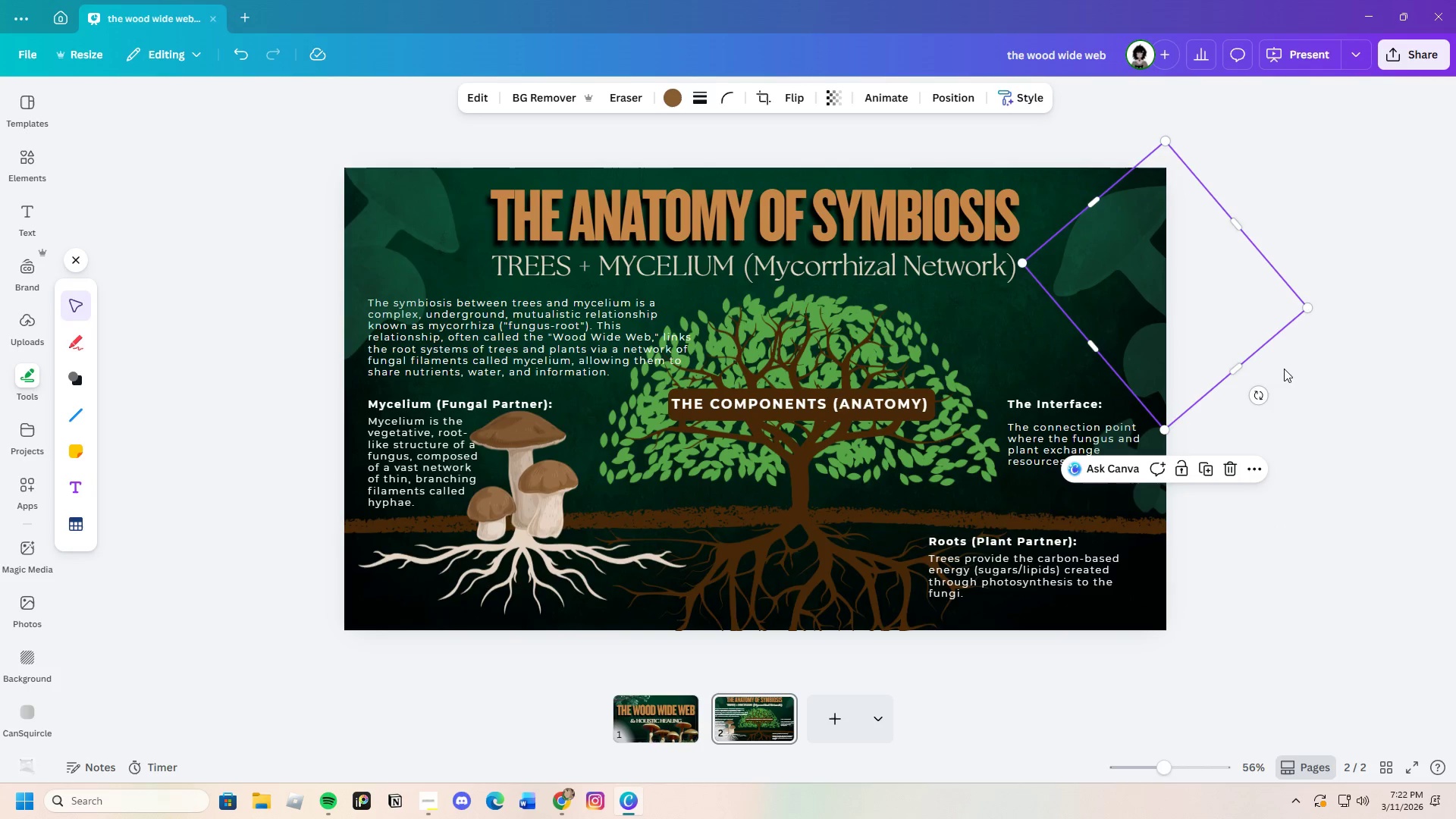 
left_click_drag(start_coordinate=[1254, 401], to_coordinate=[1308, 402])
 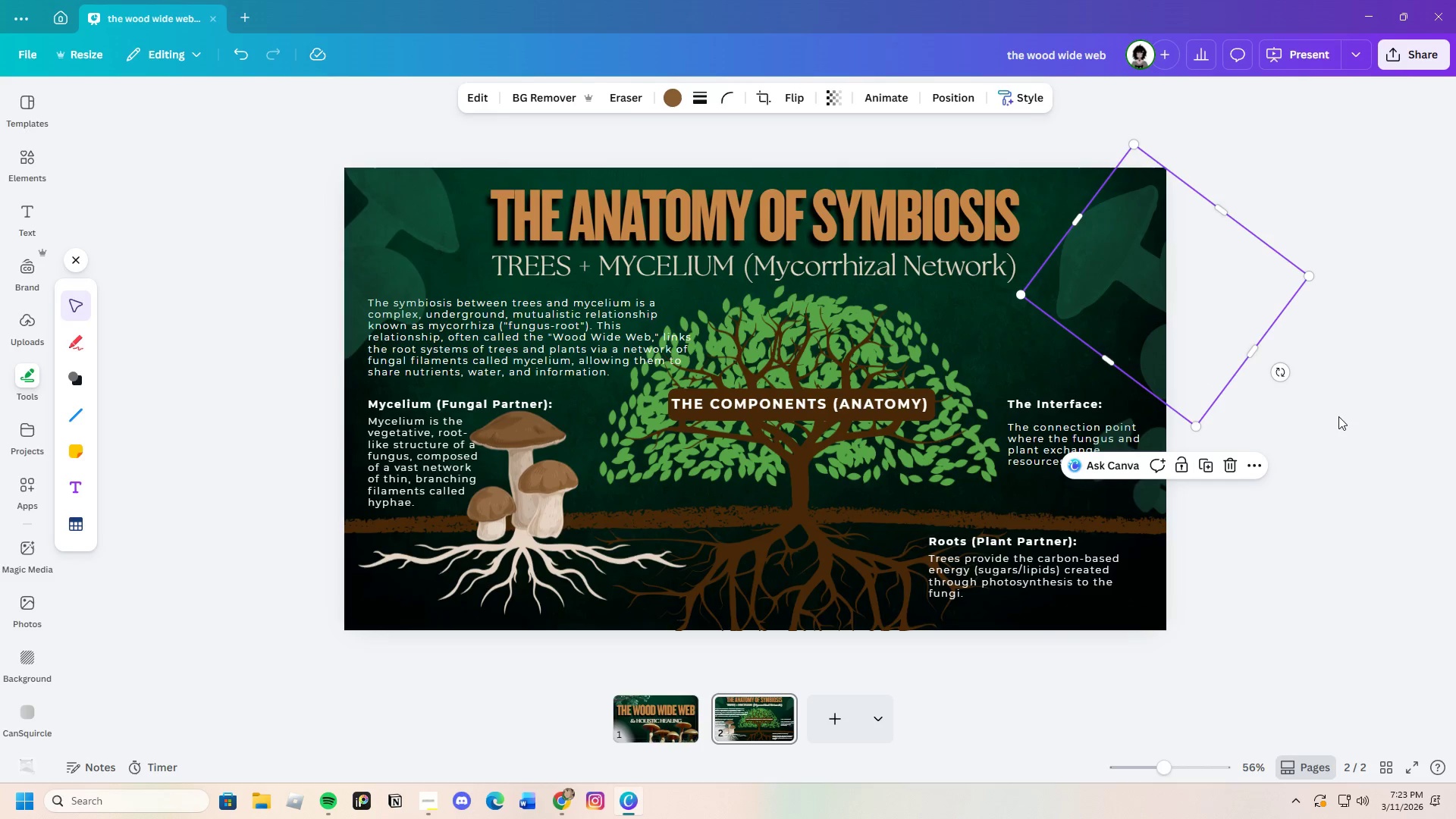 
left_click([1338, 416])
 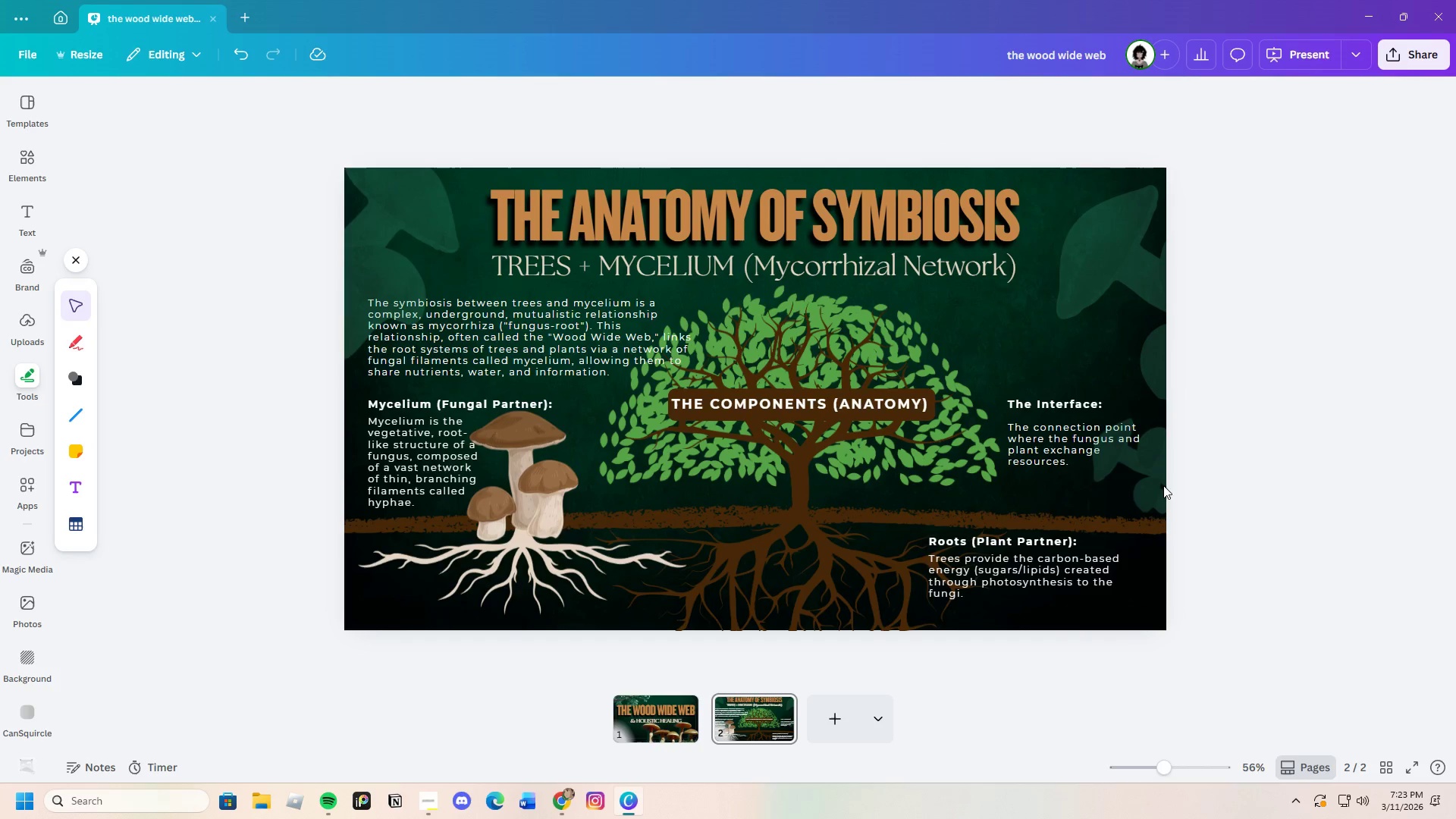 
left_click([1155, 477])
 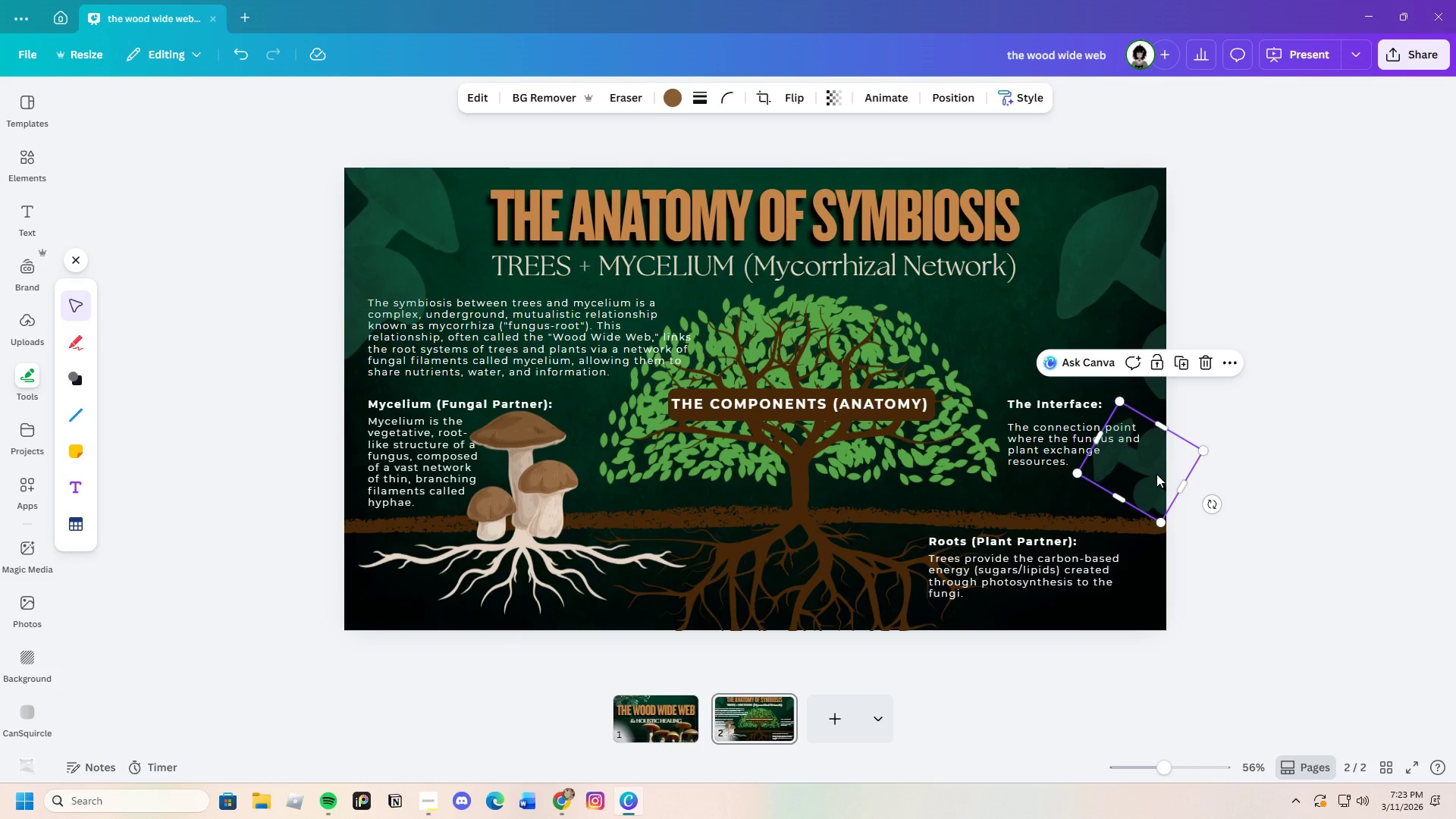 
left_click_drag(start_coordinate=[1155, 477], to_coordinate=[1169, 468])
 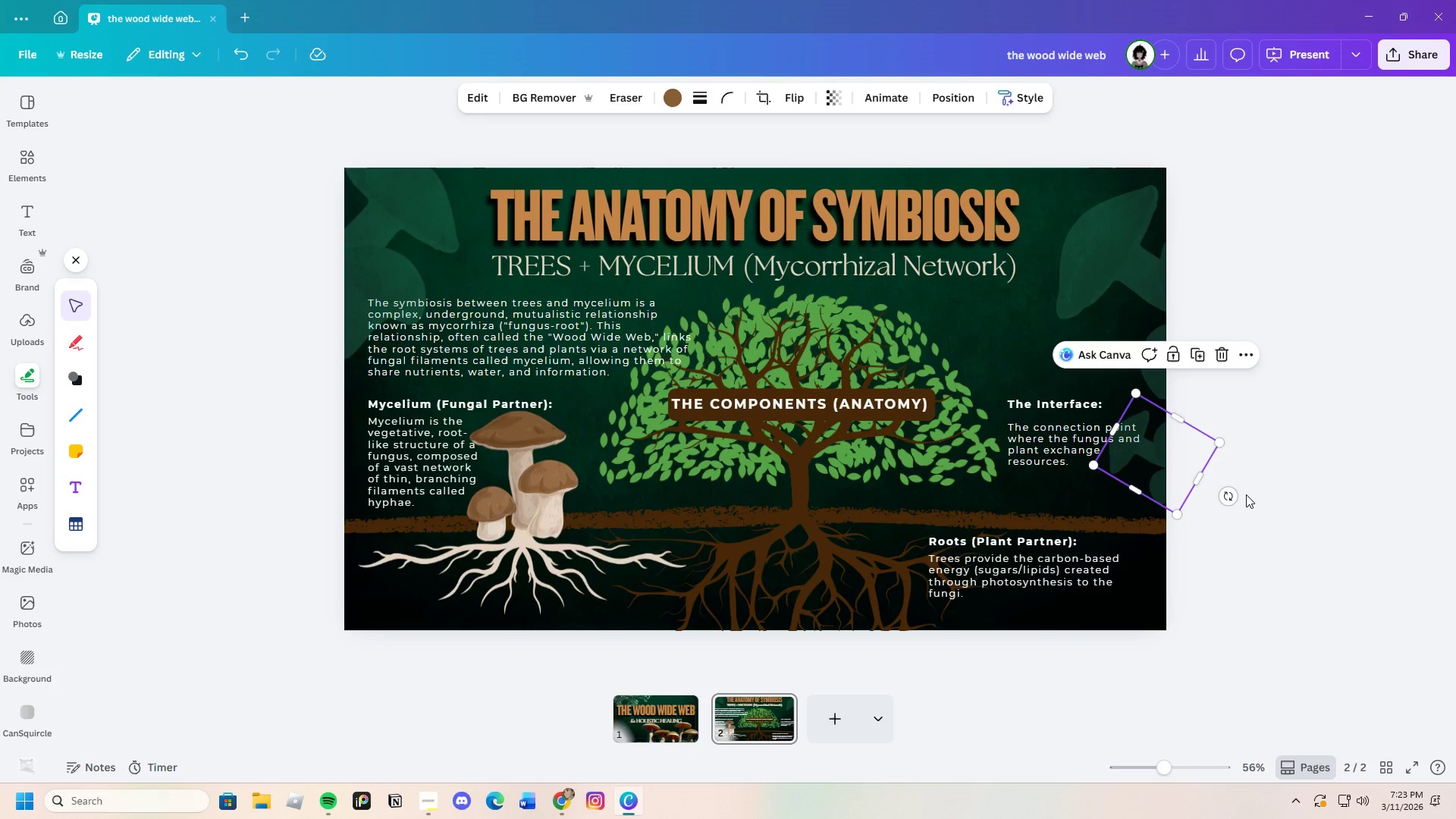 
left_click([1246, 494])
 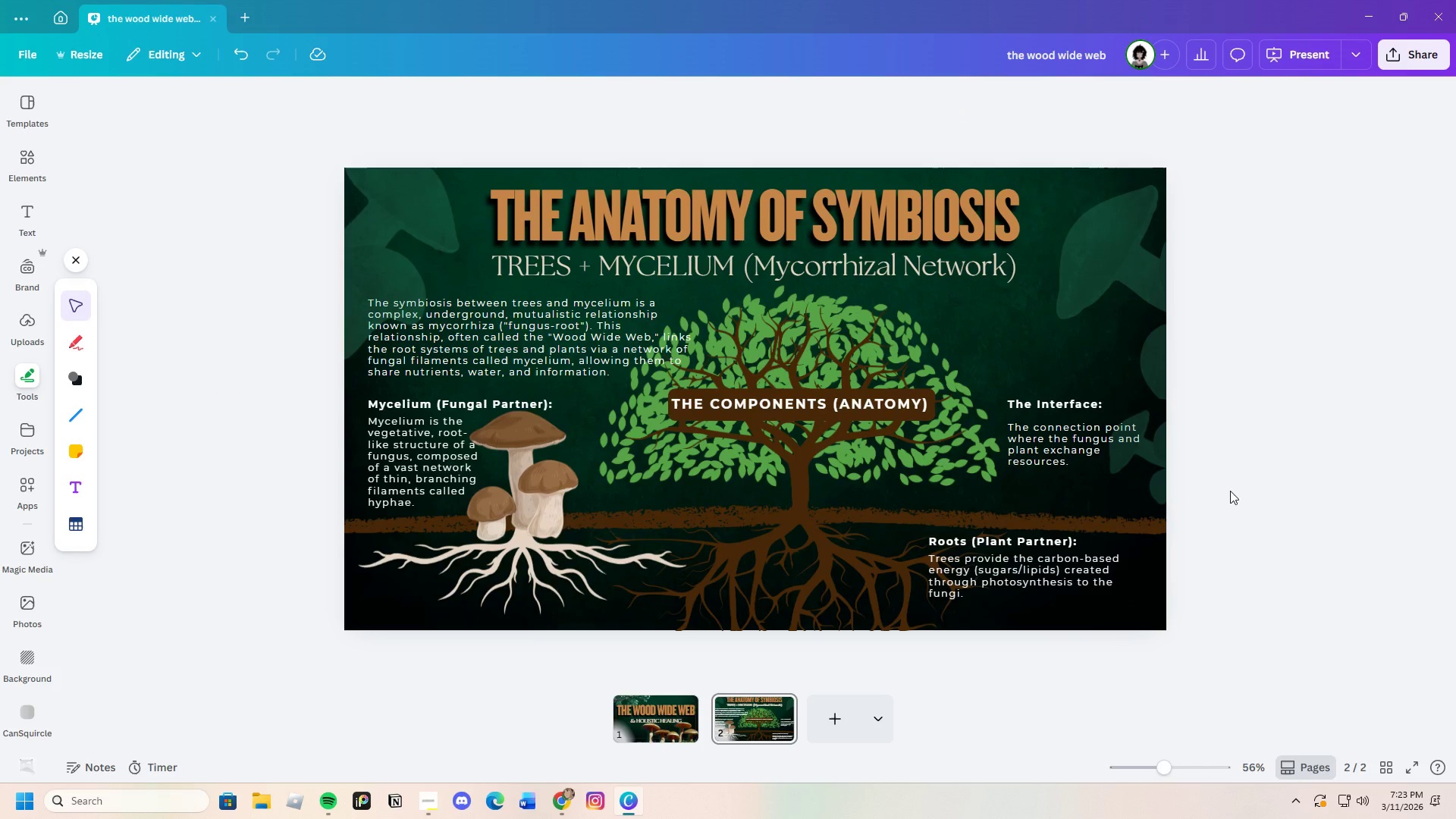 
wait(5.19)
 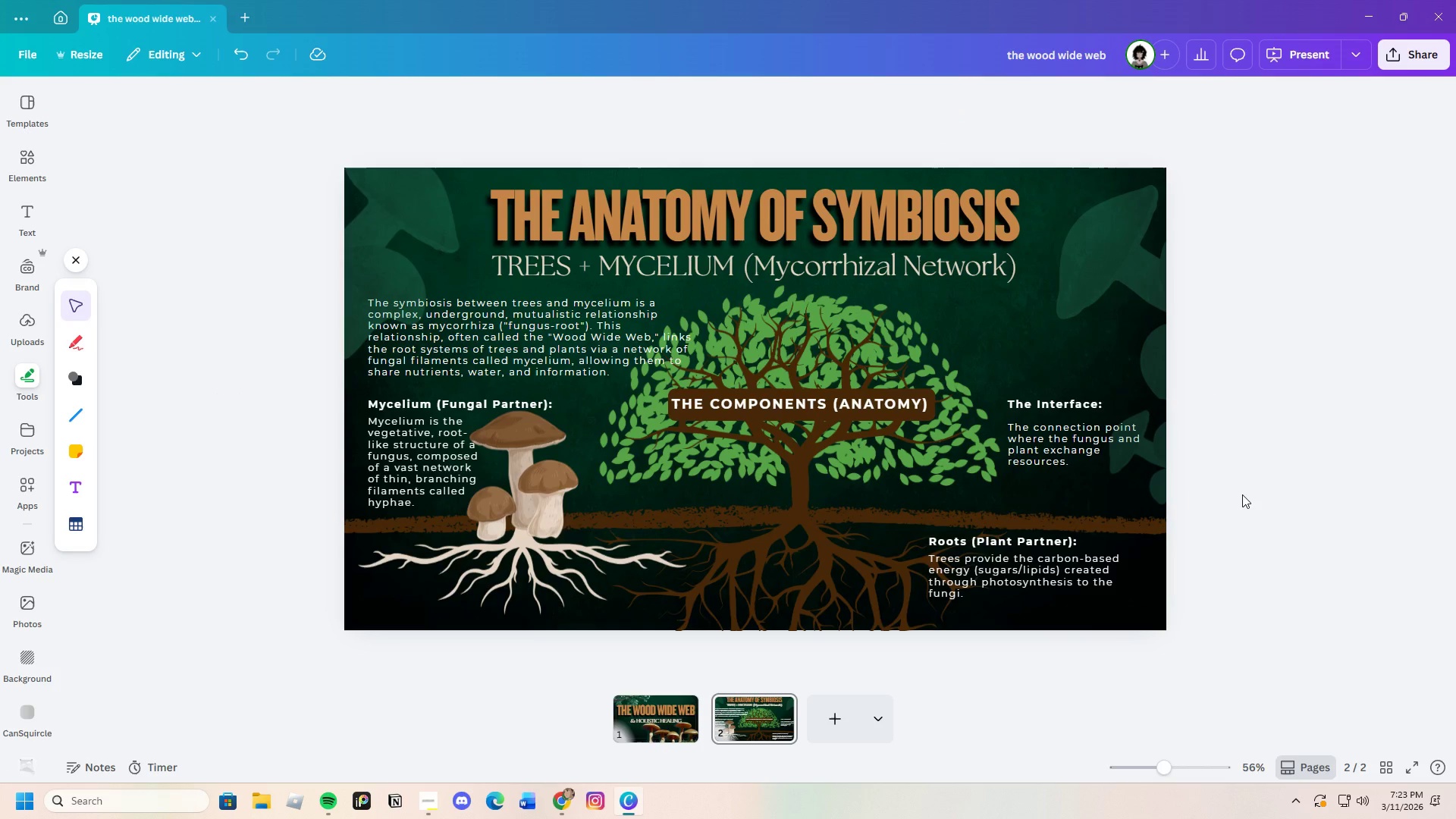 
left_click([1156, 457])
 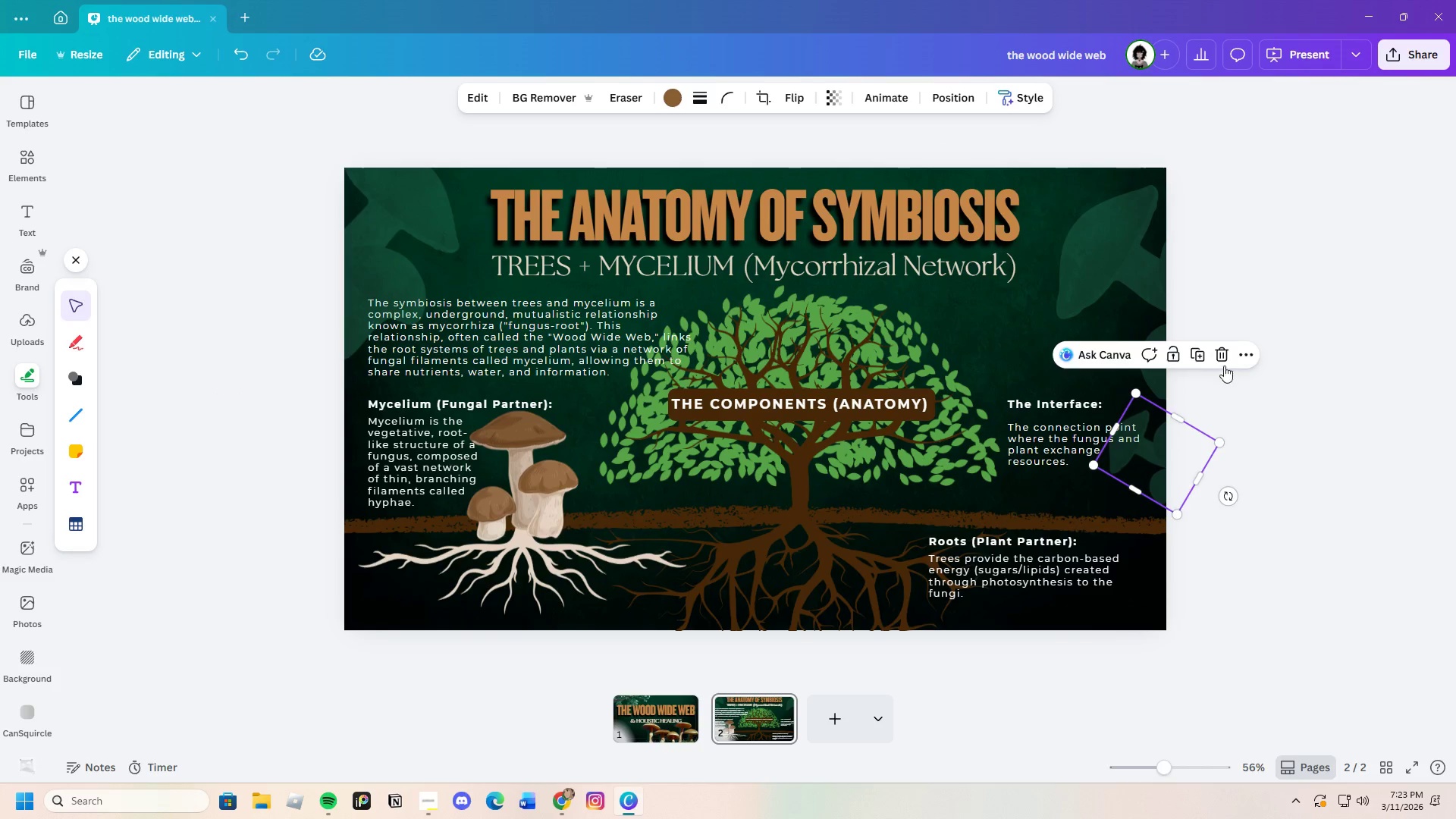 
left_click([1214, 353])
 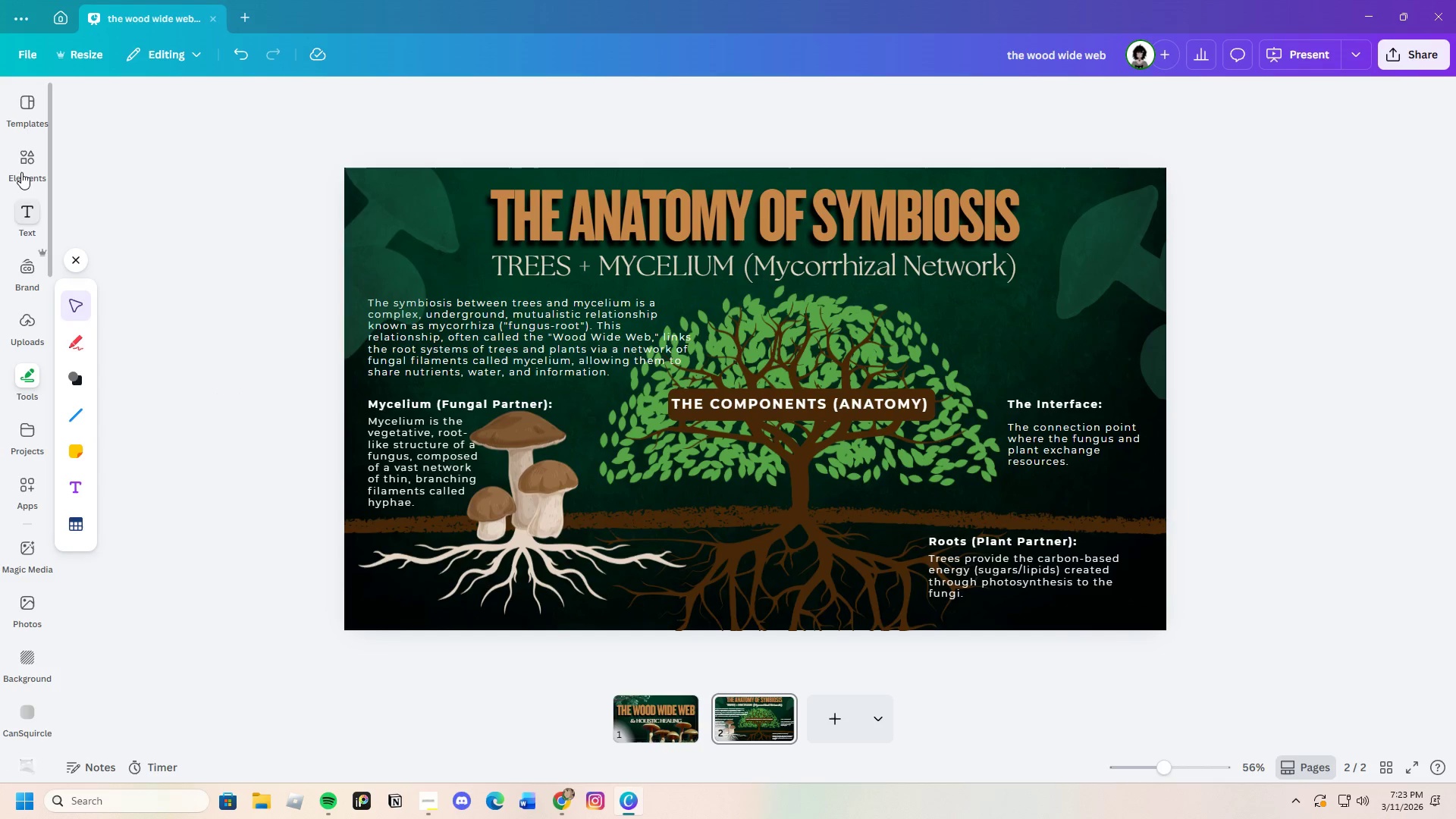 
left_click([20, 165])
 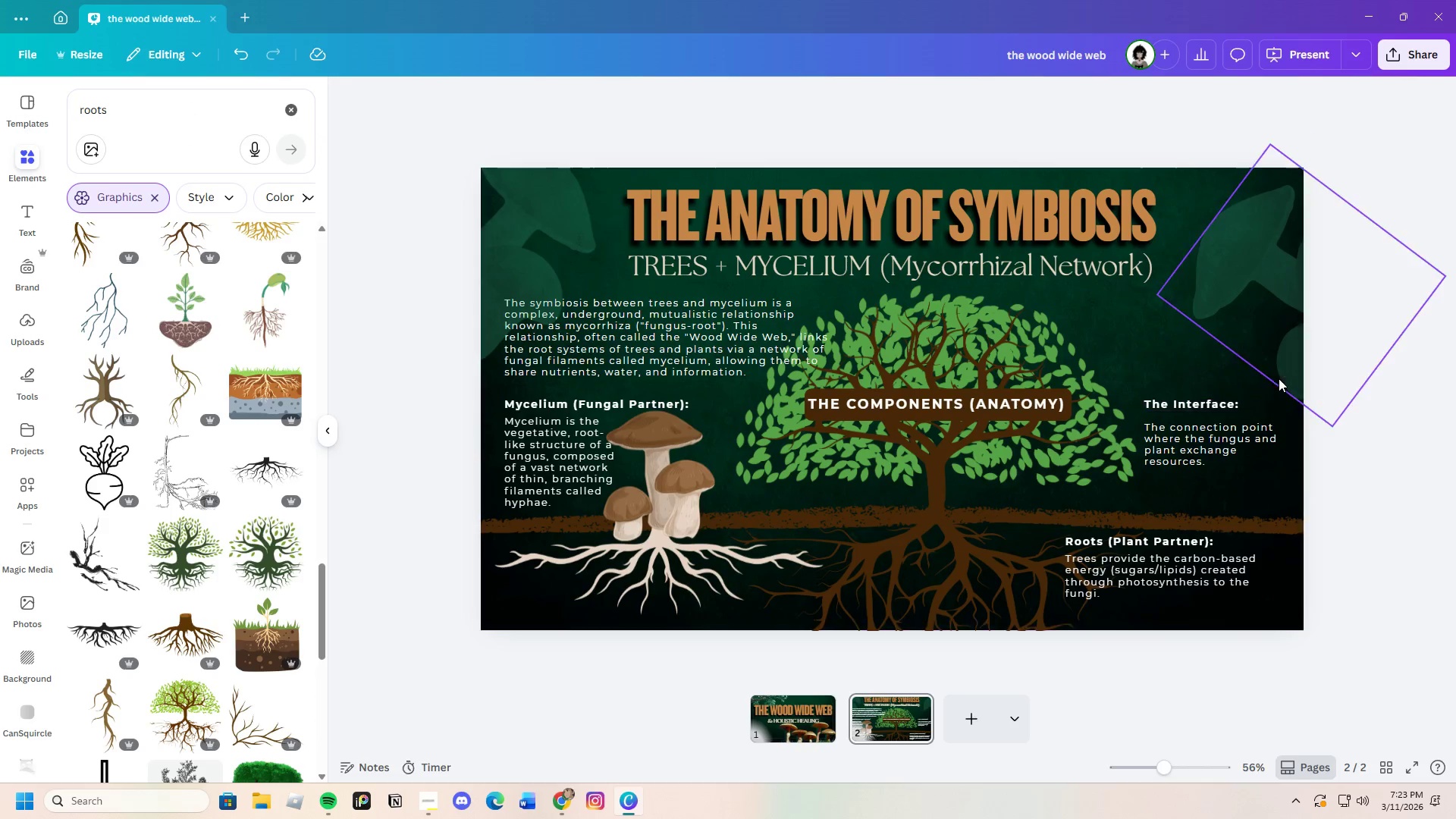 
left_click([247, 62])
 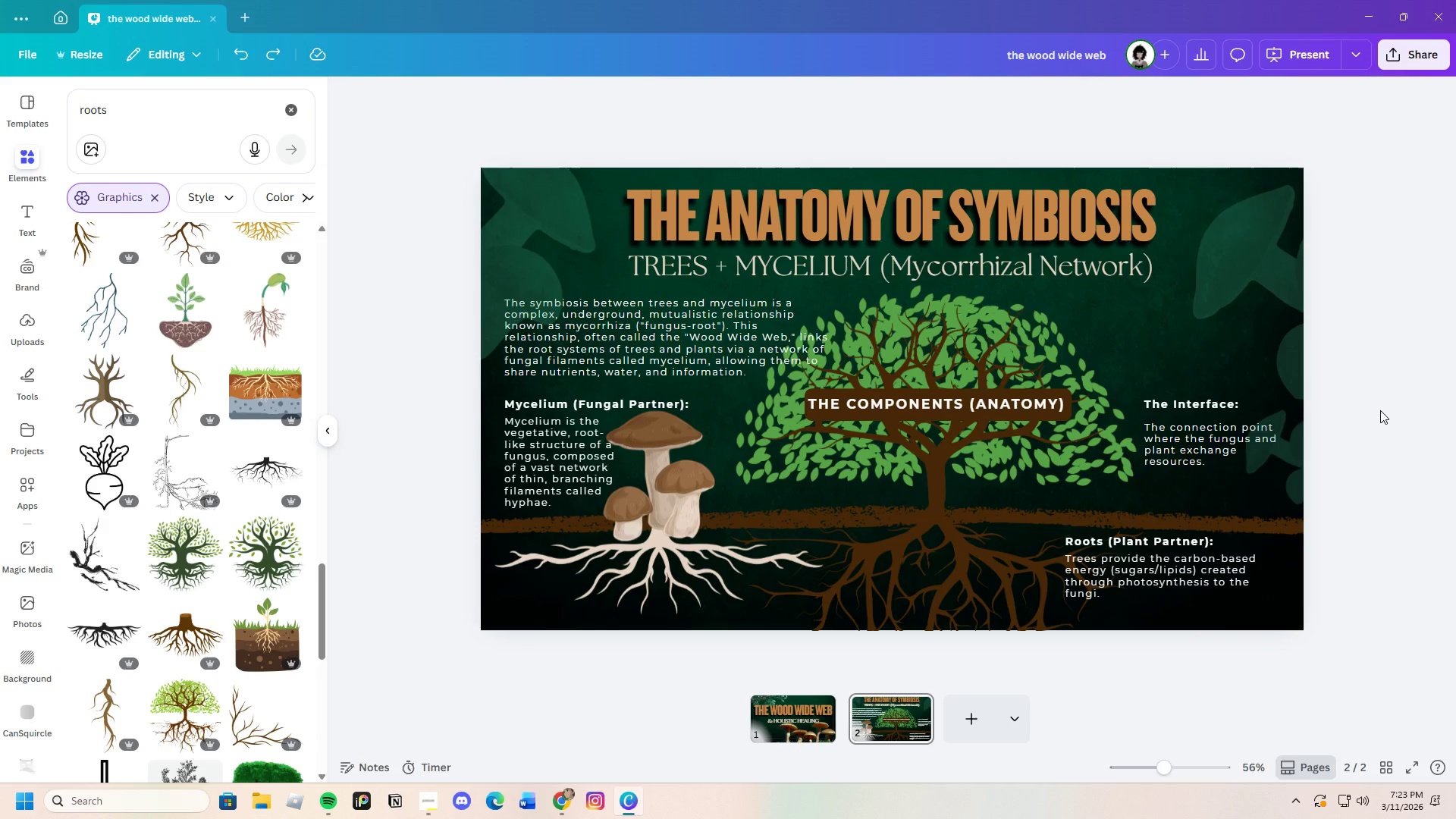 
double_click([1380, 410])
 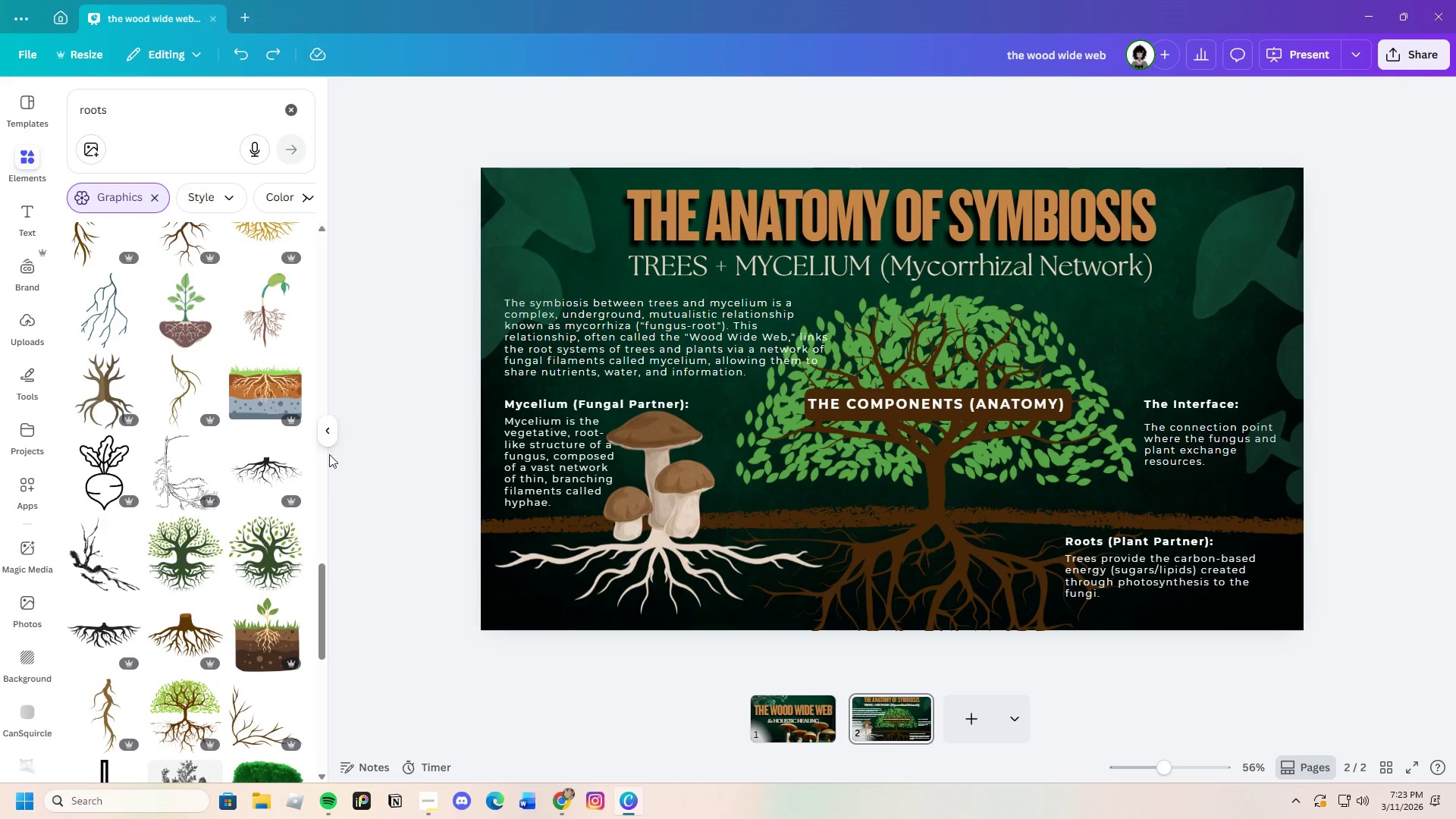 
left_click([331, 432])
 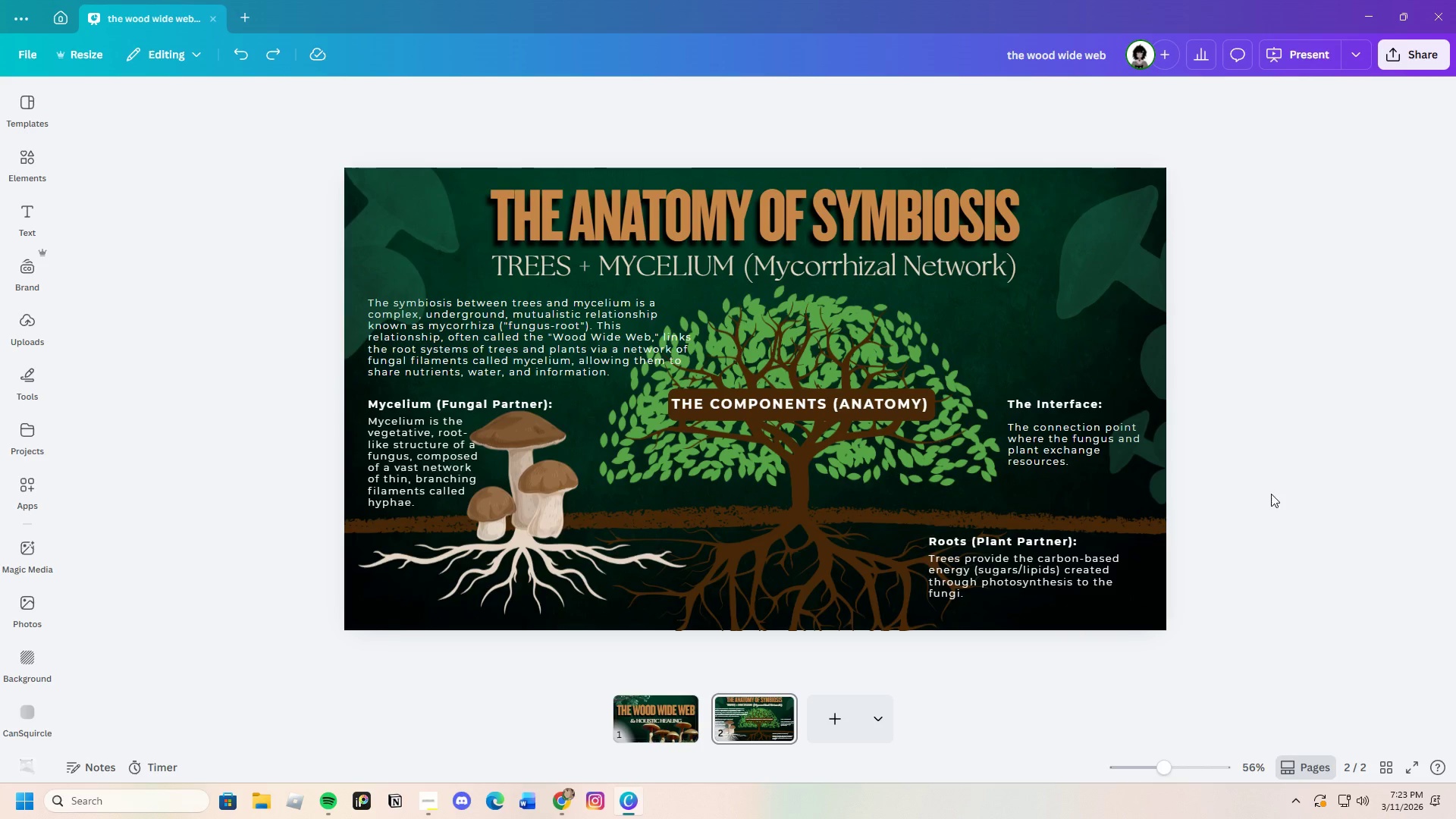 
left_click([1354, 479])
 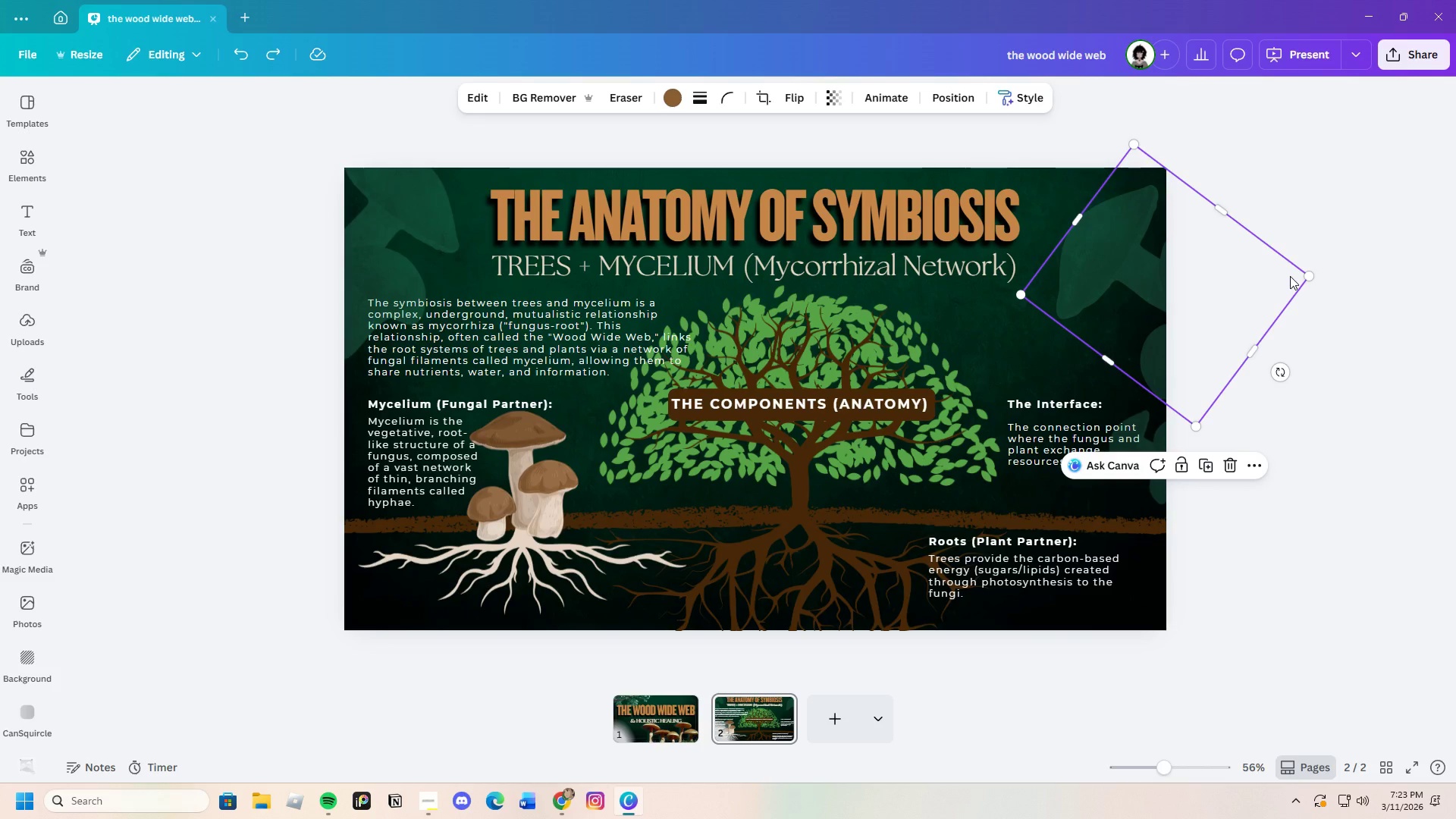 
left_click_drag(start_coordinate=[1310, 275], to_coordinate=[1349, 275])
 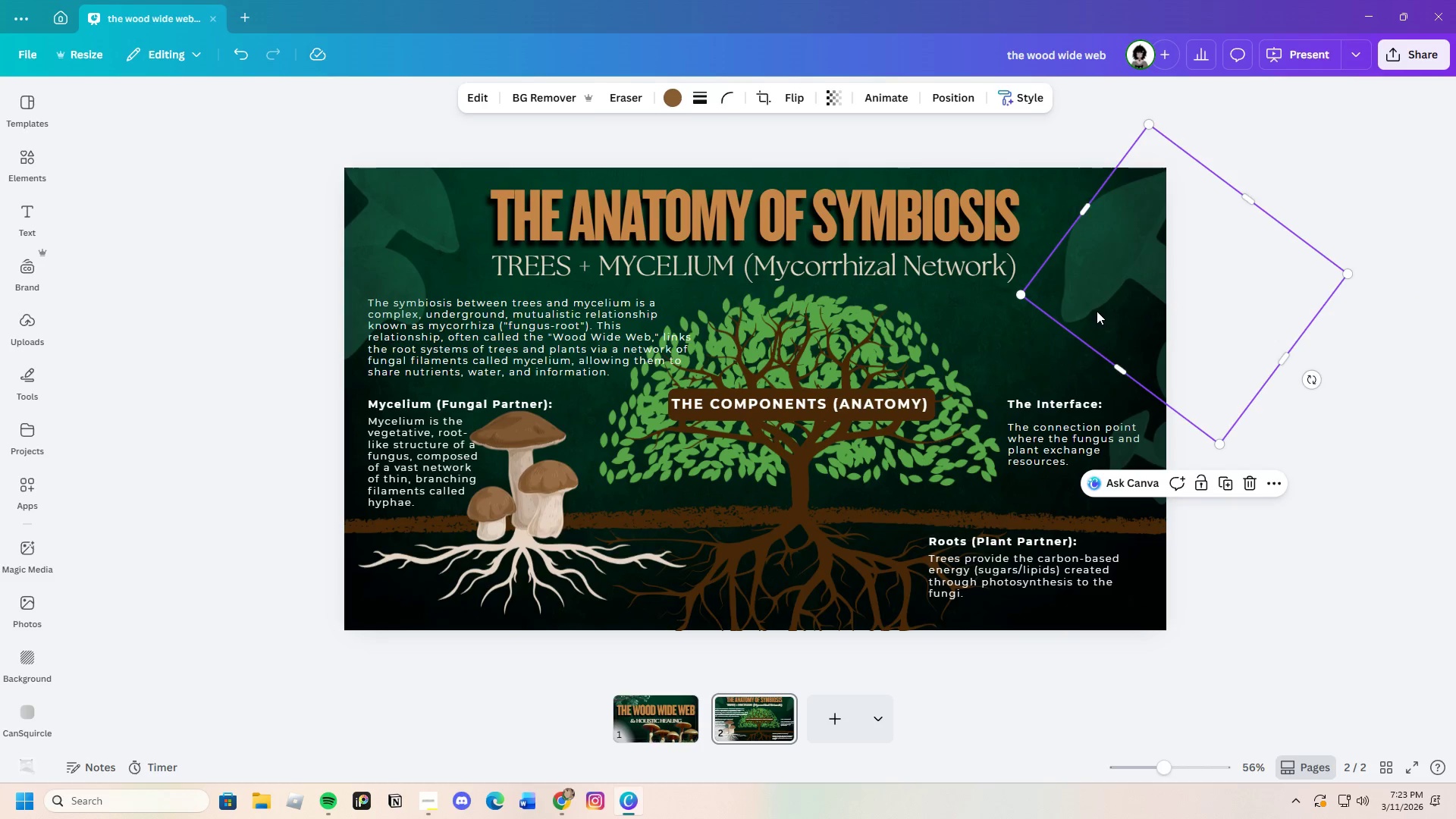 
left_click_drag(start_coordinate=[1097, 311], to_coordinate=[1029, 290])
 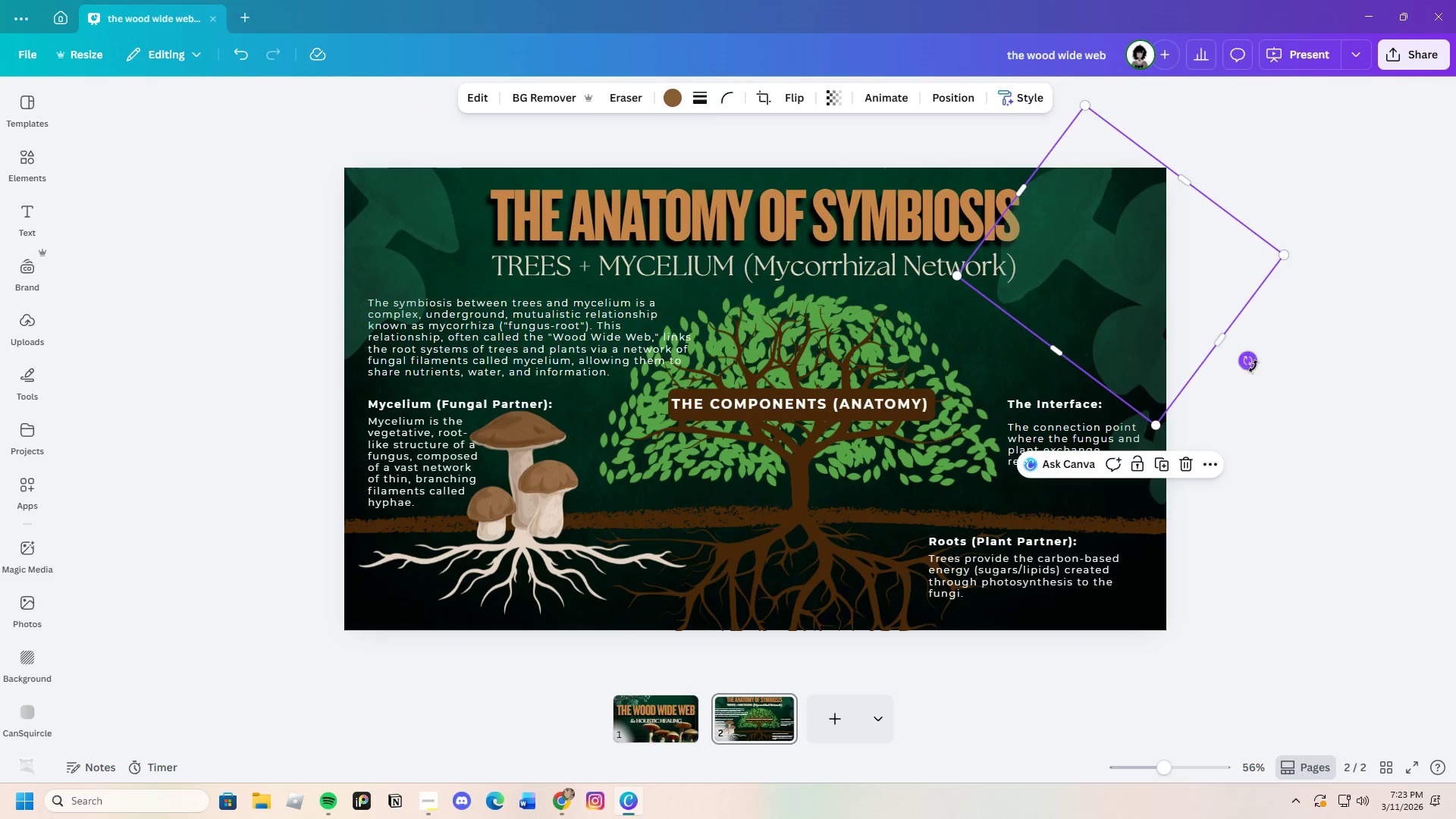 
left_click_drag(start_coordinate=[1254, 366], to_coordinate=[1249, 386])
 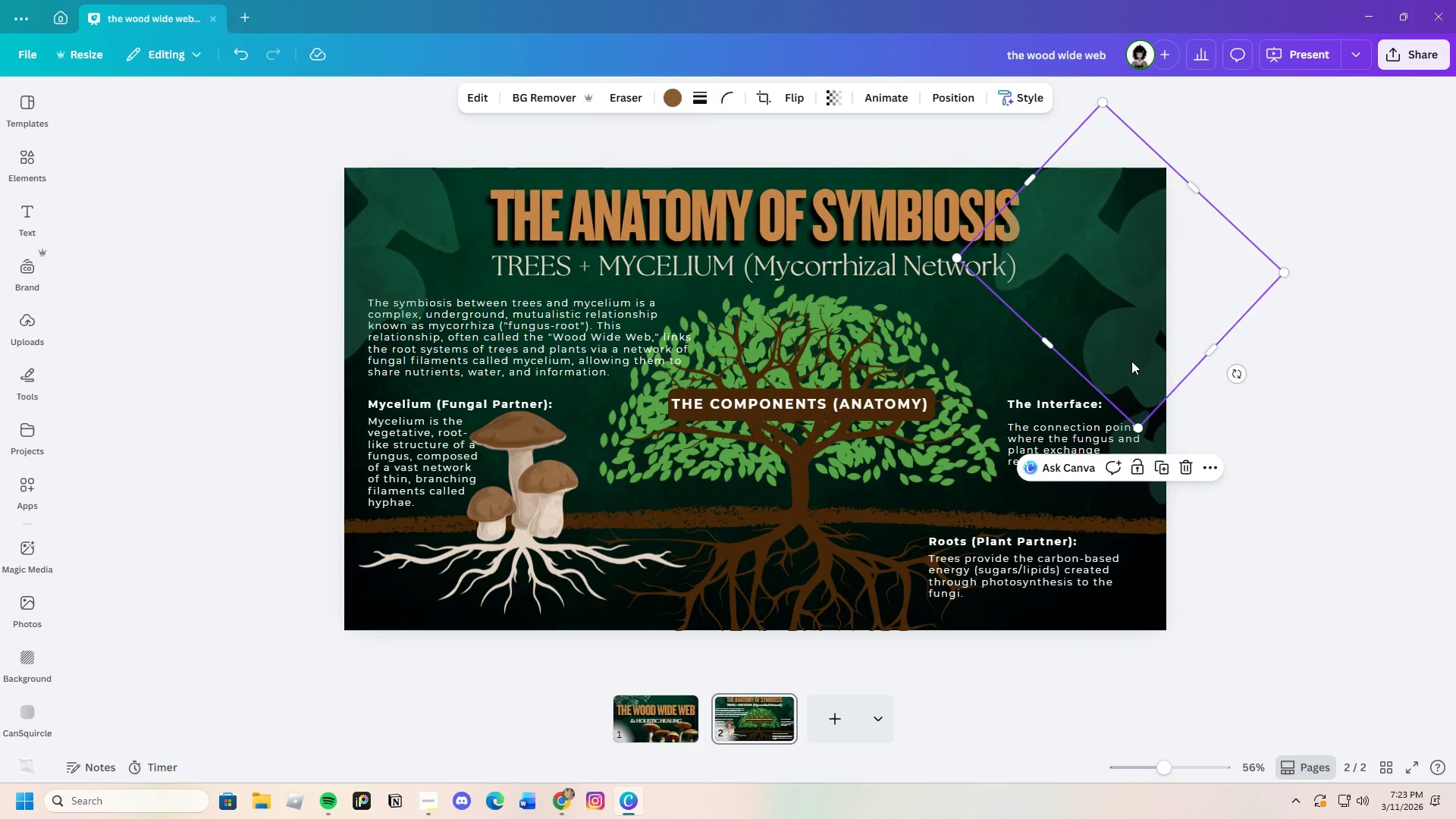 
left_click_drag(start_coordinate=[1136, 360], to_coordinate=[1155, 370])
 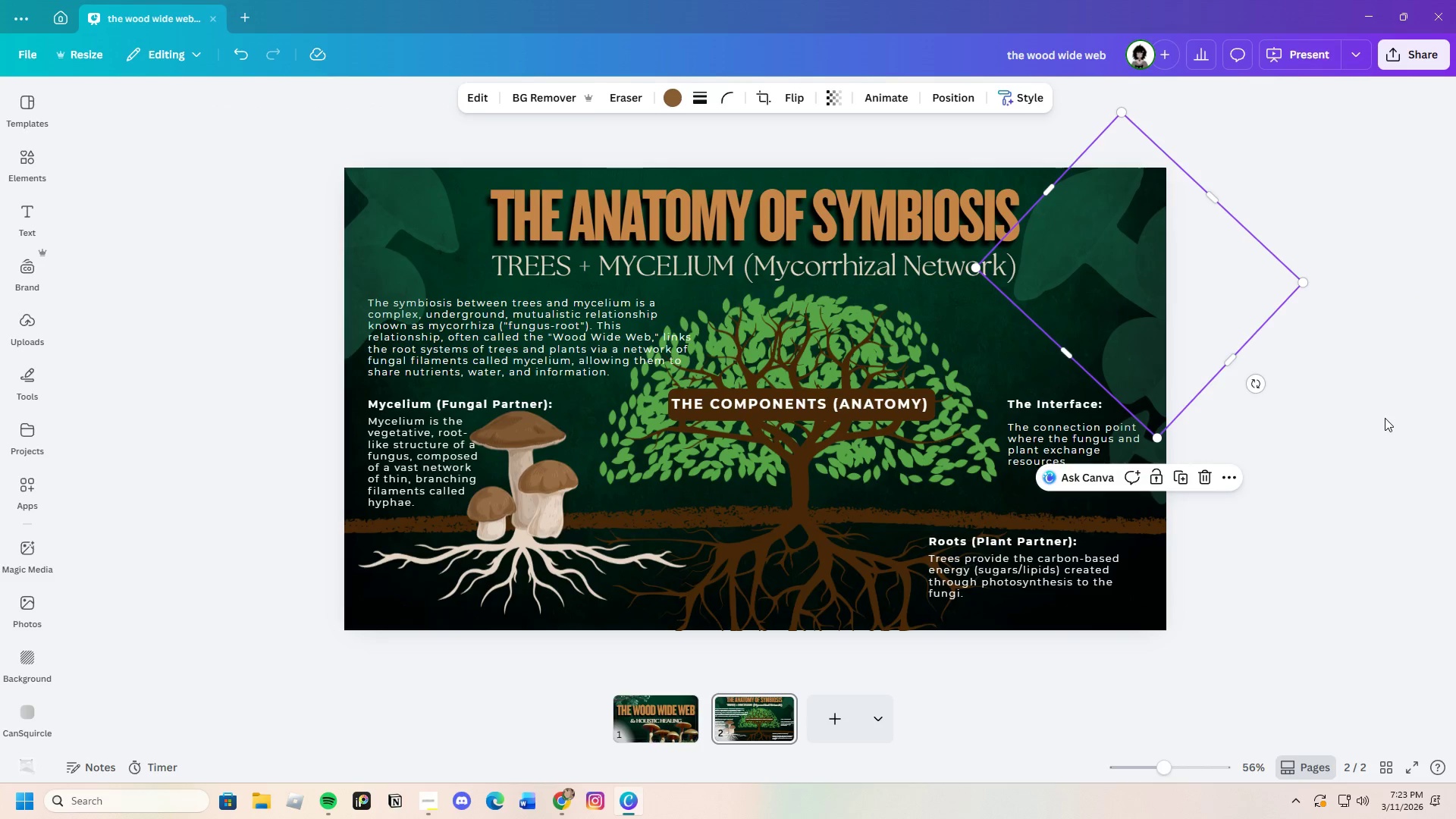 
left_click([1385, 418])
 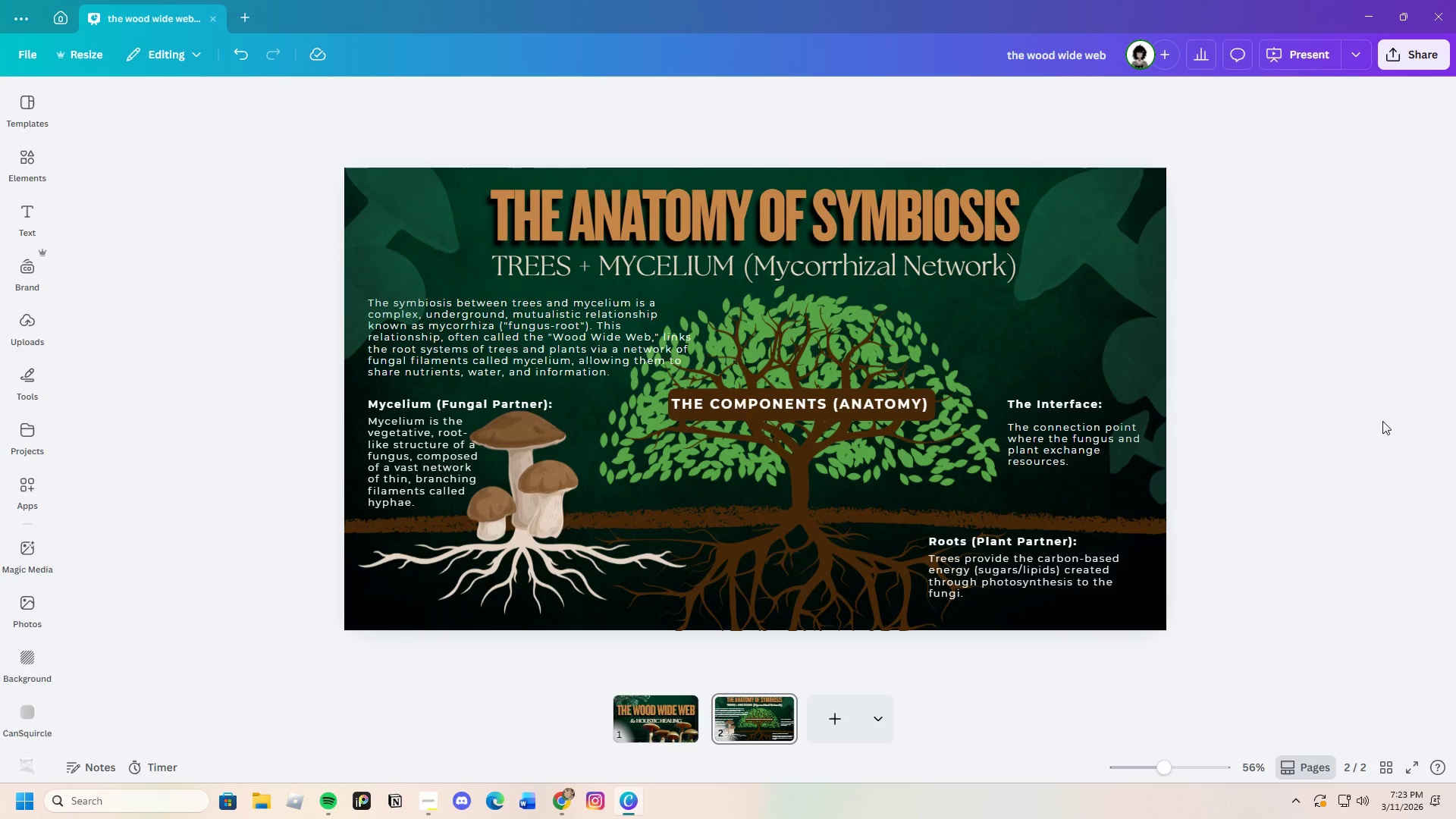 
wait(7.22)
 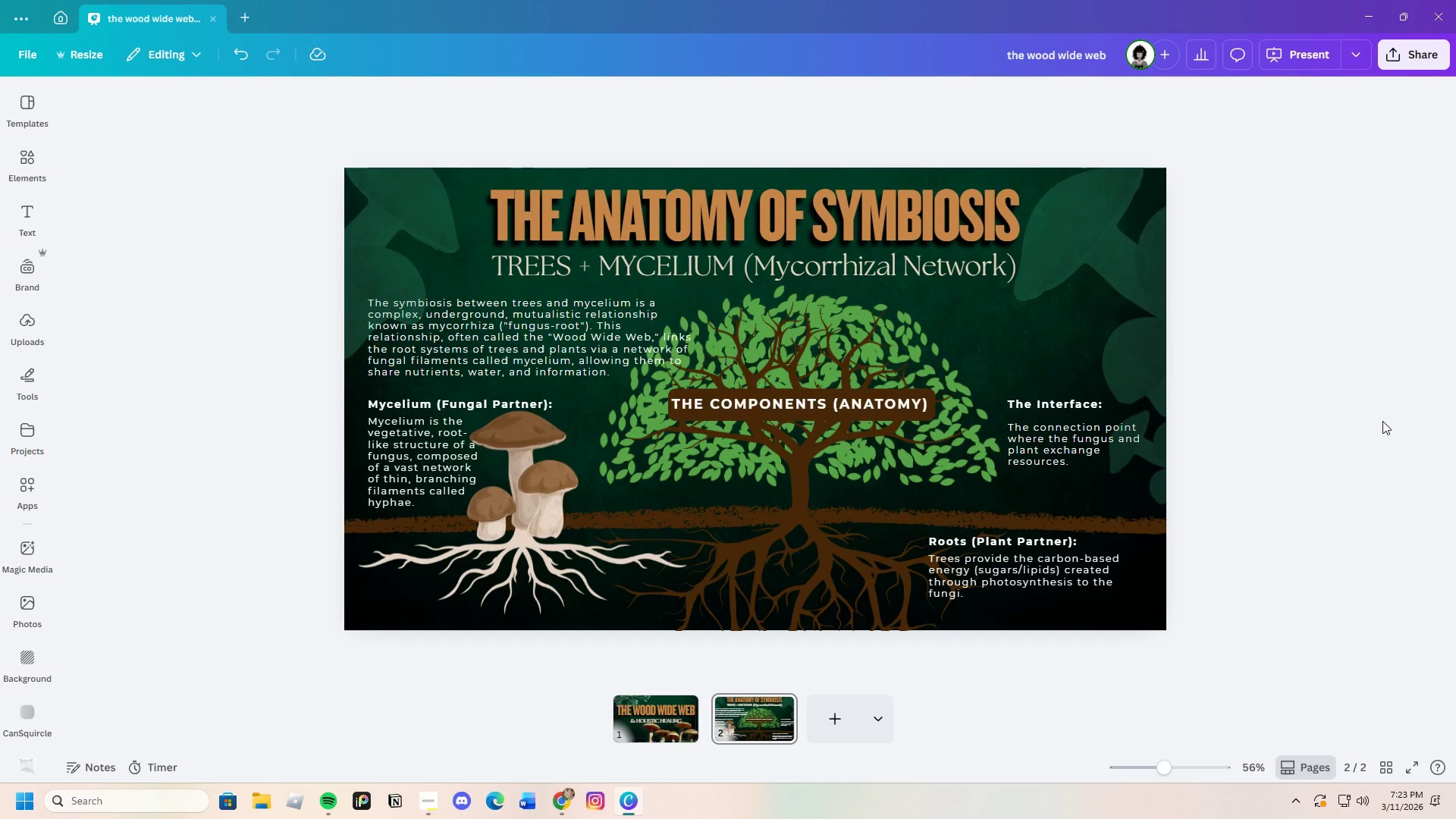 
left_click([377, 262])
 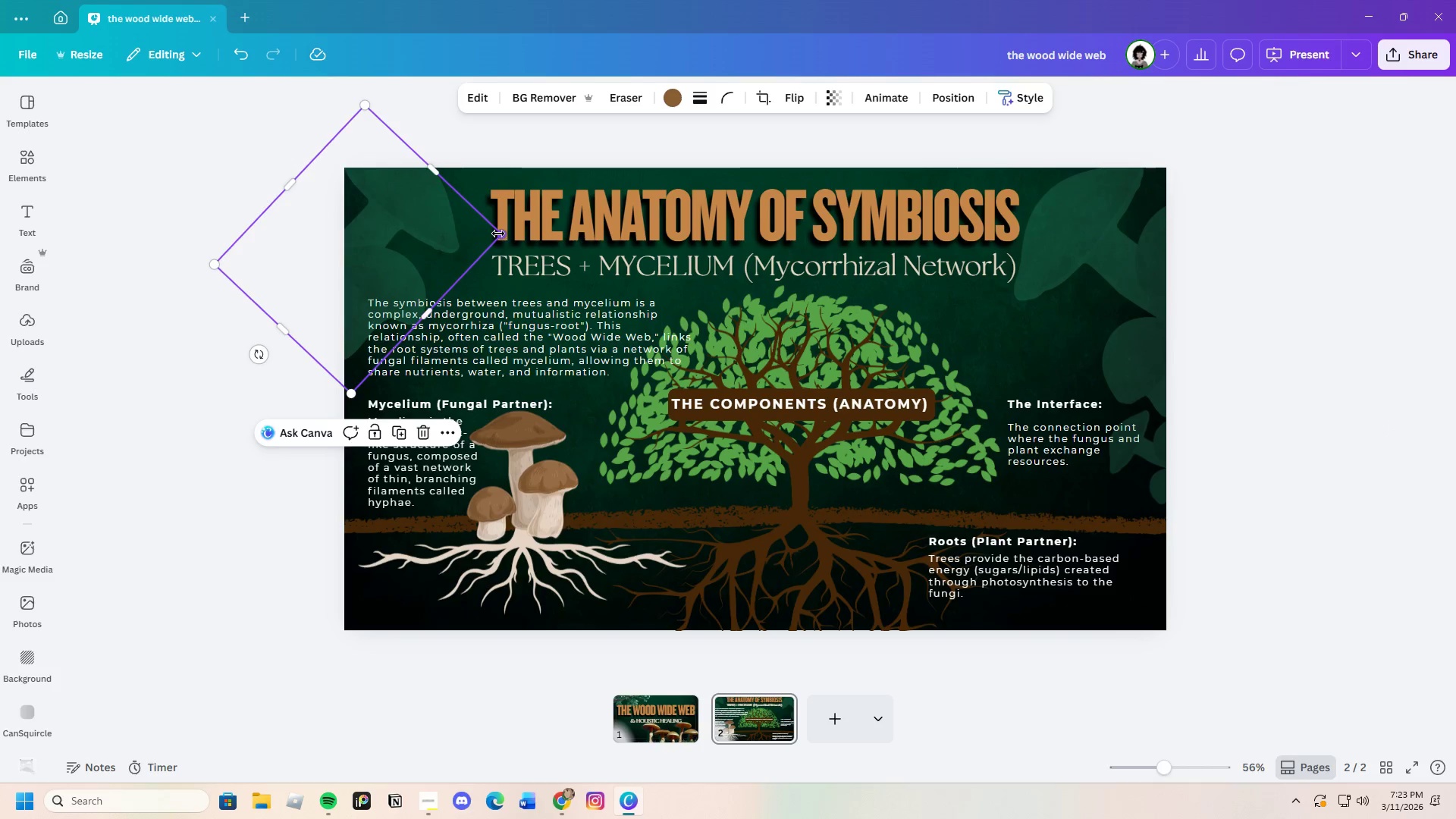 
left_click_drag(start_coordinate=[498, 234], to_coordinate=[635, 256])
 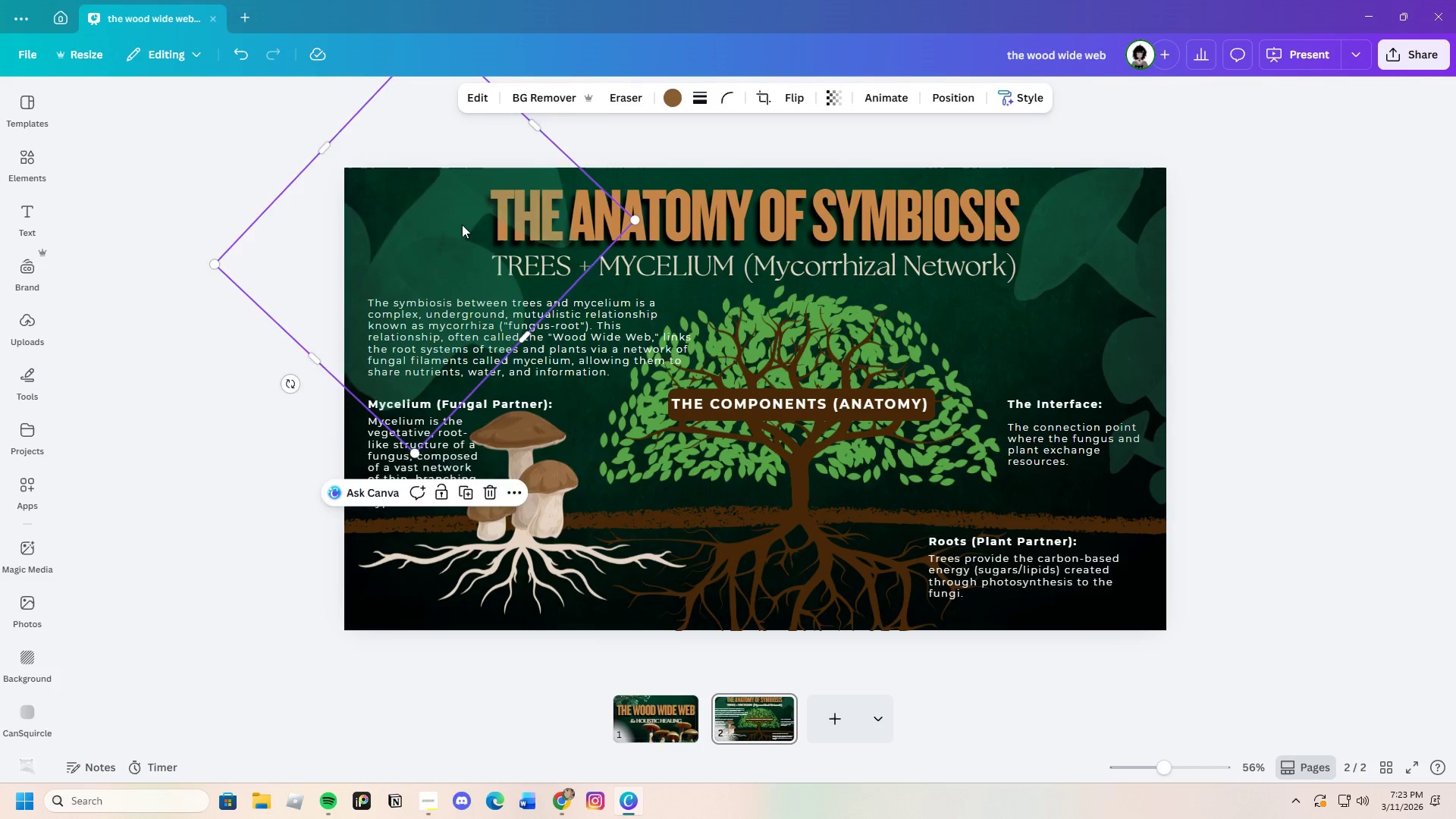 
left_click_drag(start_coordinate=[463, 224], to_coordinate=[417, 251])
 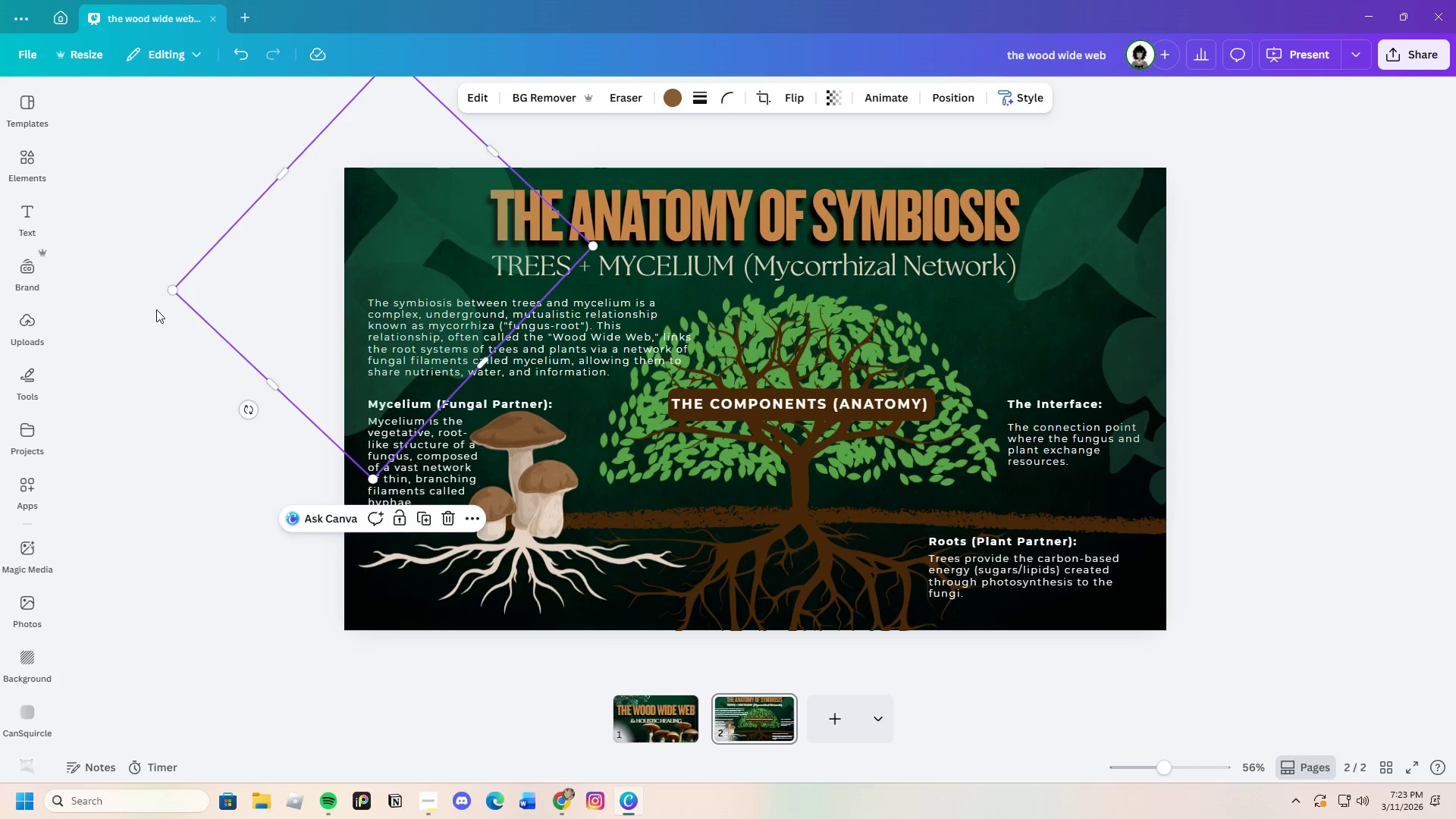 
left_click([156, 309])
 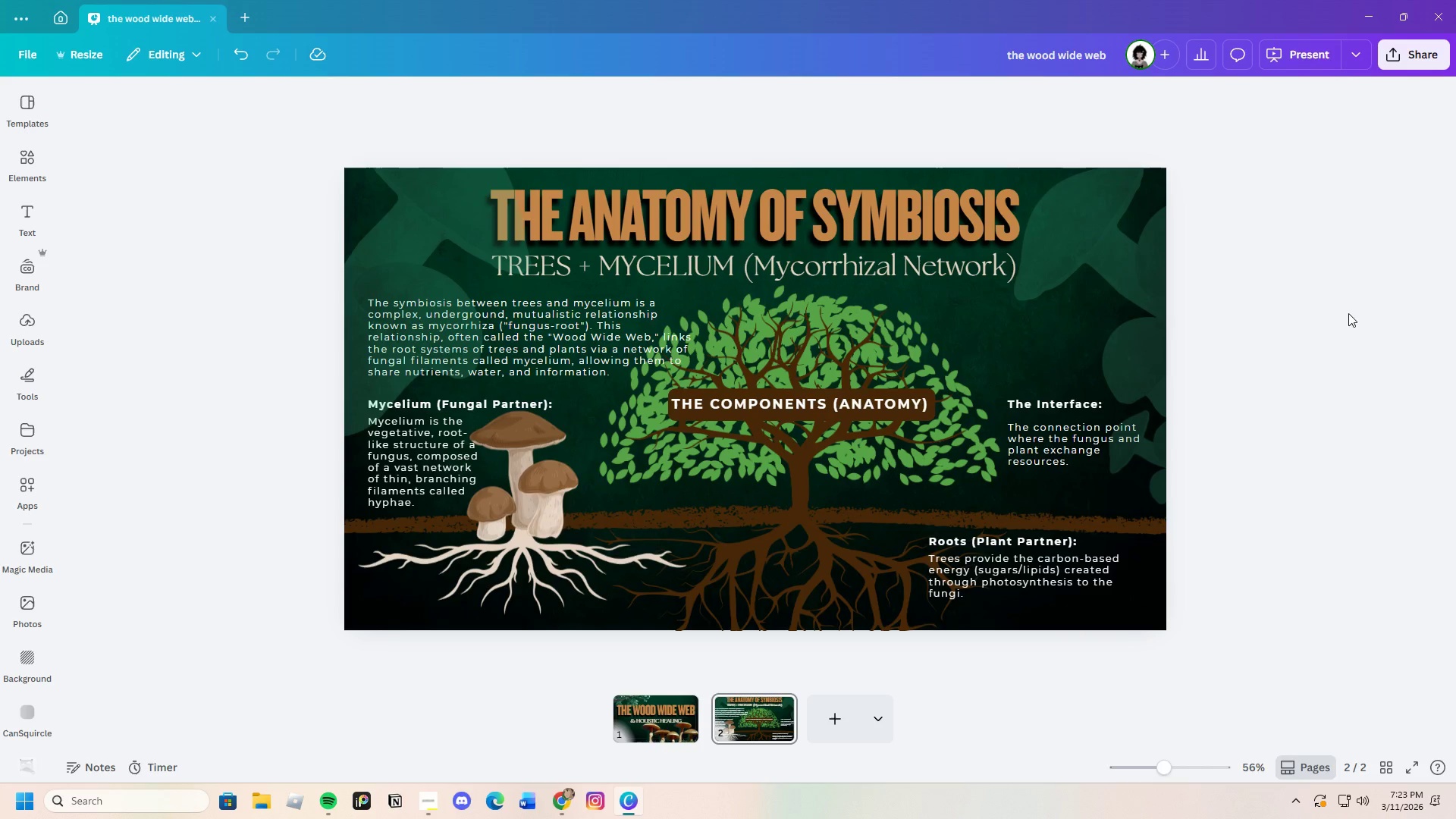 
wait(10.11)
 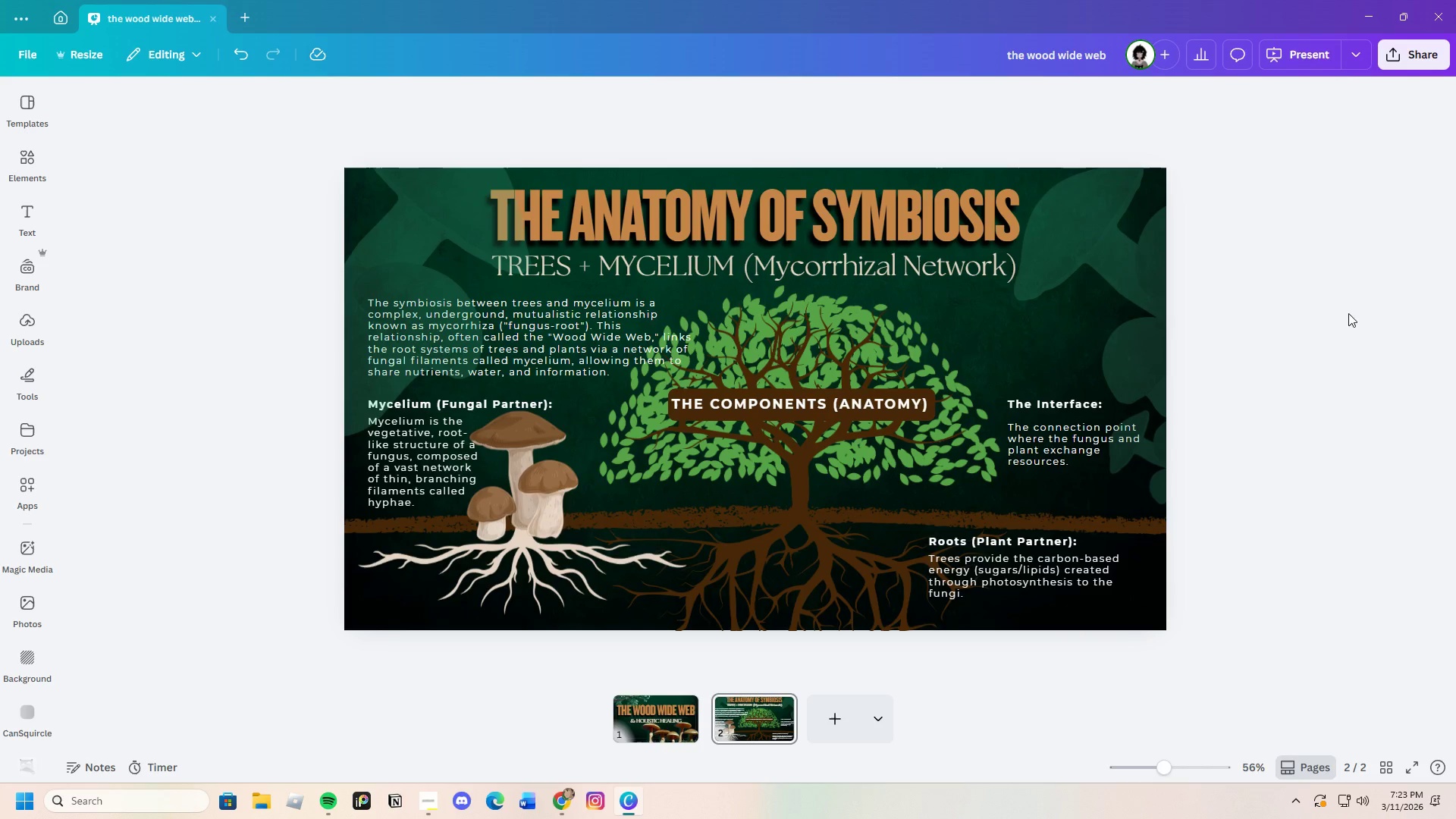 
left_click_drag(start_coordinate=[416, 253], to_coordinate=[354, 246])
 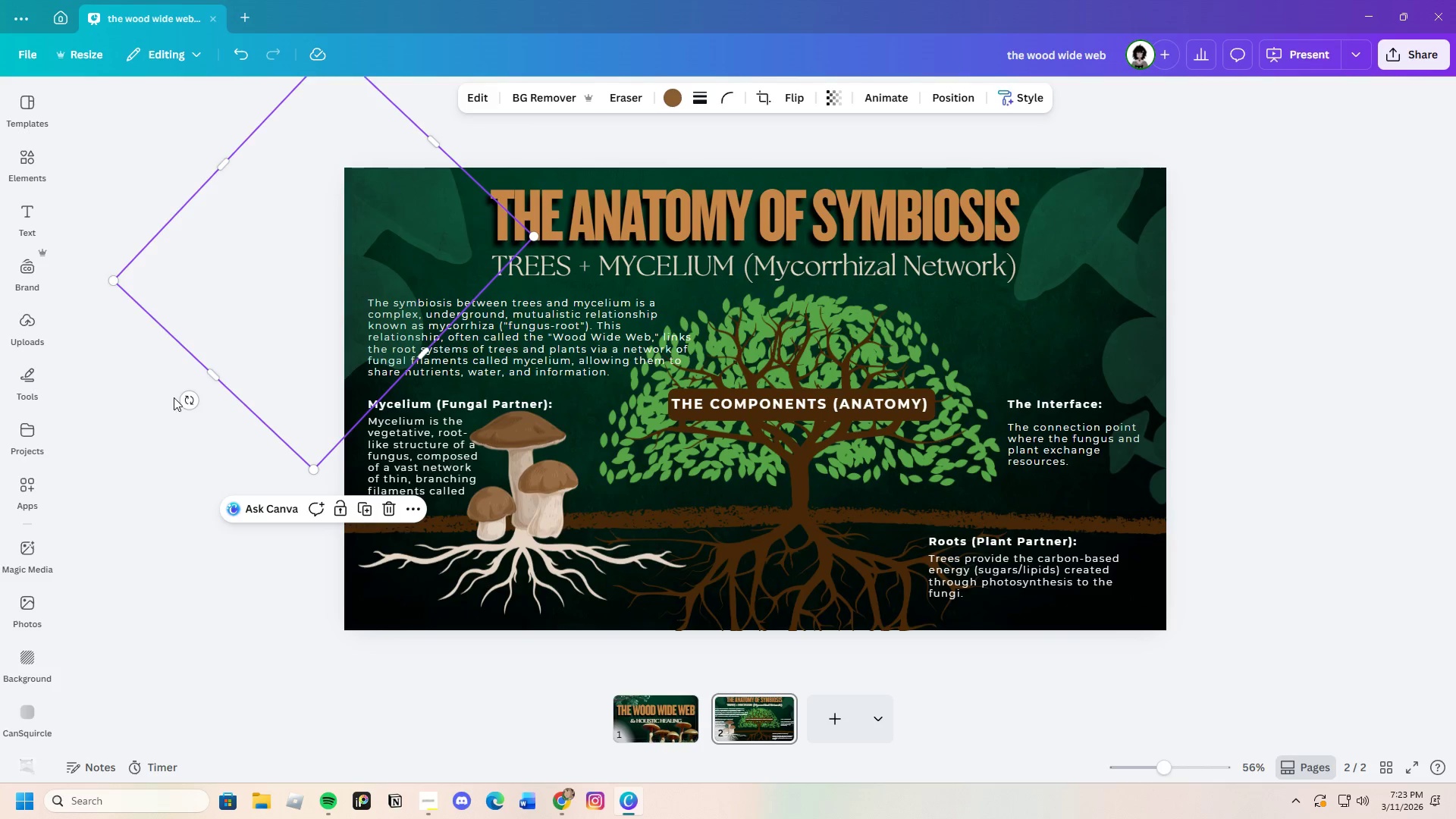 
left_click_drag(start_coordinate=[185, 400], to_coordinate=[232, 439])
 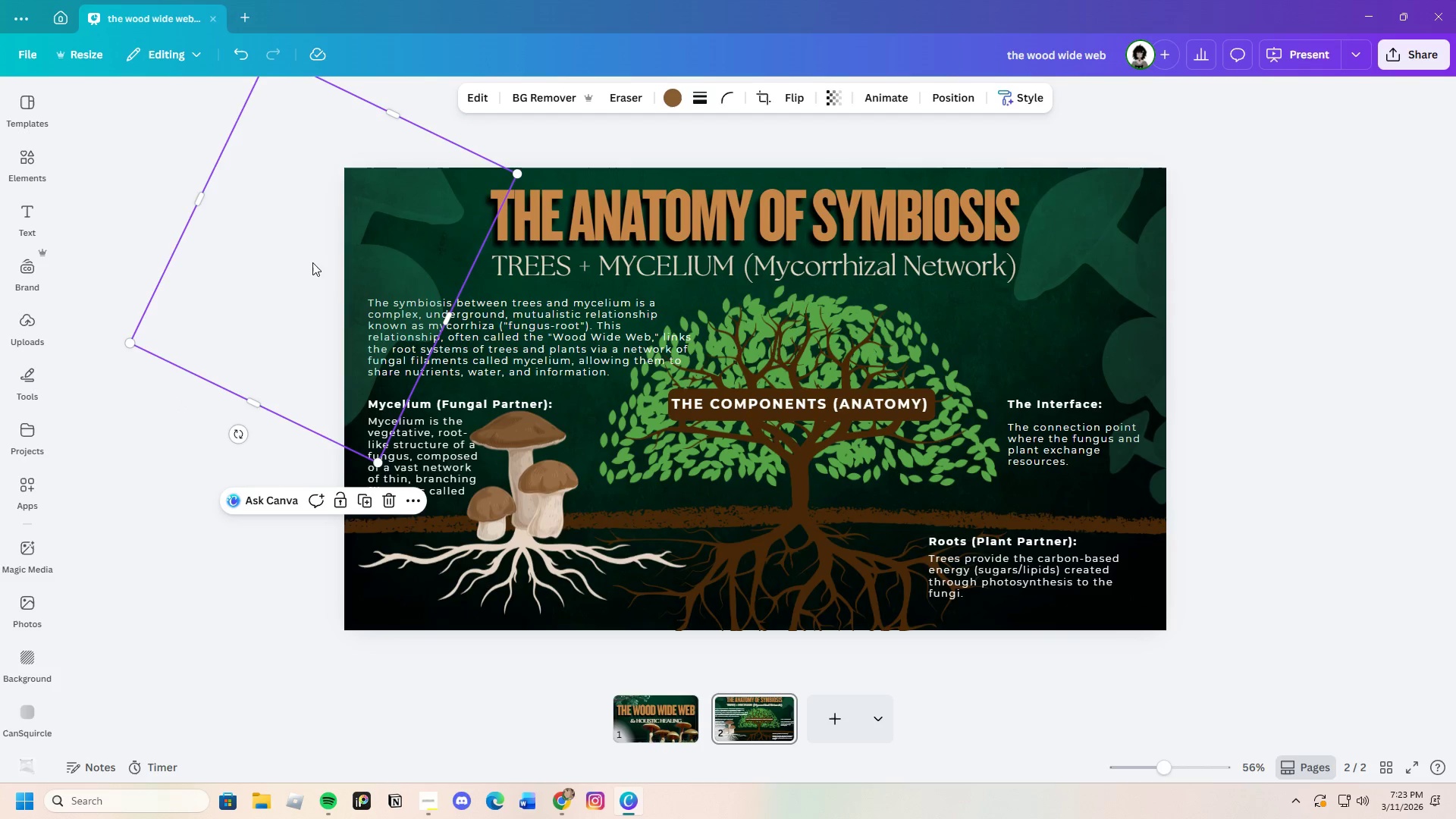 
left_click_drag(start_coordinate=[340, 236], to_coordinate=[347, 260])
 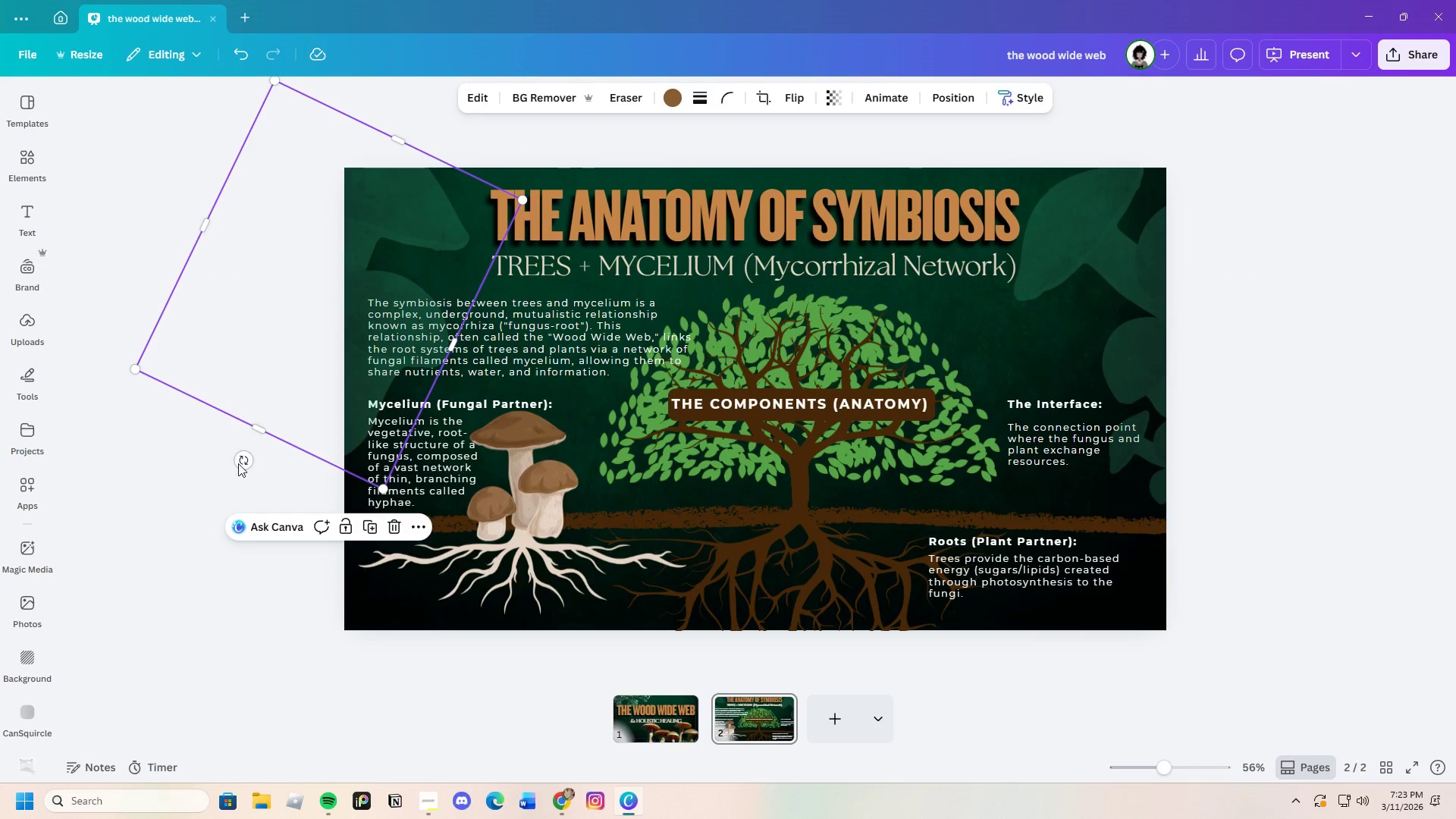 
left_click_drag(start_coordinate=[239, 463], to_coordinate=[206, 458])
 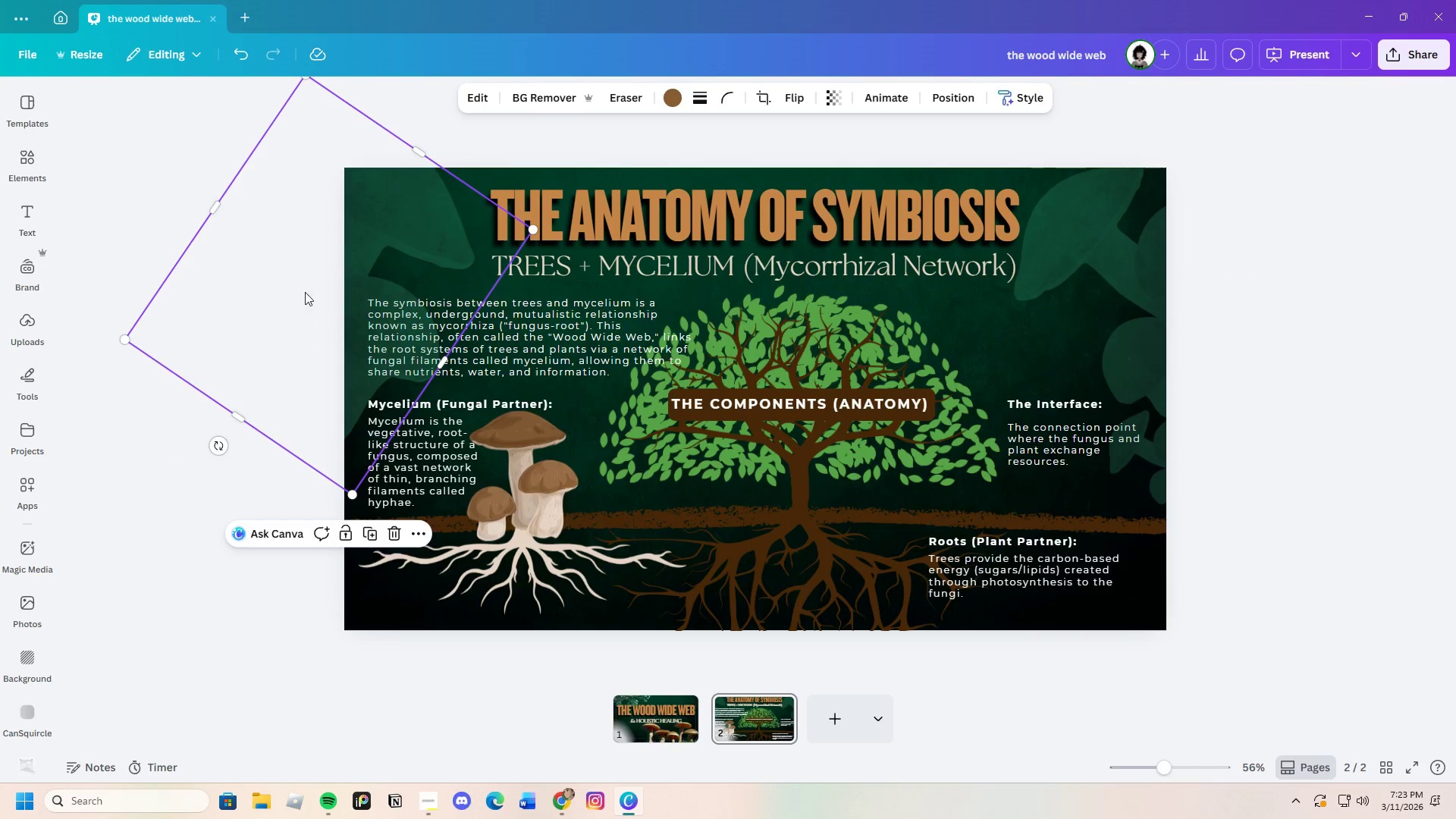 
left_click_drag(start_coordinate=[301, 284], to_coordinate=[323, 295])
 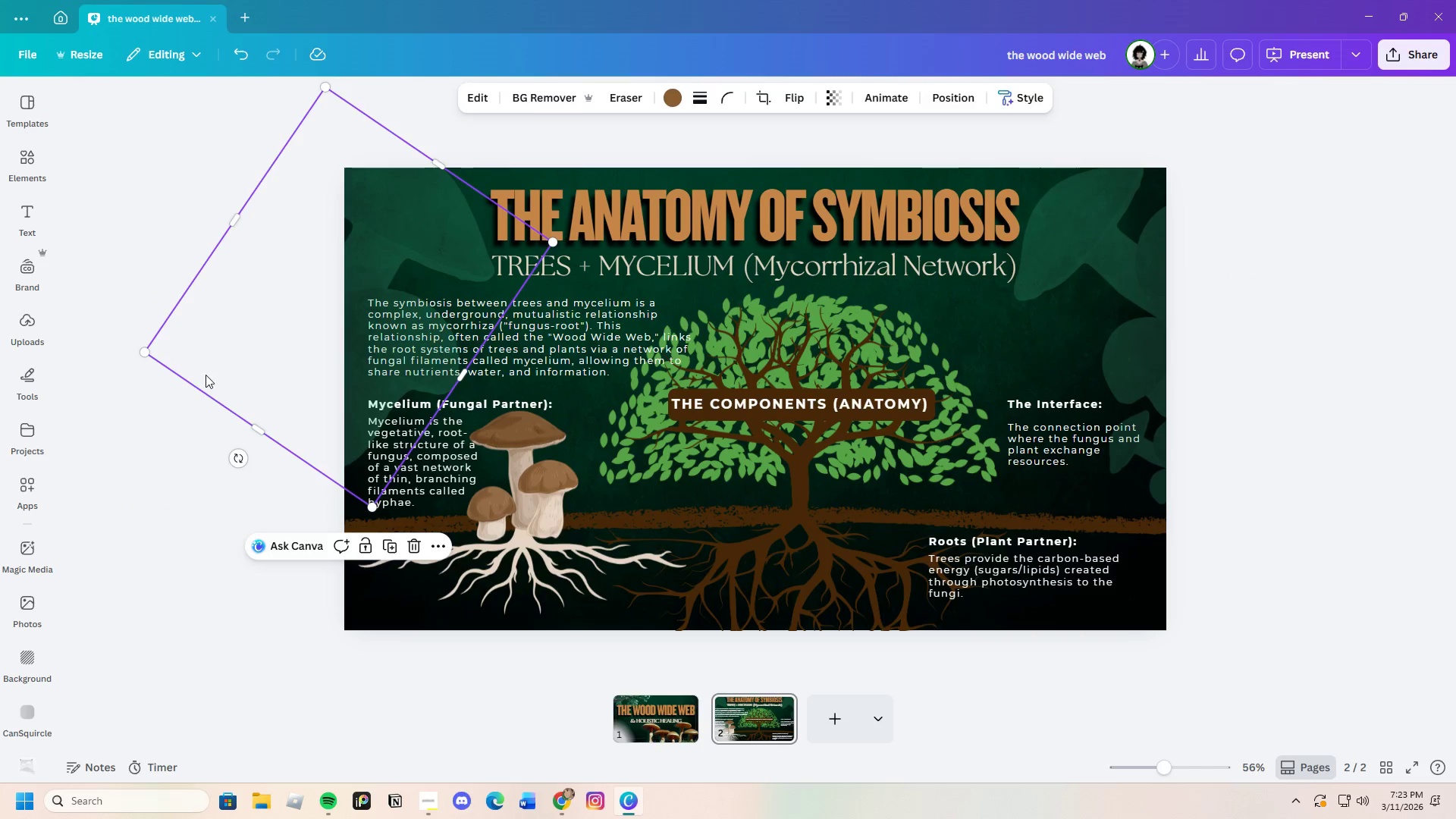 
left_click([203, 376])
 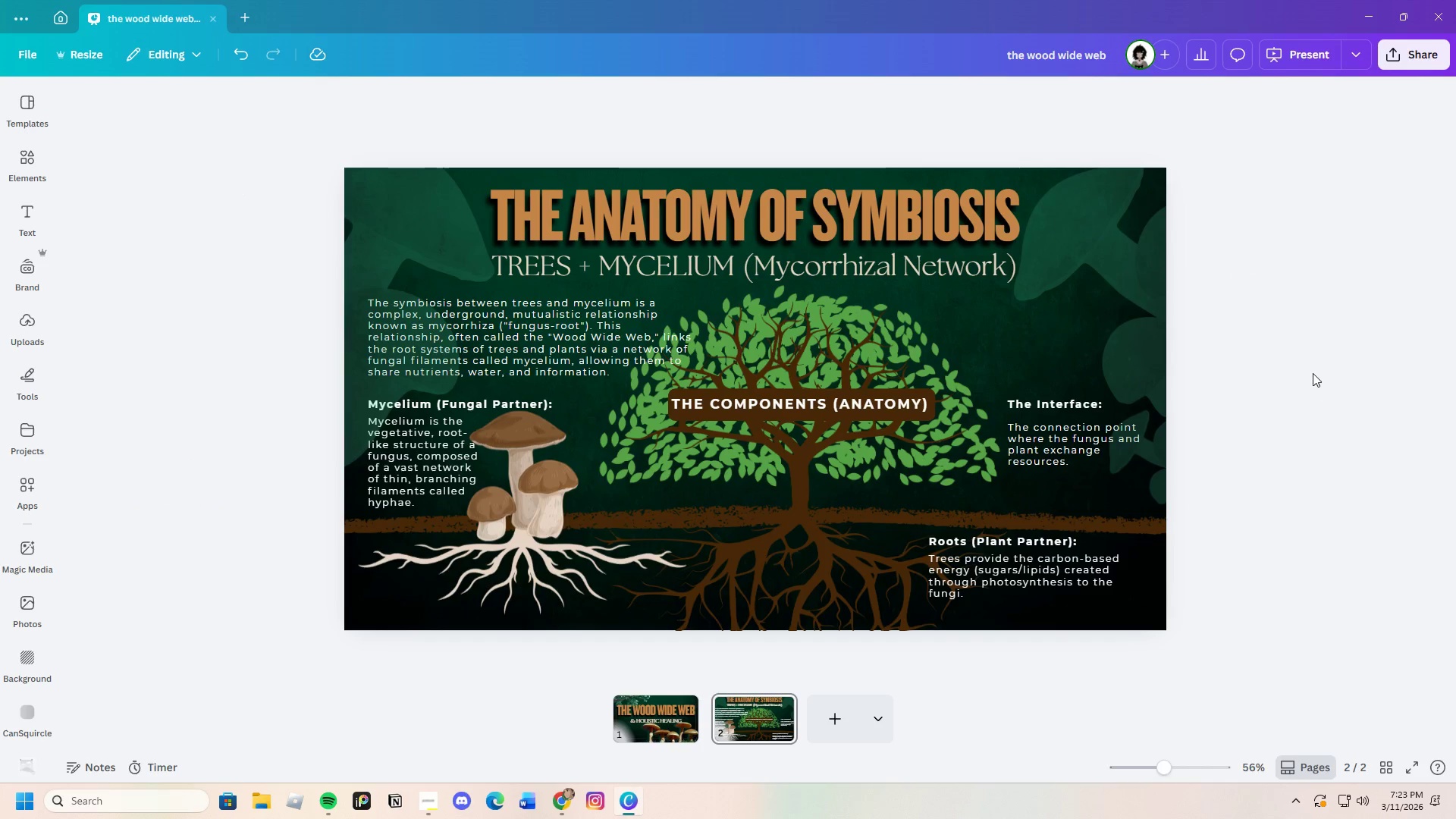 
left_click([1314, 369])
 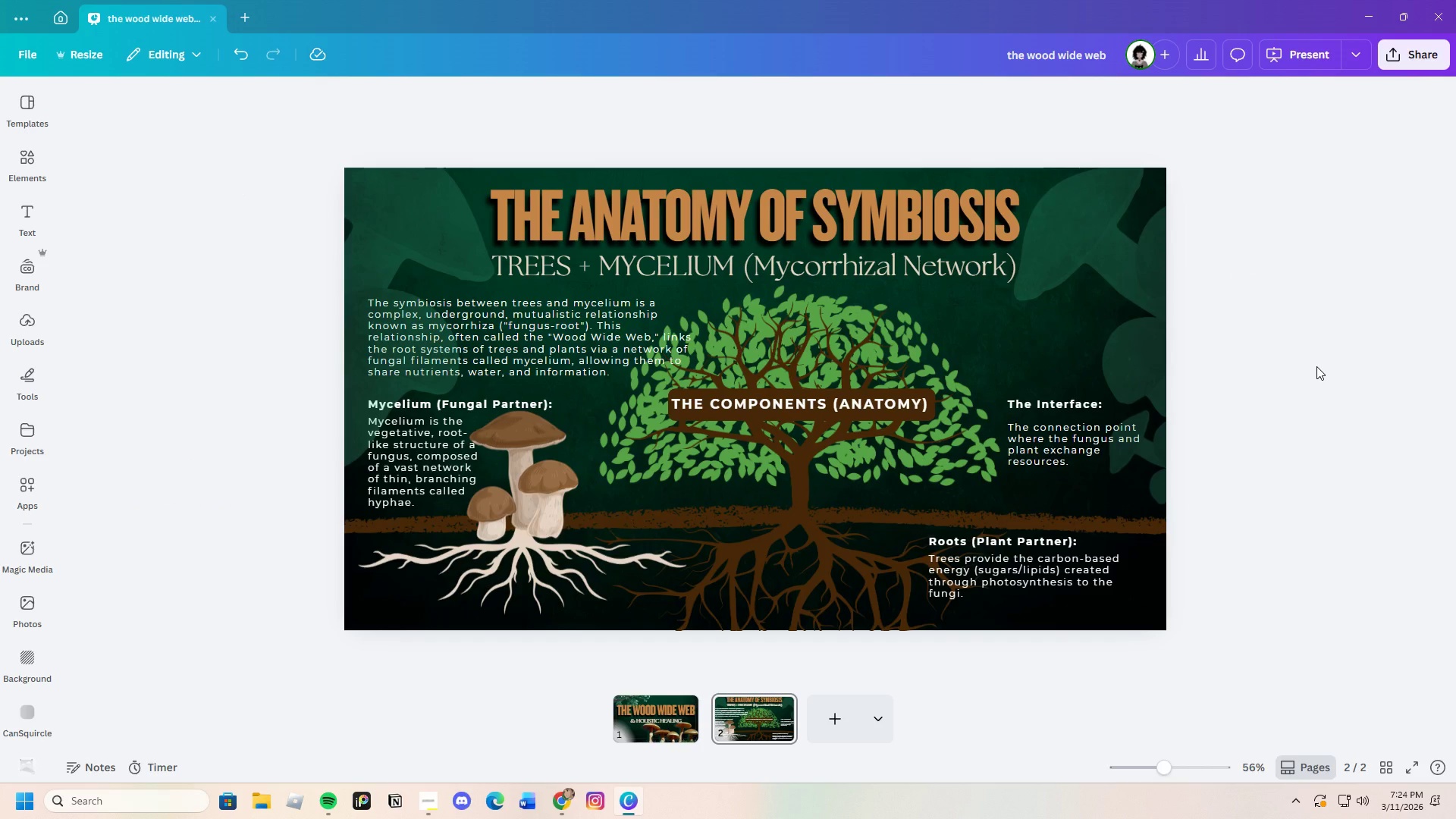 
left_click([1150, 243])
 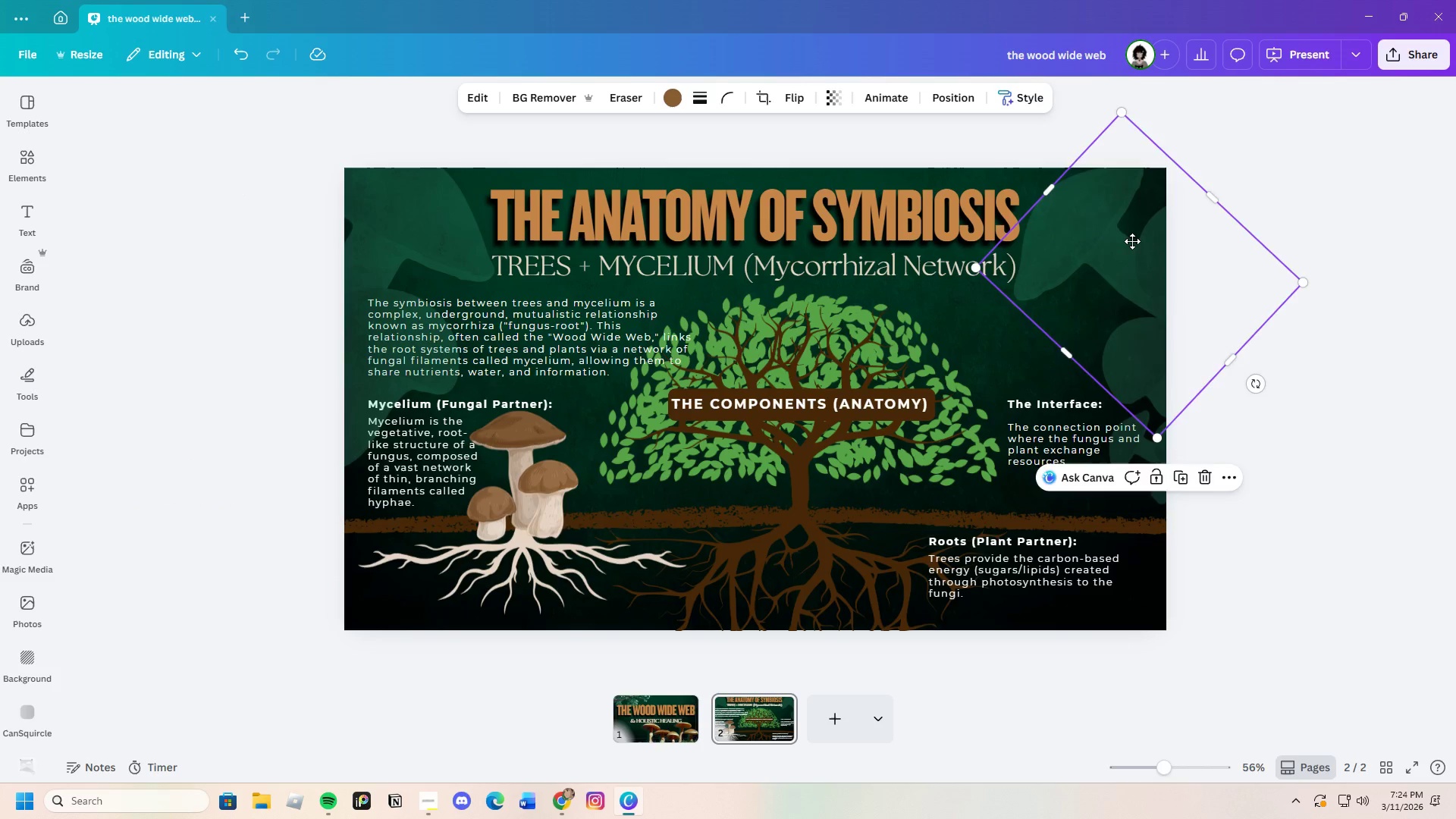 
left_click_drag(start_coordinate=[1150, 243], to_coordinate=[1051, 221])
 